 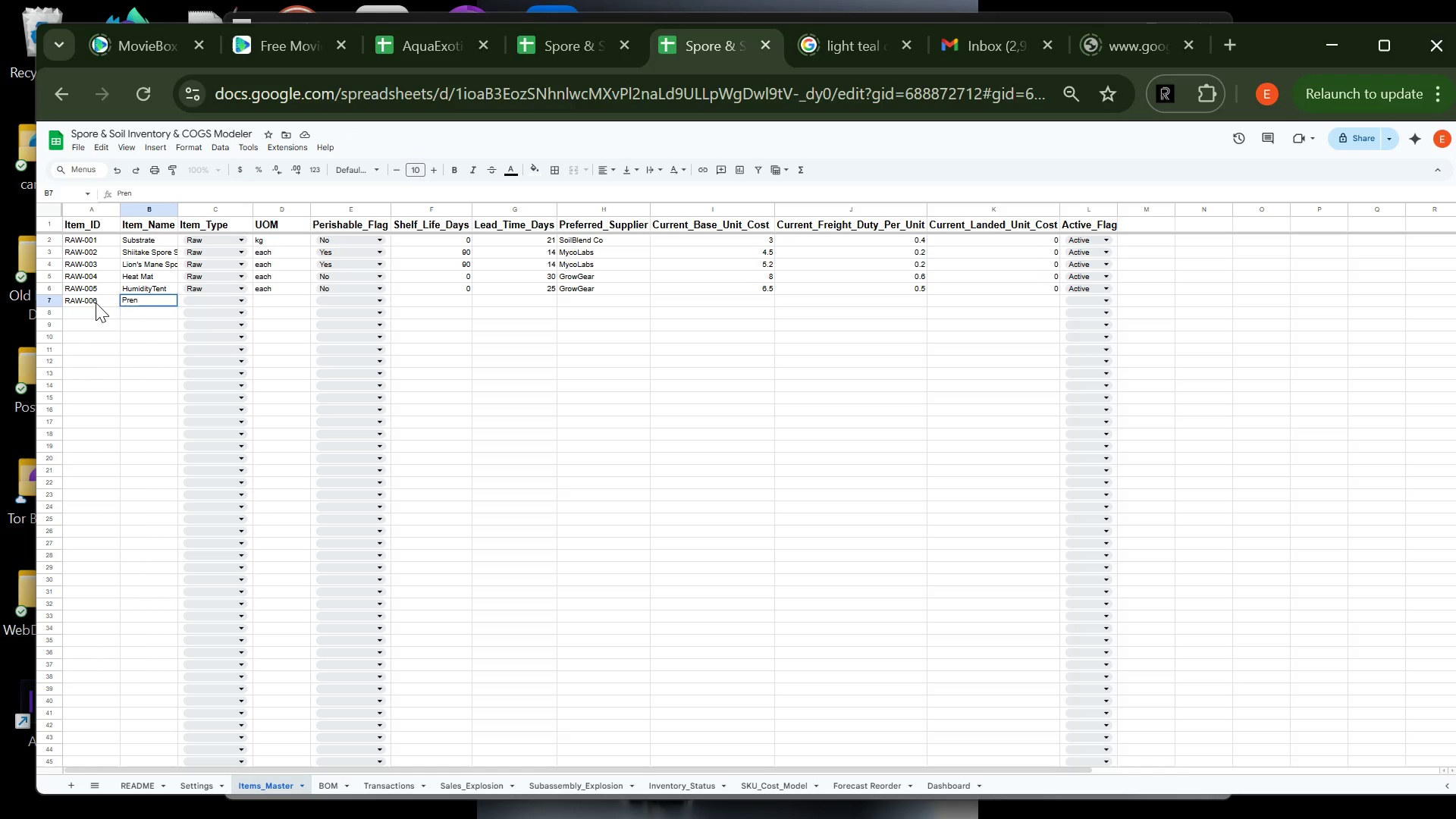 
hold_key(key=ShiftLeft, duration=0.47)
 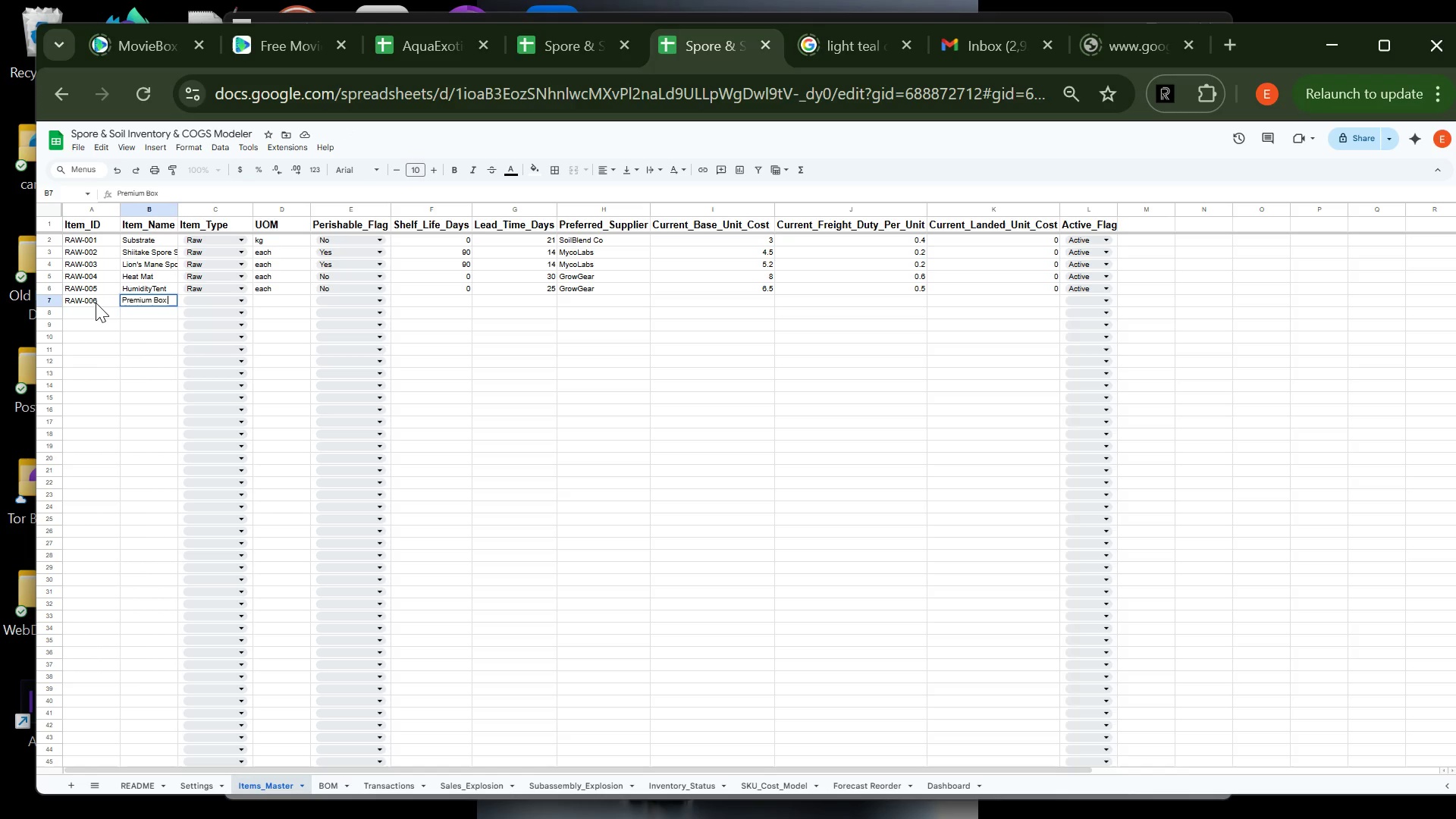 
hold_key(key=ShiftLeft, duration=2.81)
 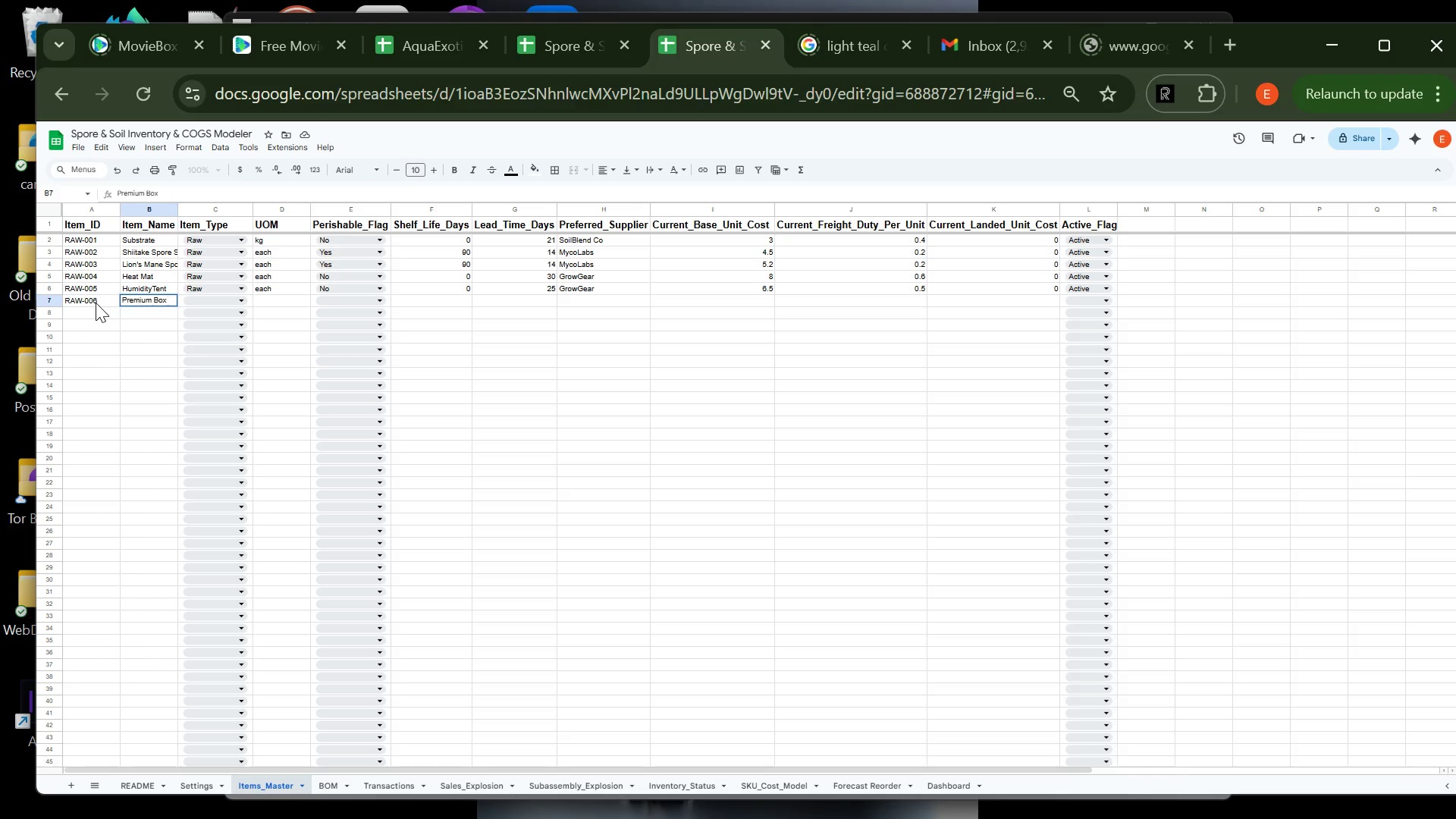 
type(Packaging)
key(Tab)
 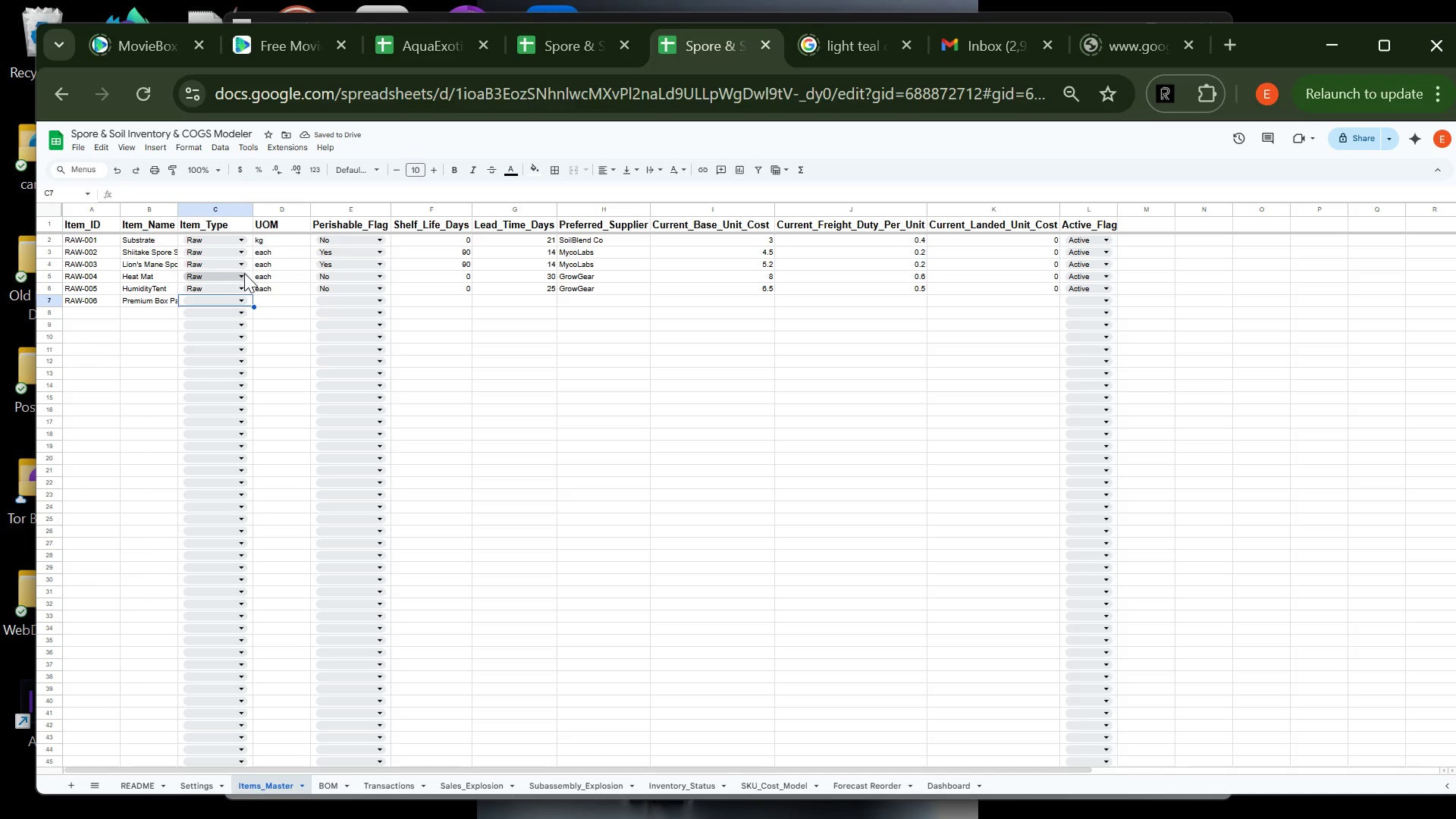 
left_click([200, 302])
 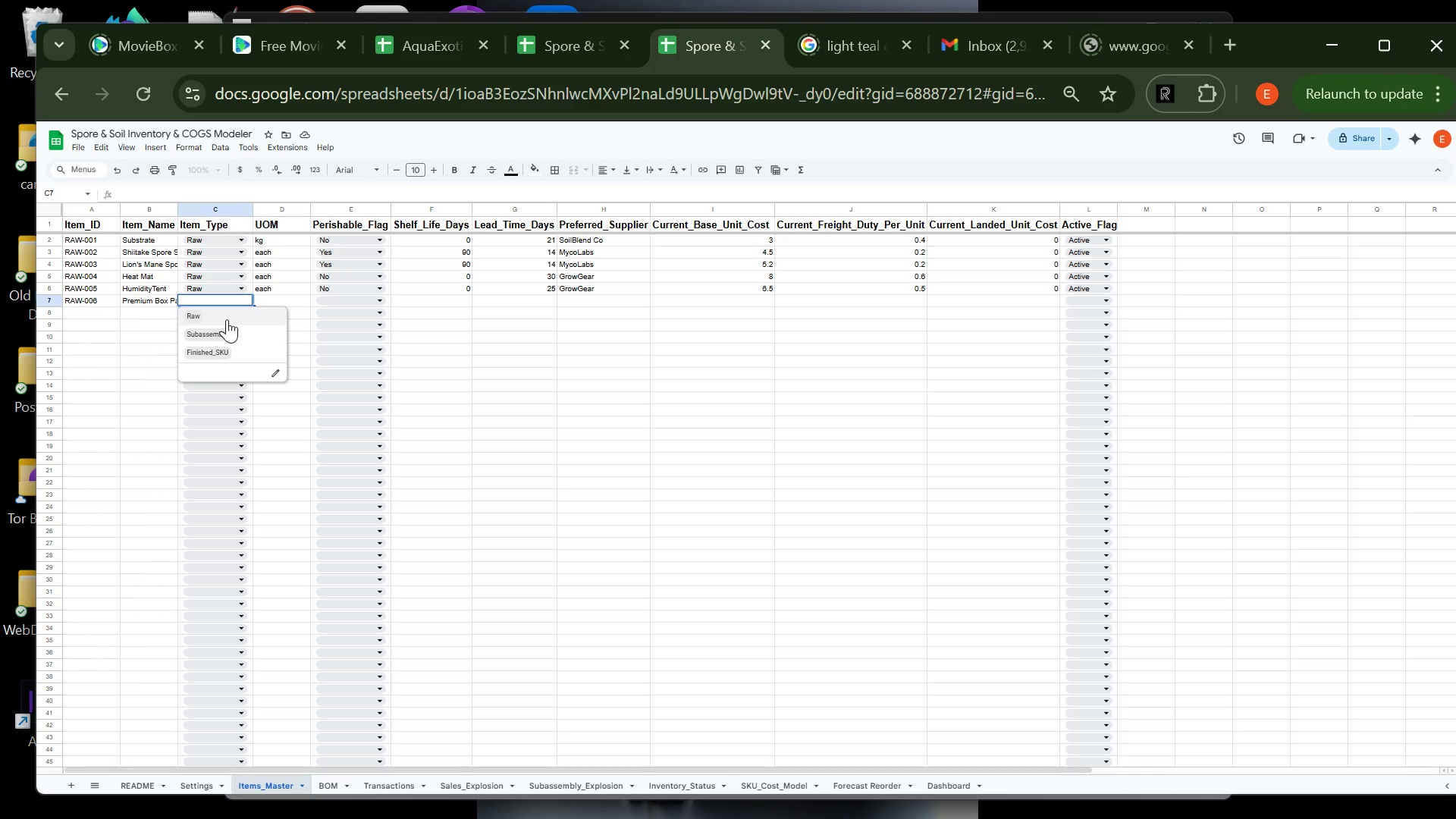 
left_click_drag(start_coordinate=[227, 319], to_coordinate=[205, 317])
 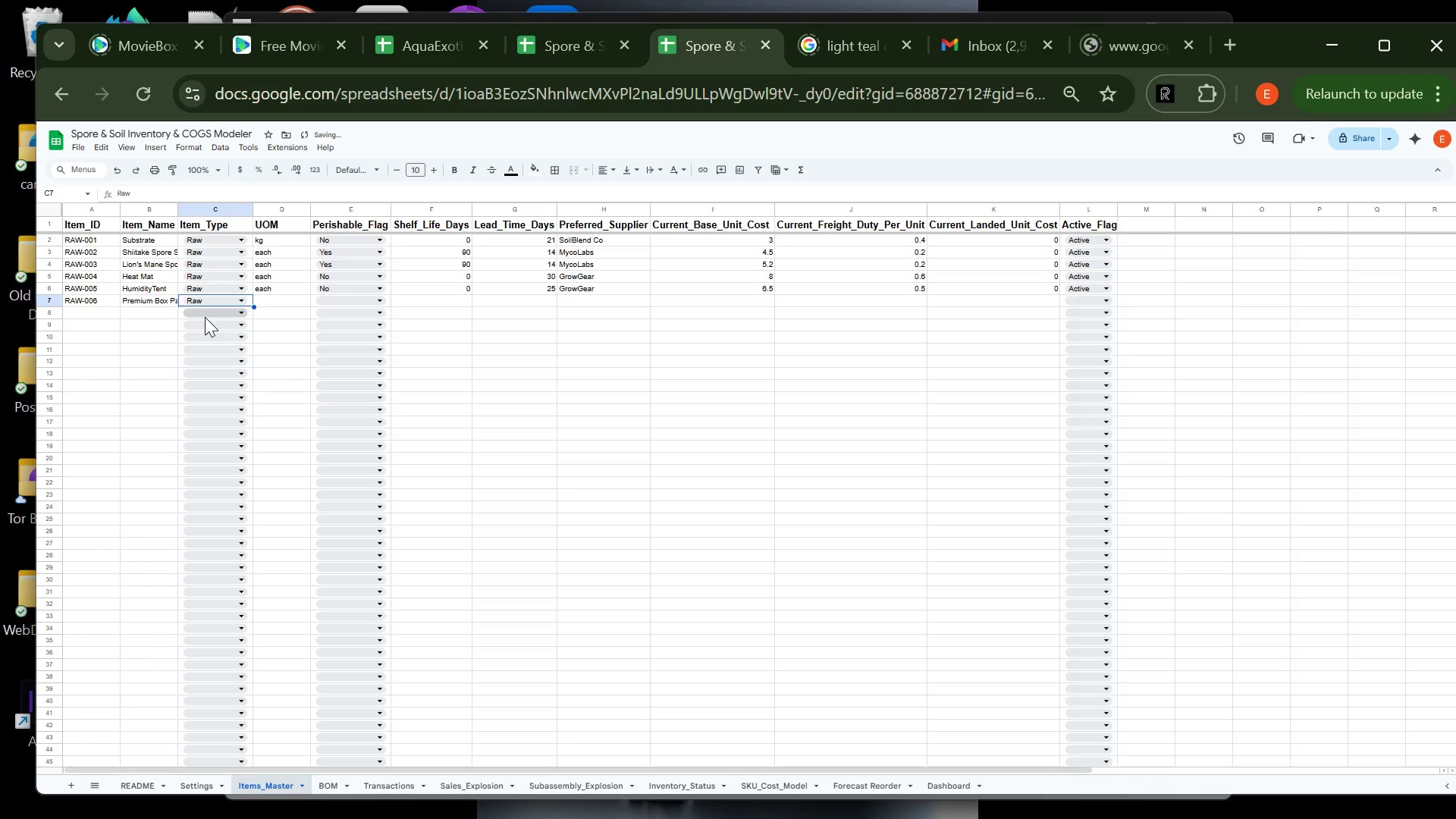 
left_click([205, 317])
 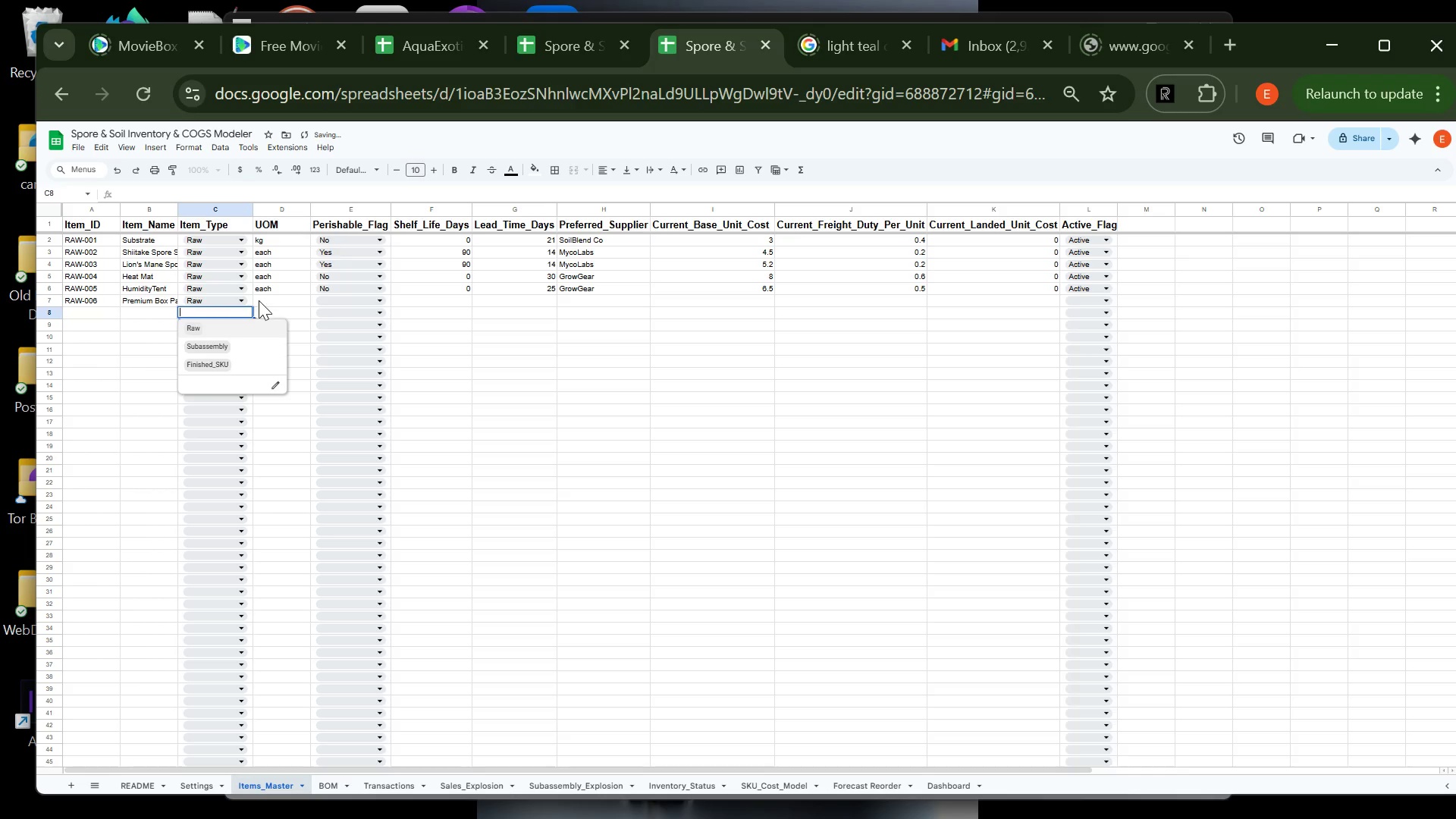 
left_click([262, 300])
 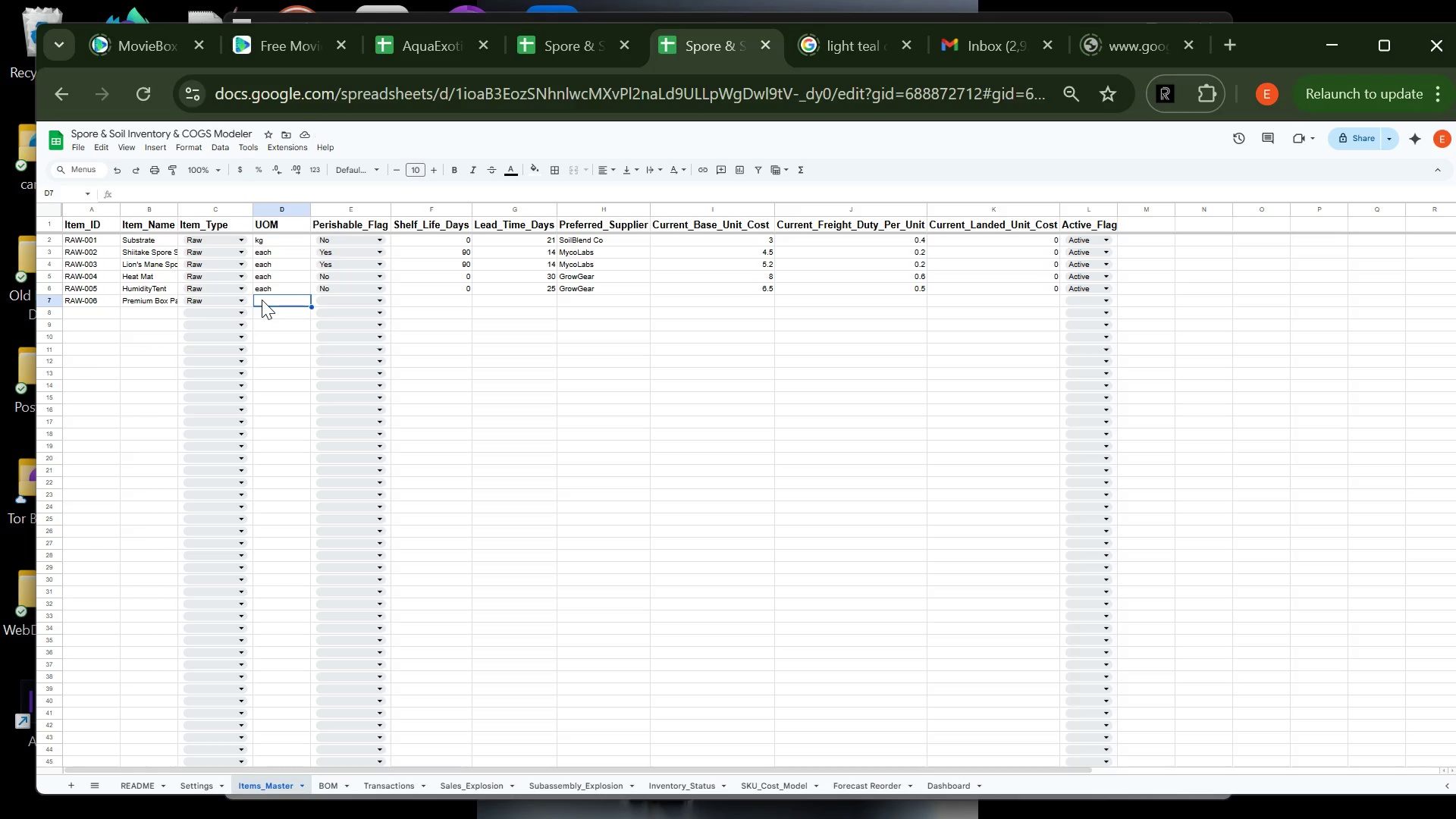 
type(each)
key(Tab)
type(n)
 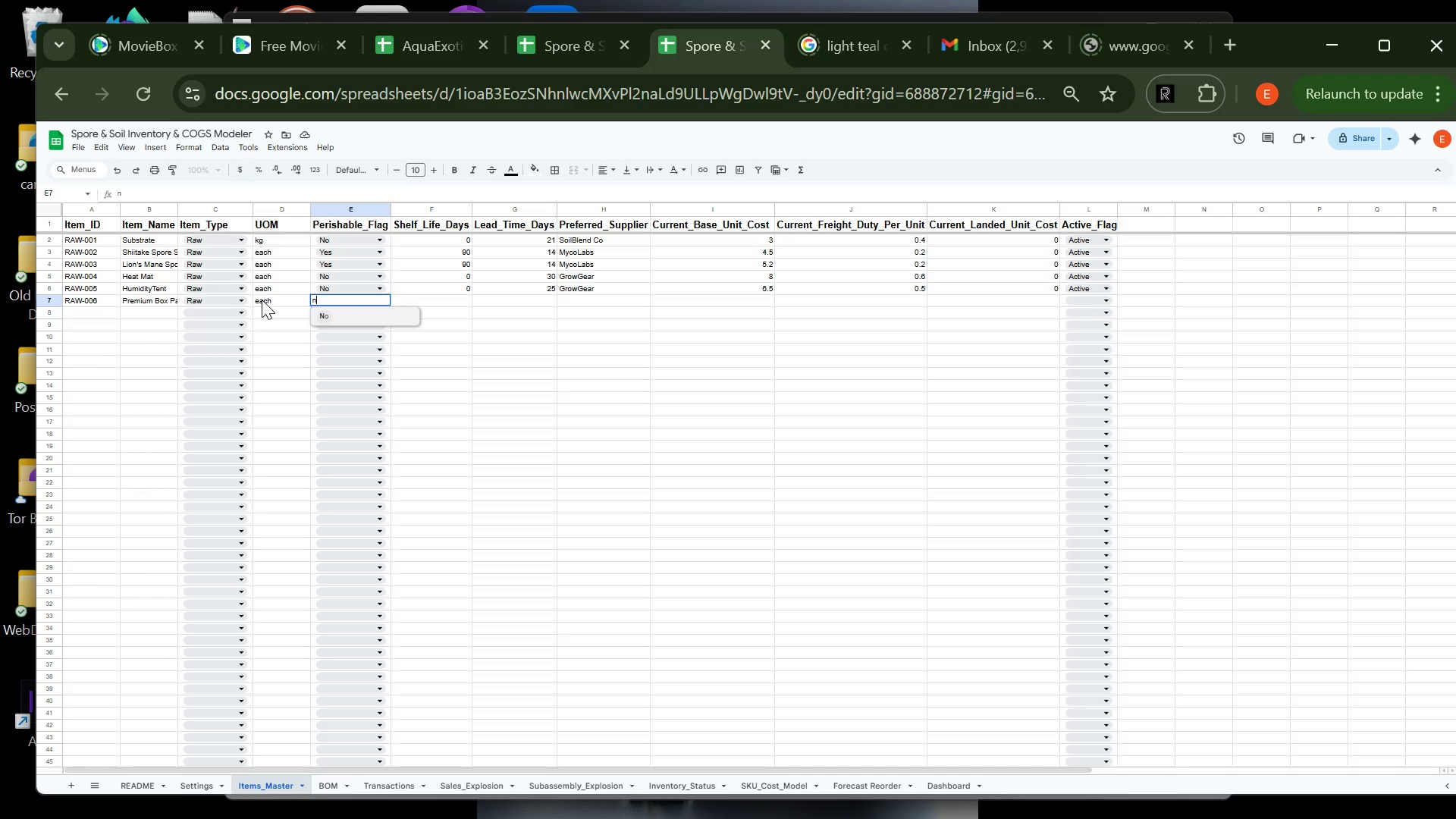 
key(ArrowRight)
 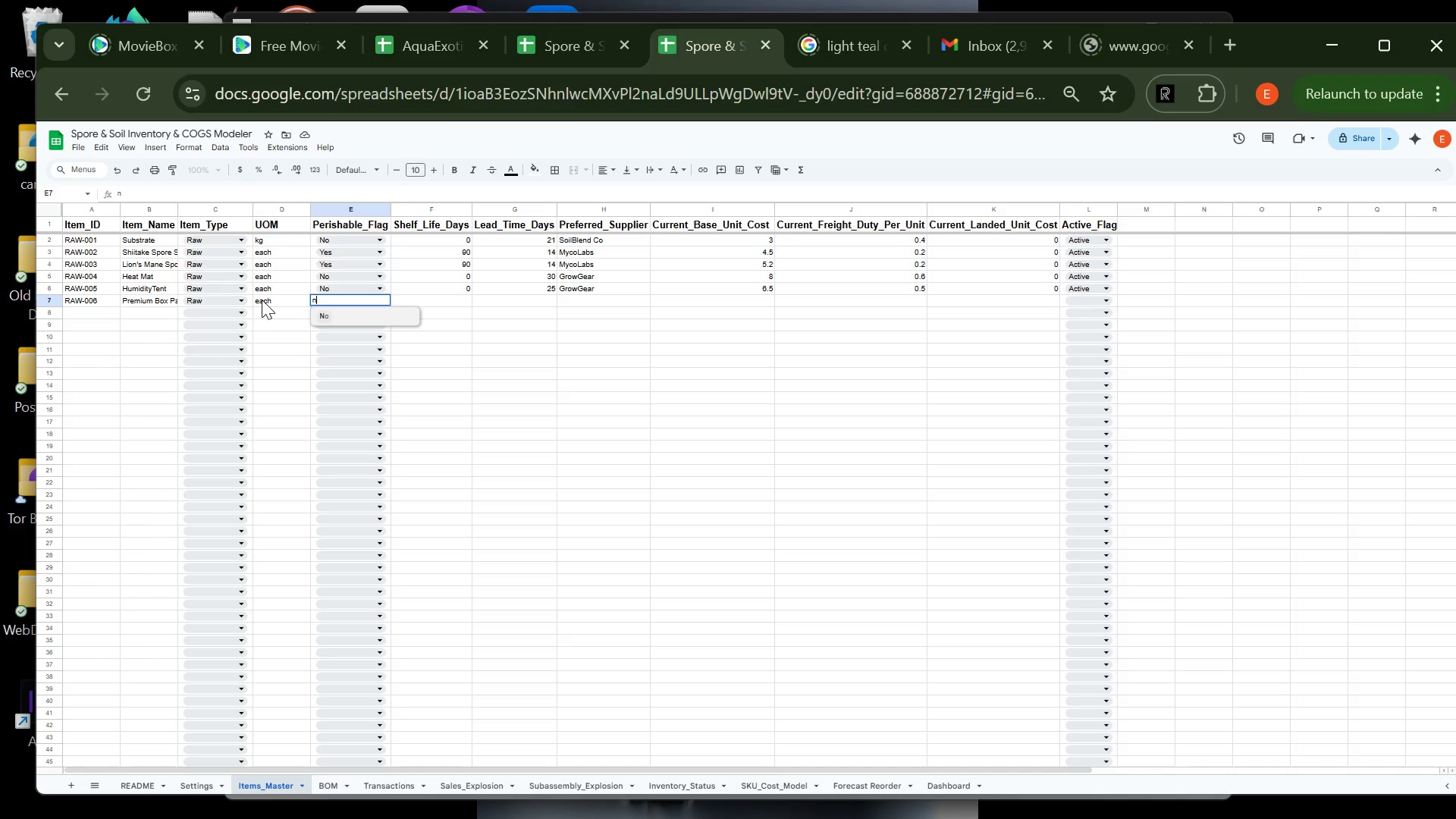 
key(ArrowRight)
 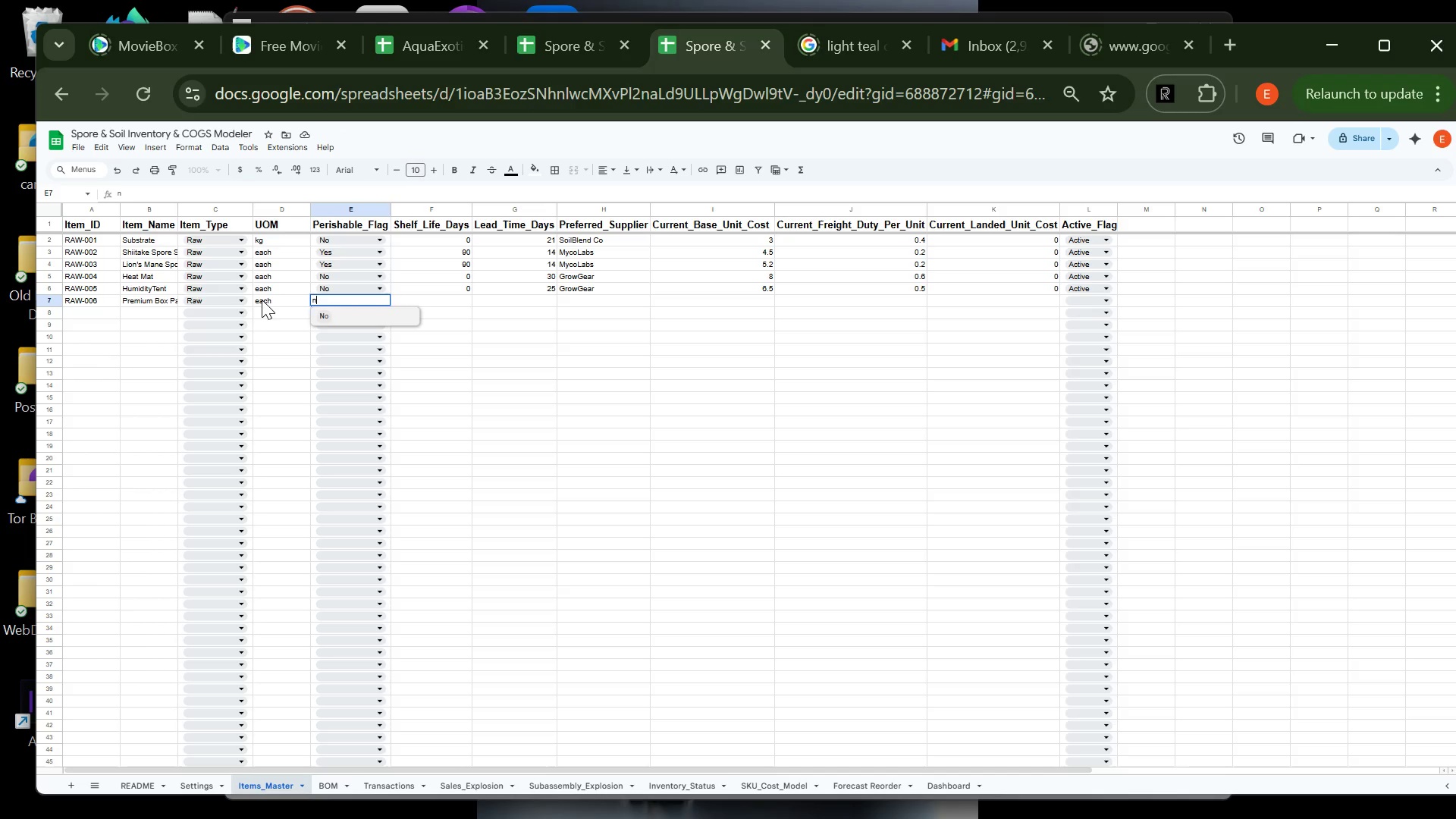 
key(Enter)
 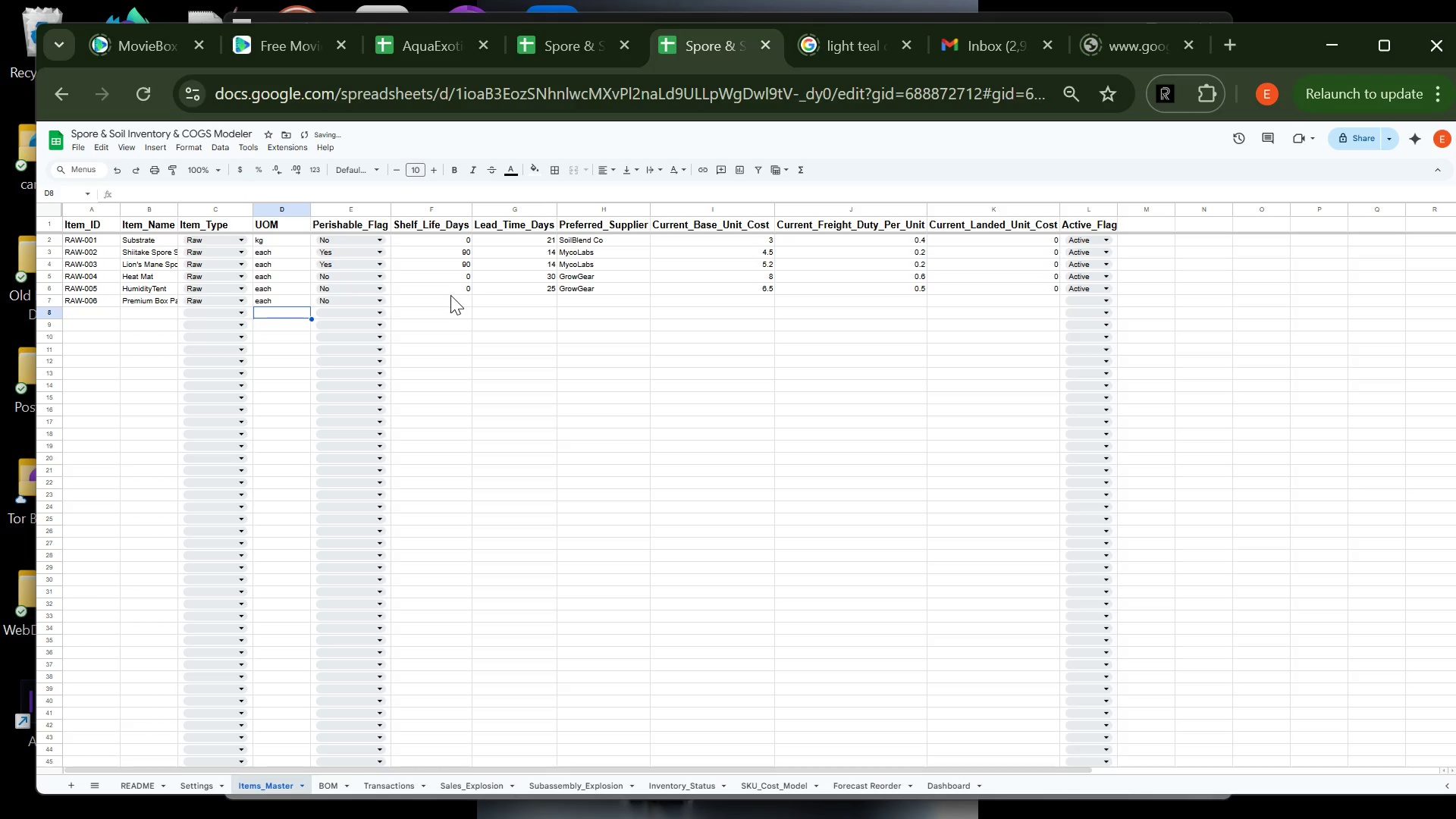 
left_click([444, 300])
 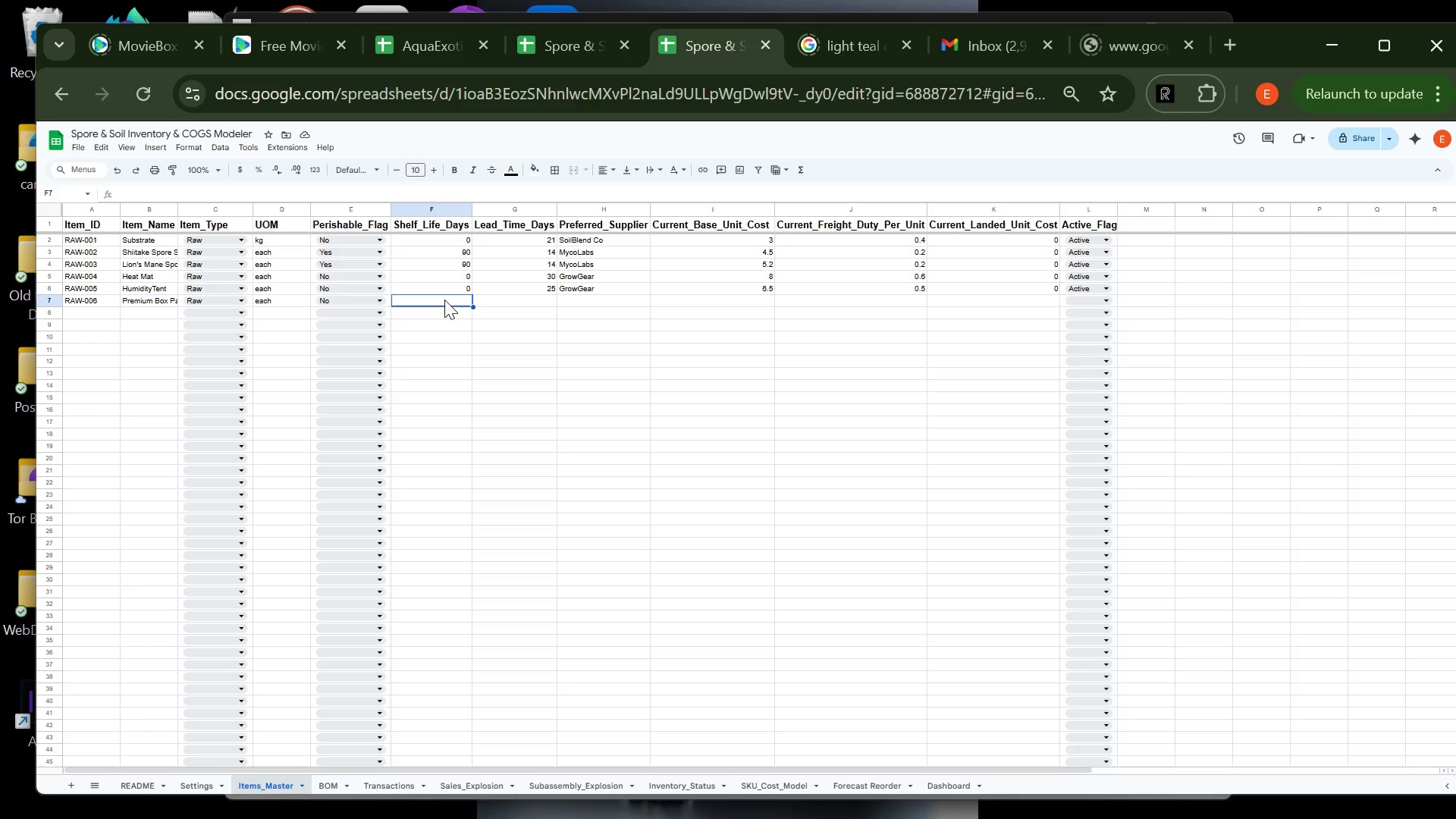 
wait(11.89)
 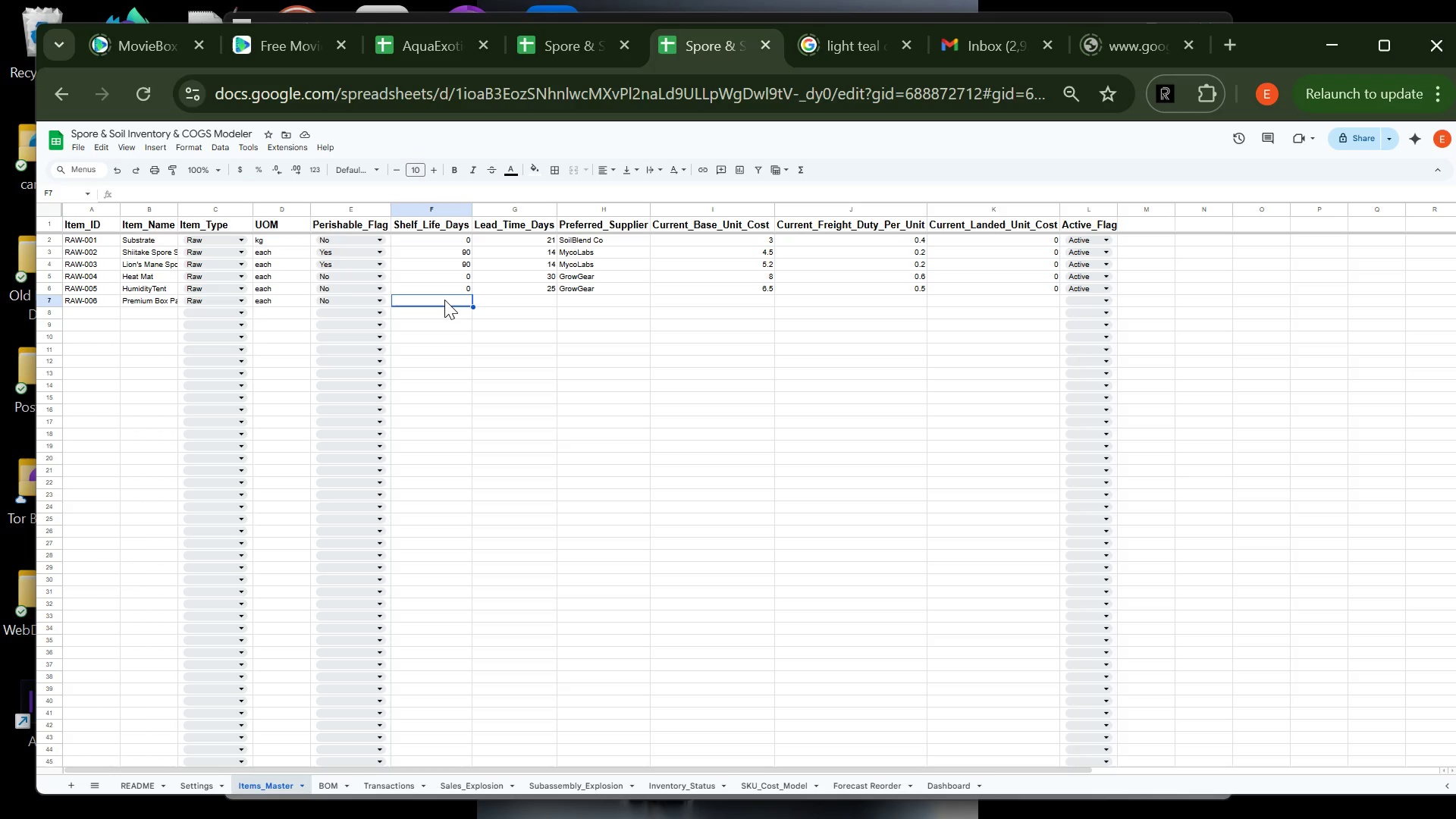 
type(0)
key(Tab)
type(25)
key(Tab)
 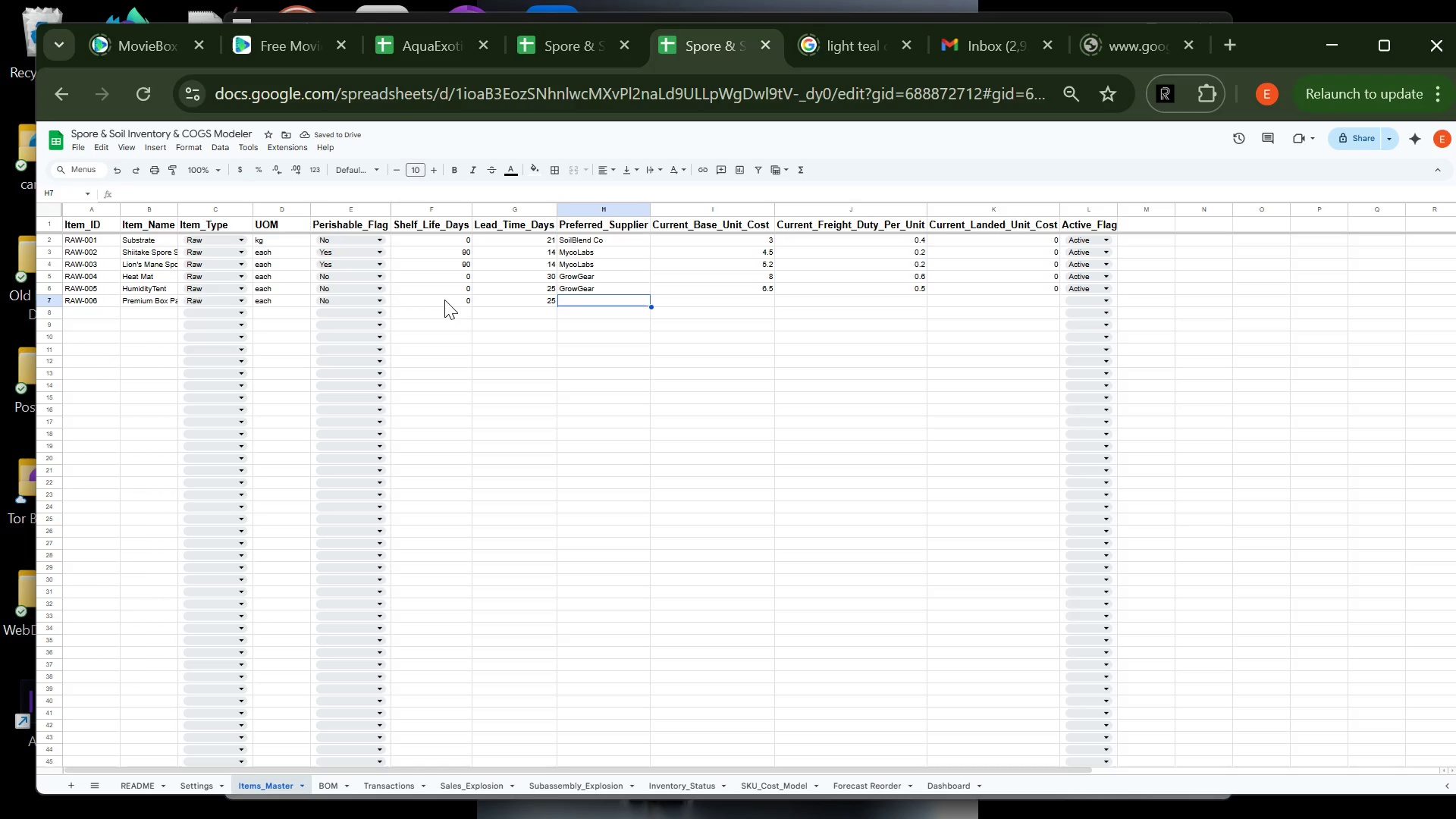 
key(Shift+G)
 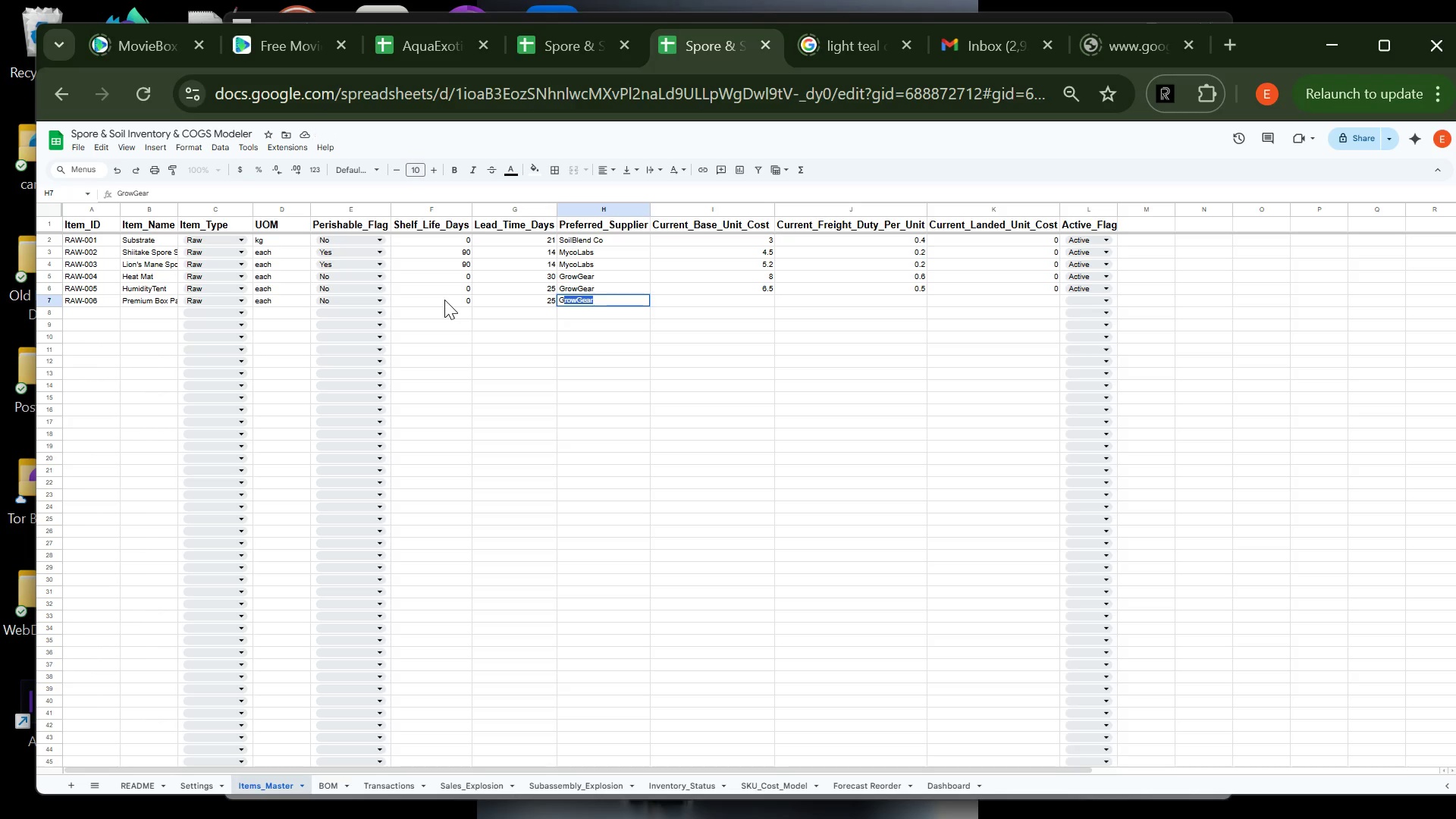 
key(Tab)
 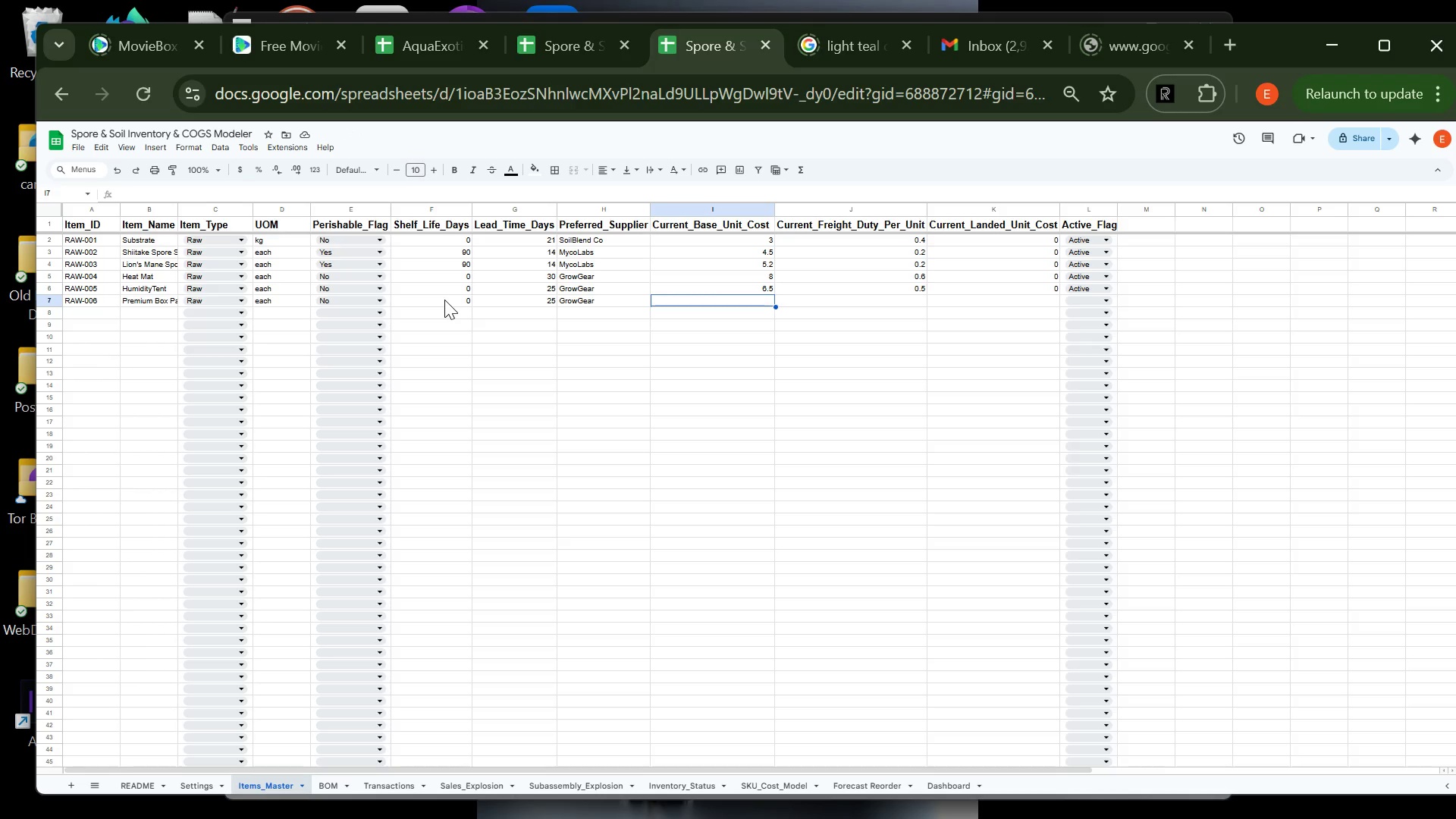 
wait(17.99)
 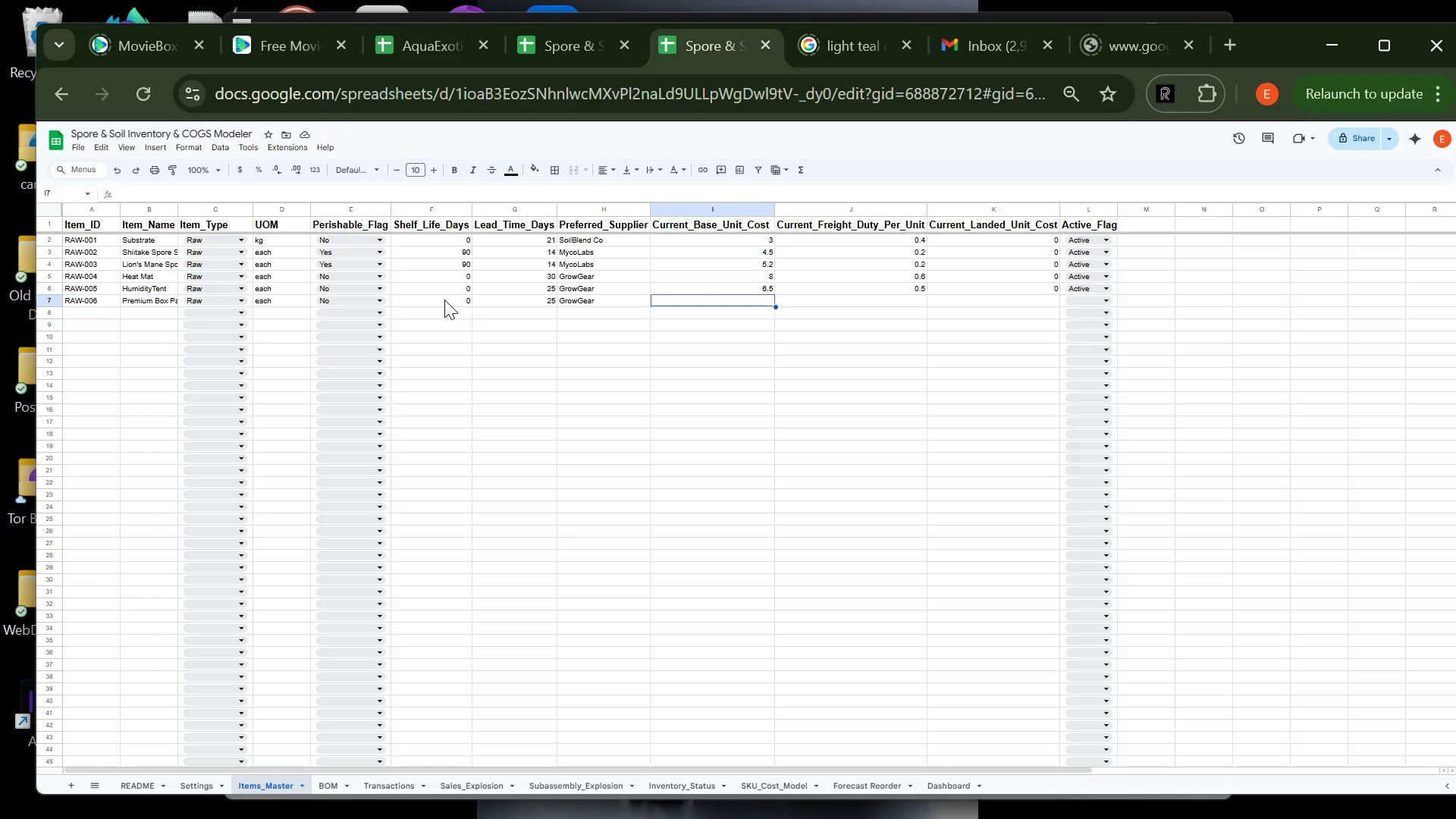 
left_click([528, 303])
 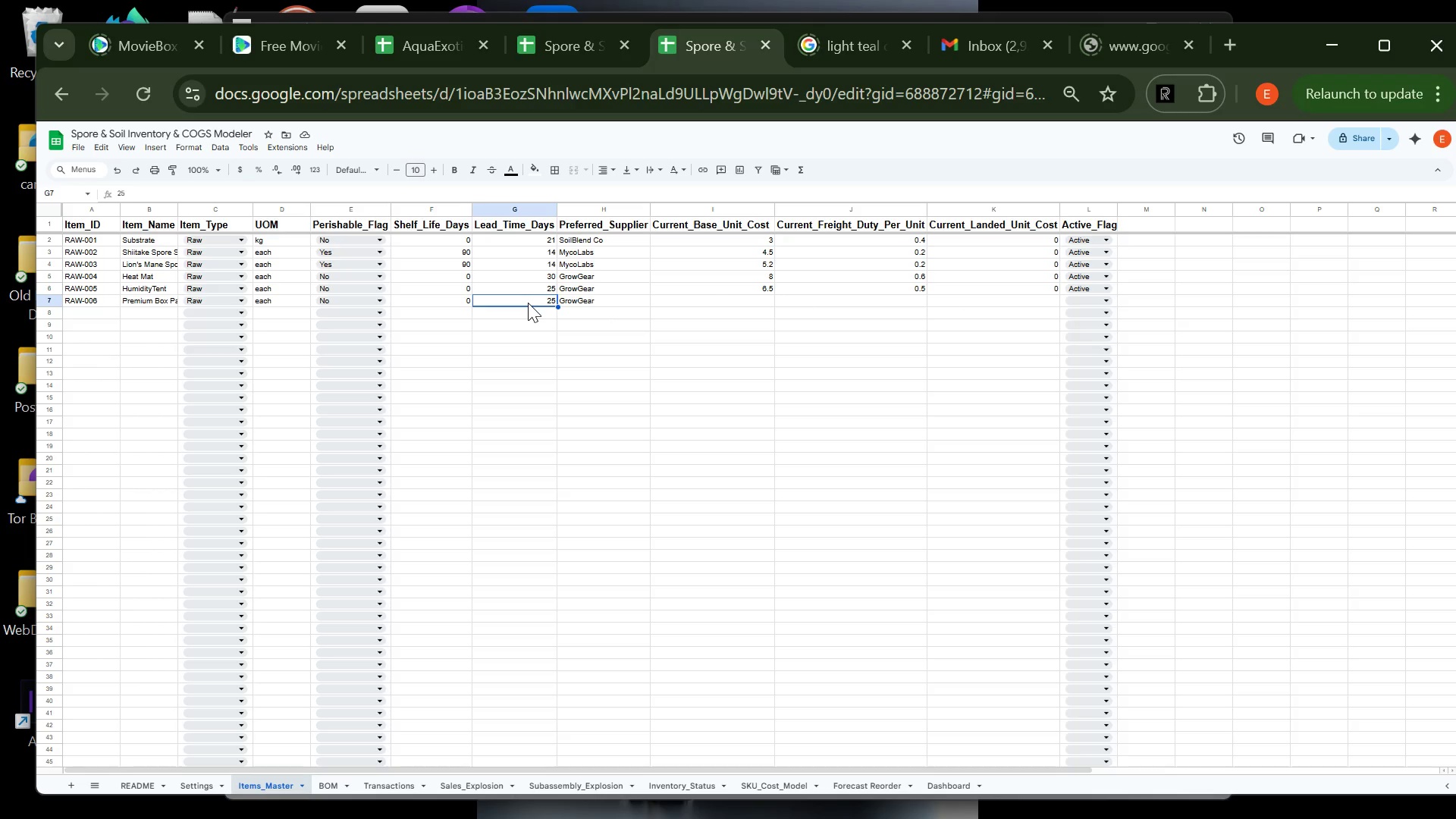 
type(10)
 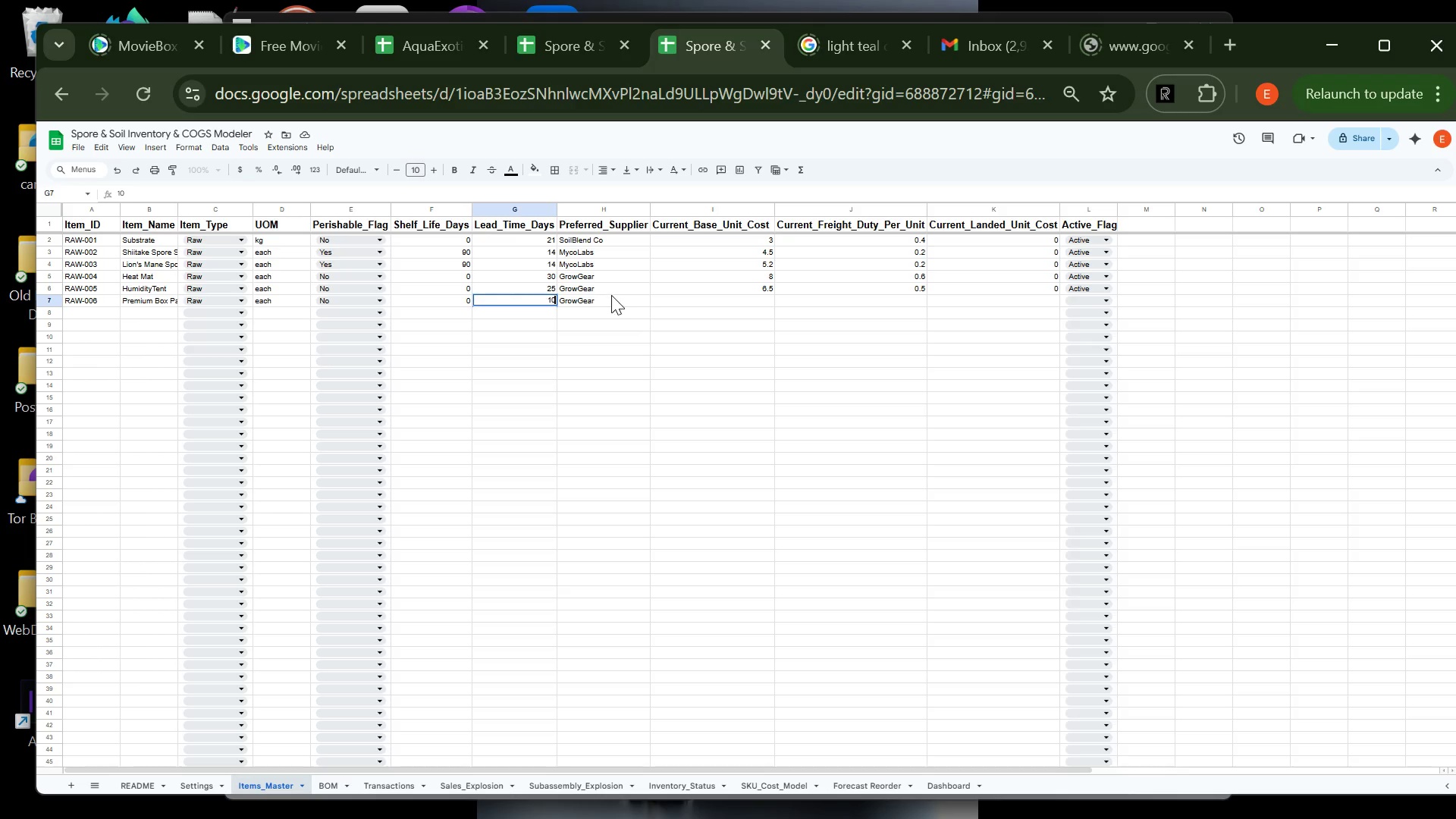 
left_click([603, 283])
 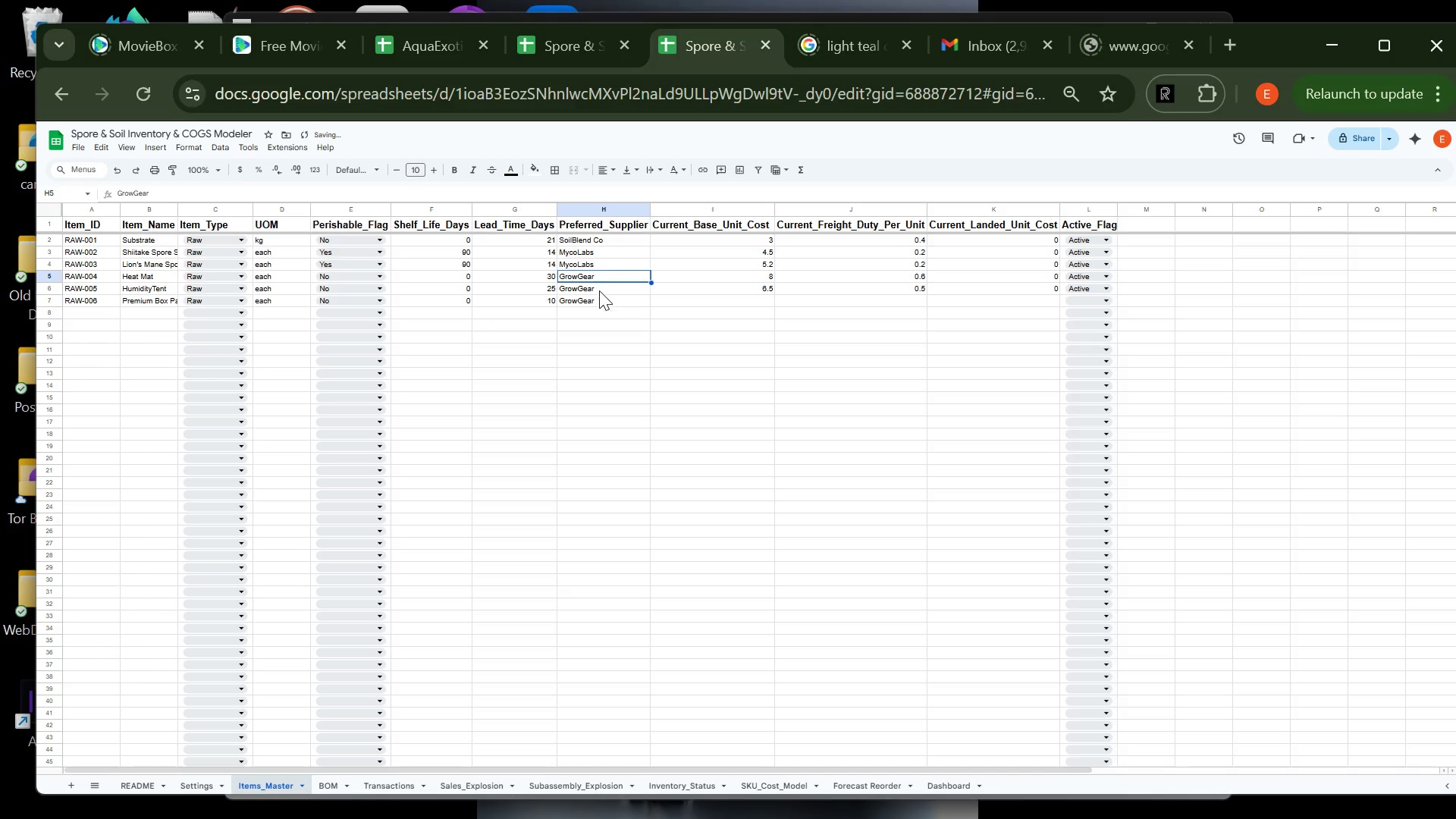 
left_click([593, 297])
 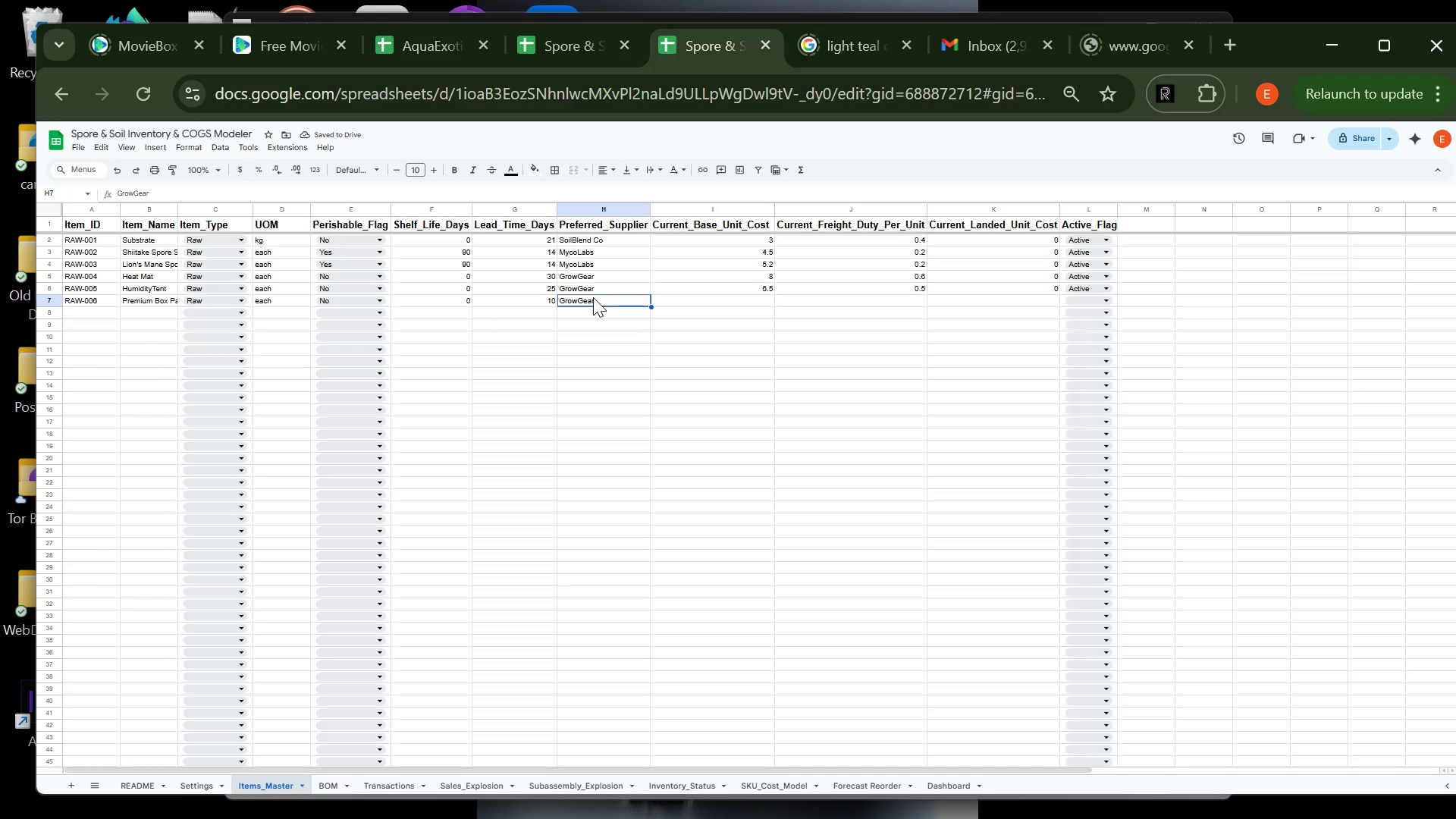 
type(PackRigt)
 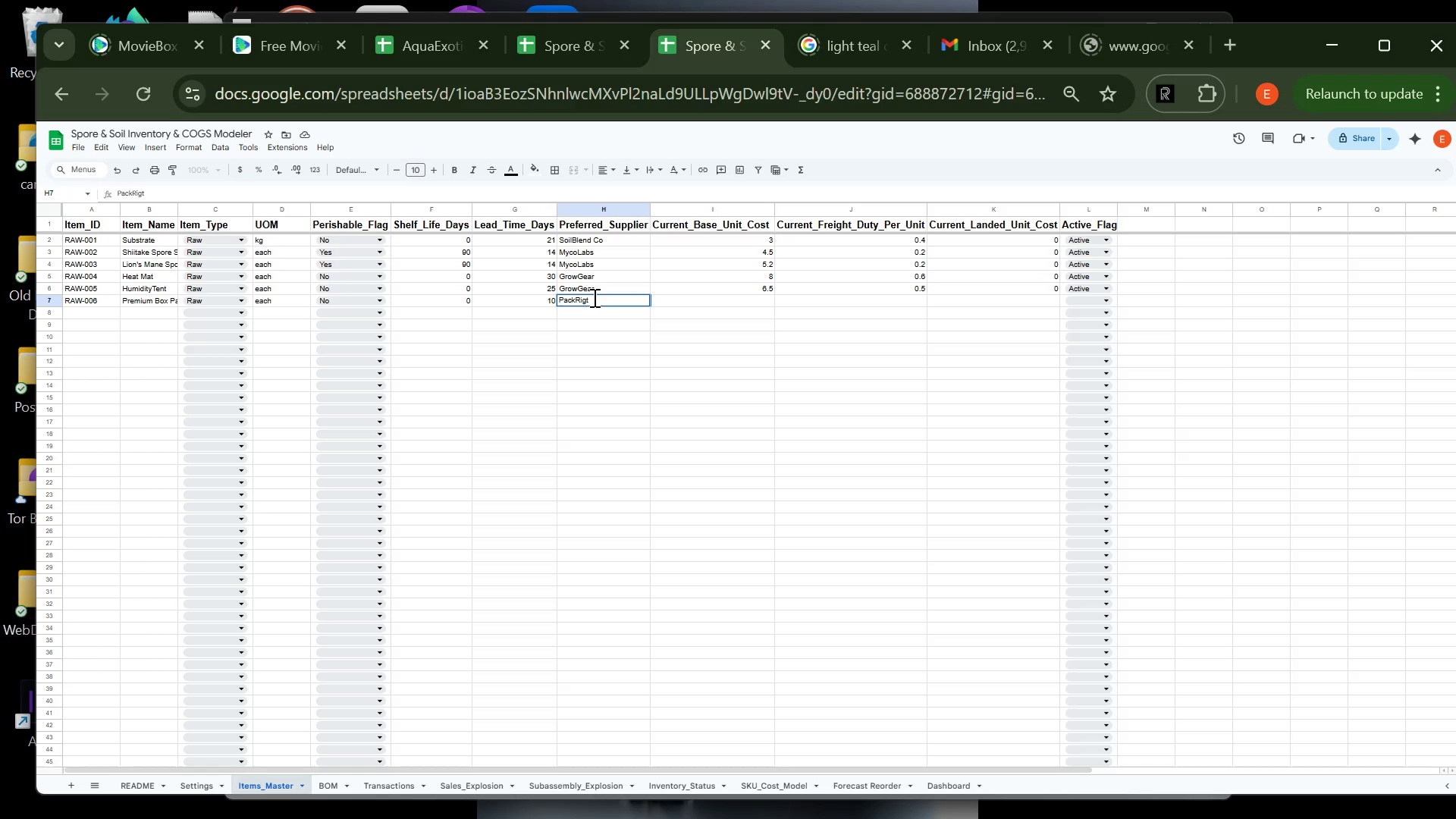 
left_click([726, 306])
 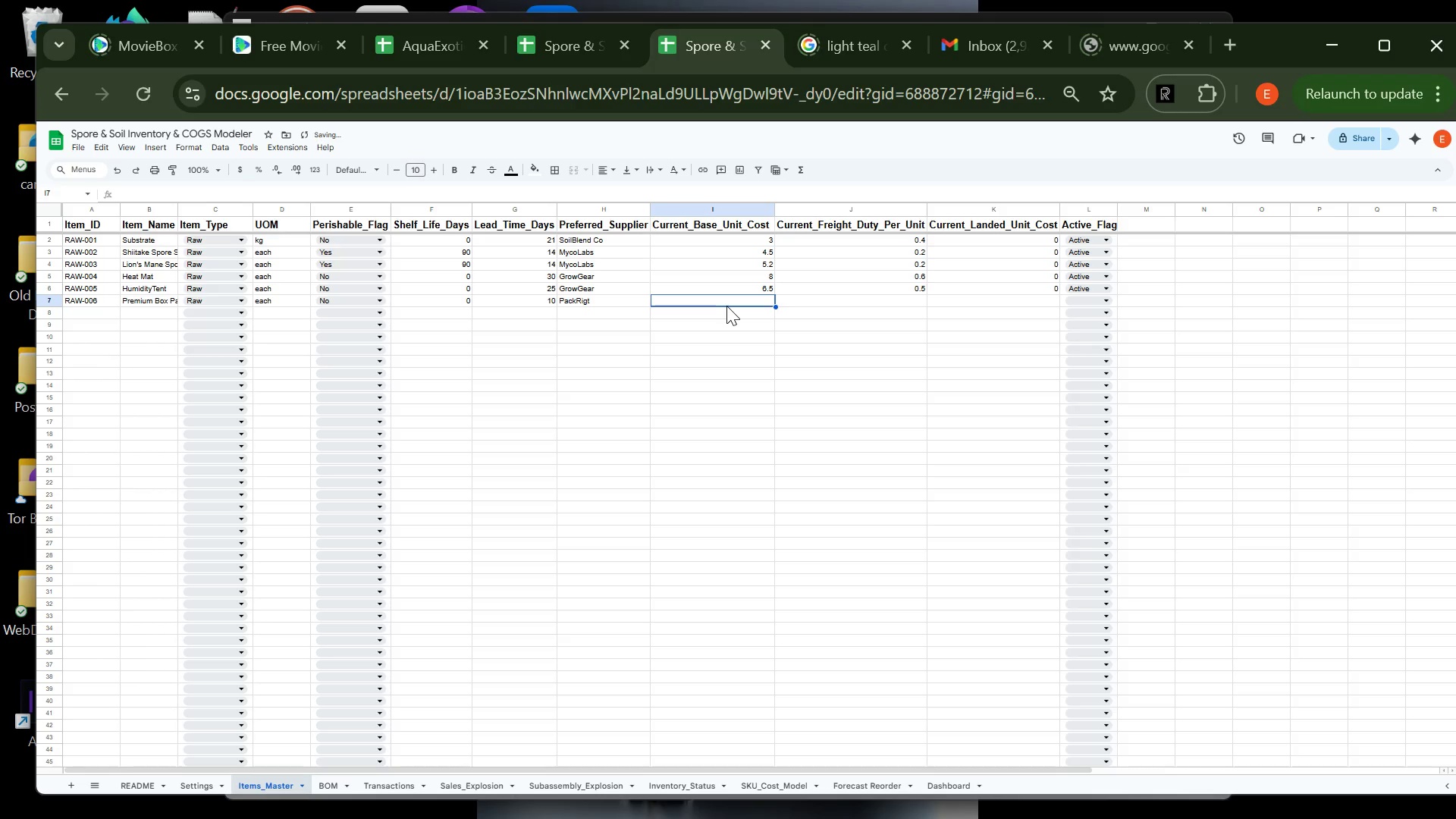 
key(1)
 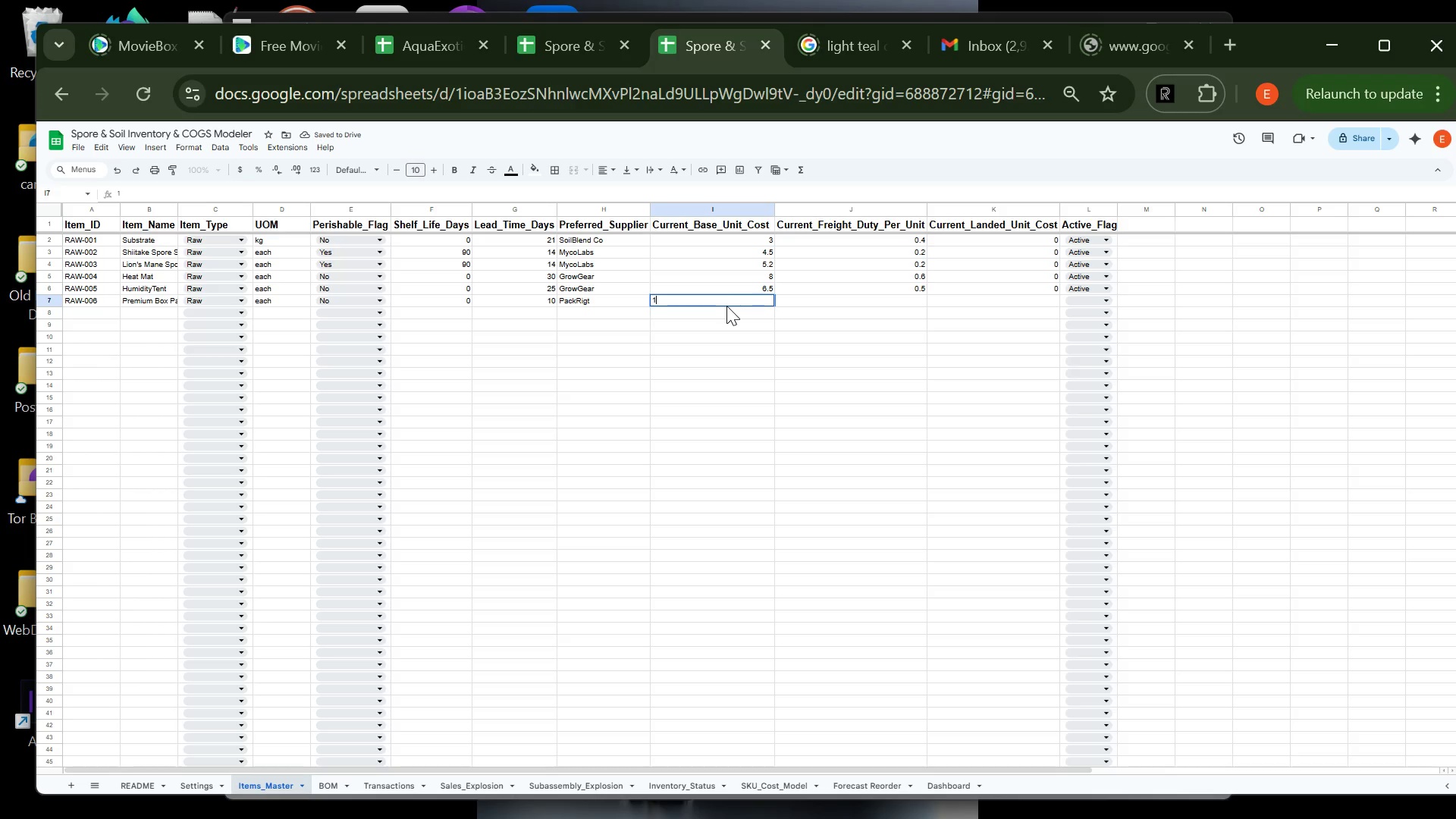 
key(Period)
 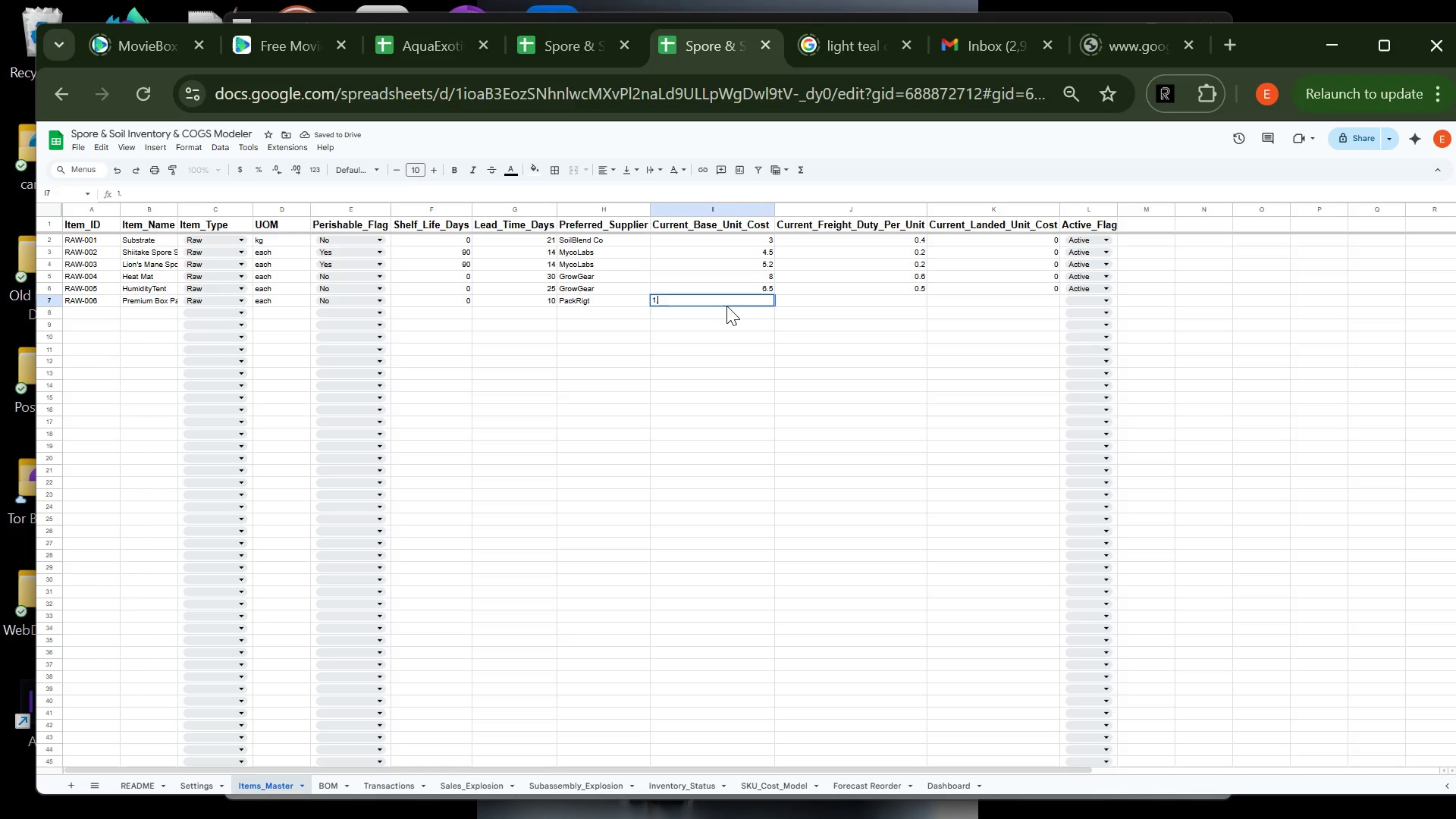 
key(2)
 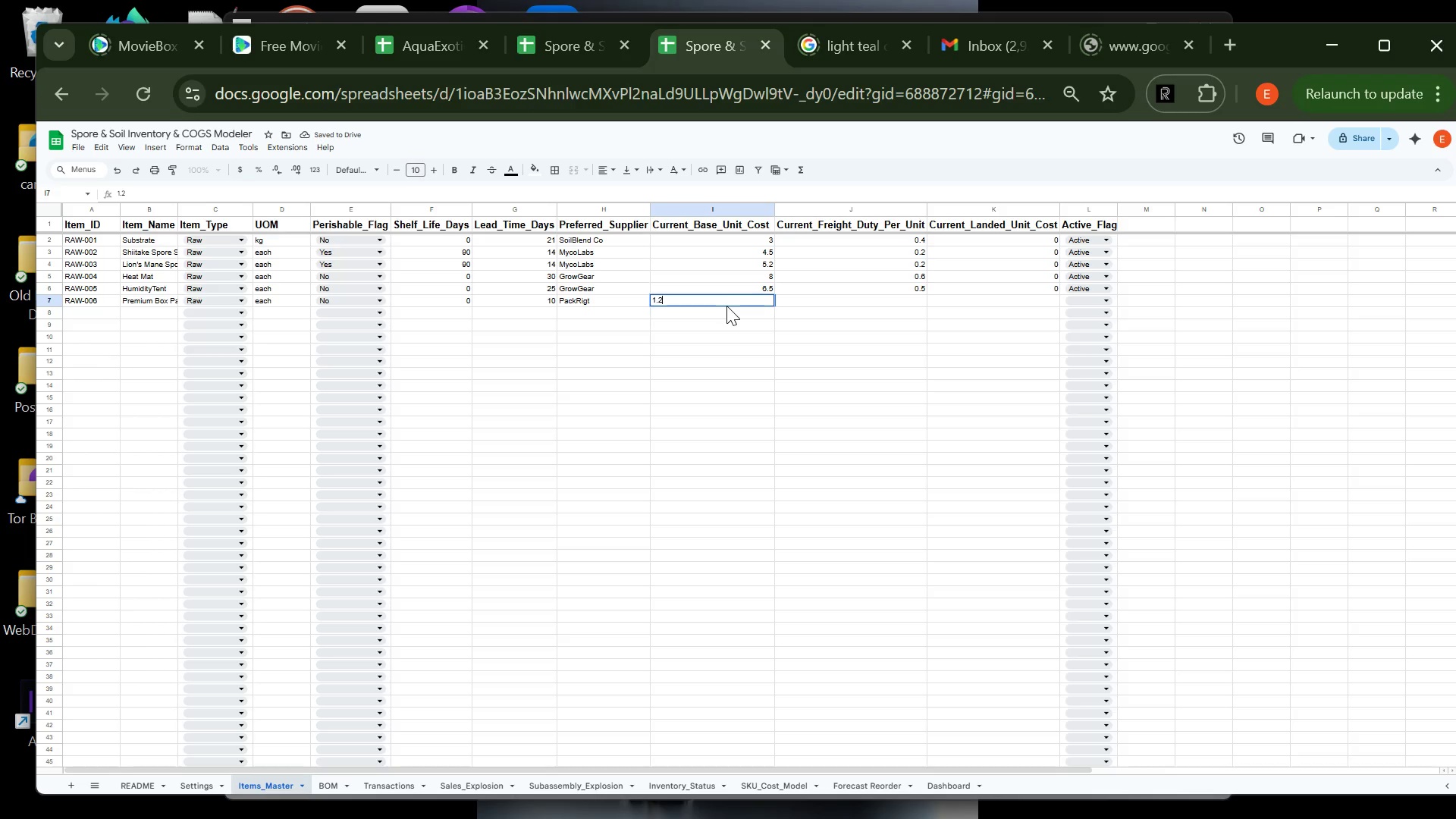 
key(Tab)
 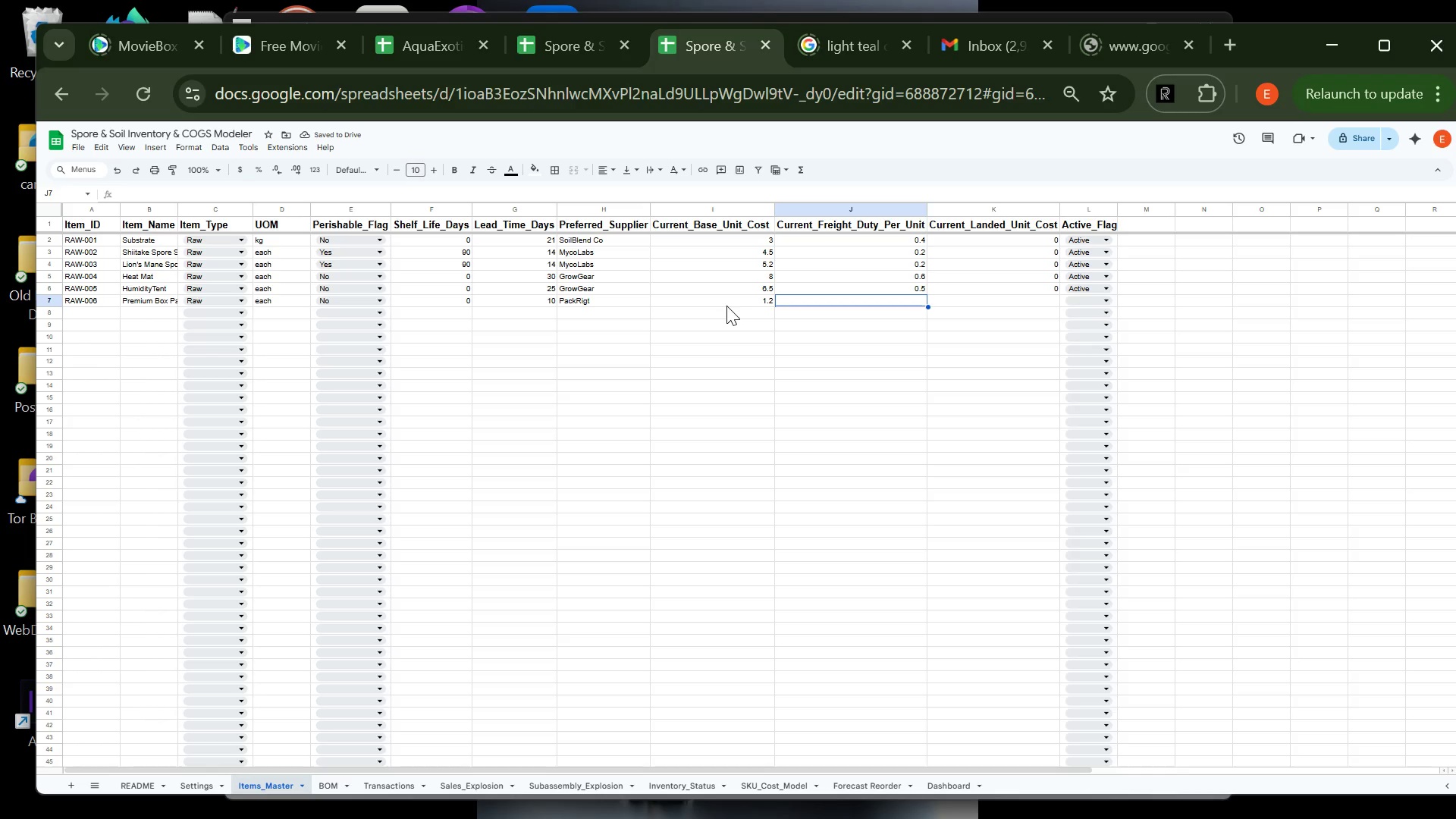 
key(0)
 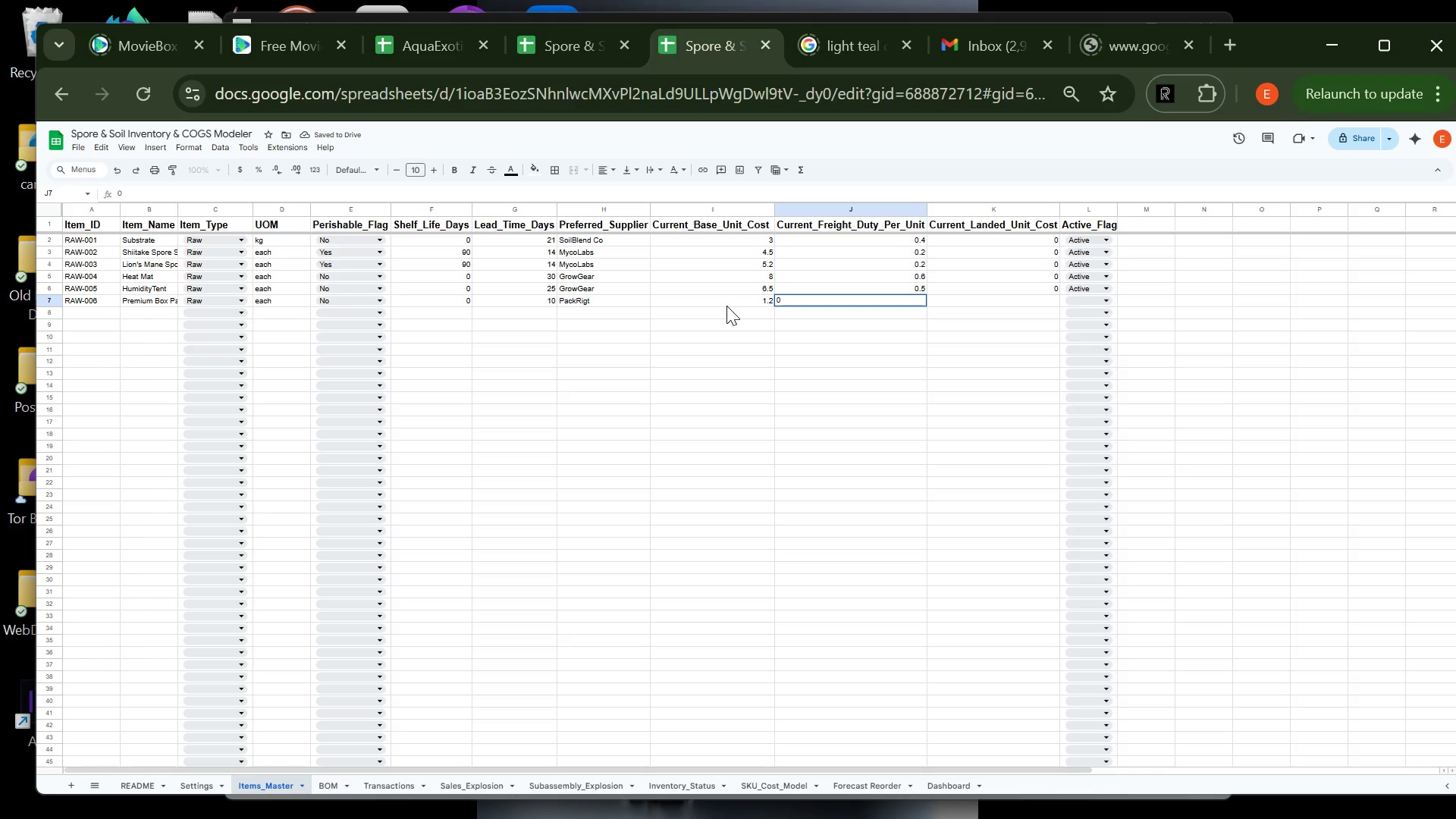 
key(Period)
 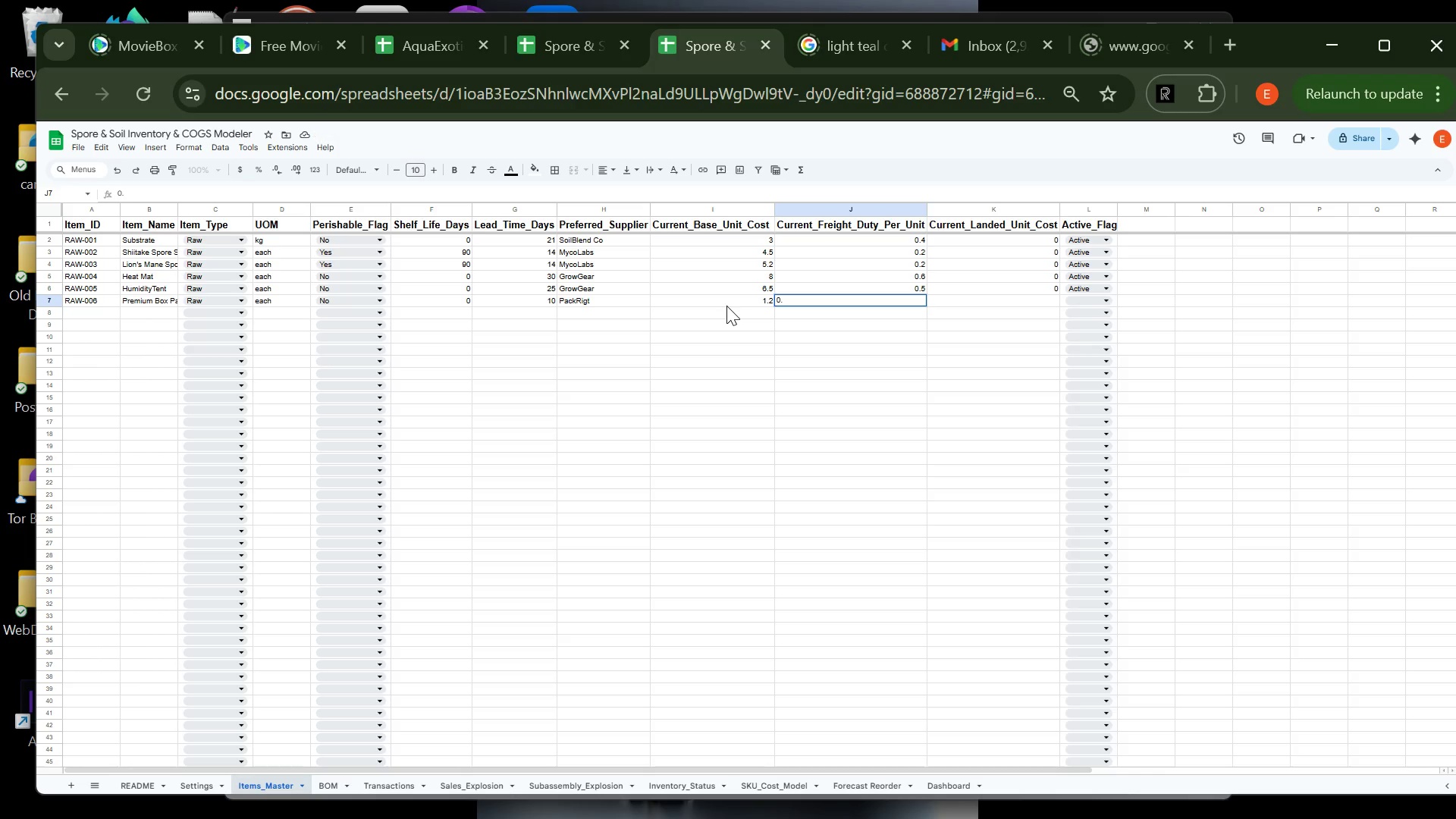 
key(1)
 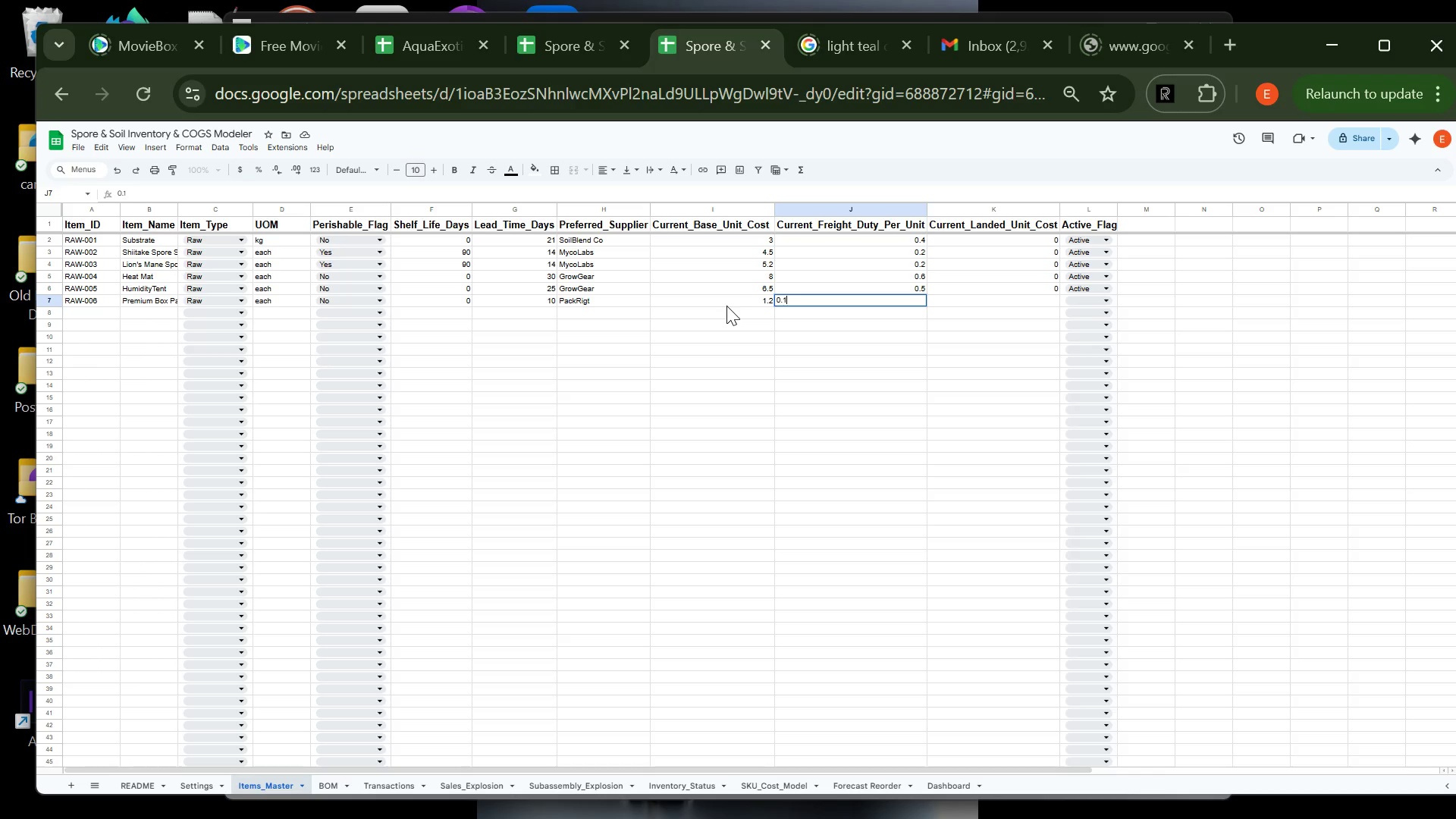 
key(Tab)
 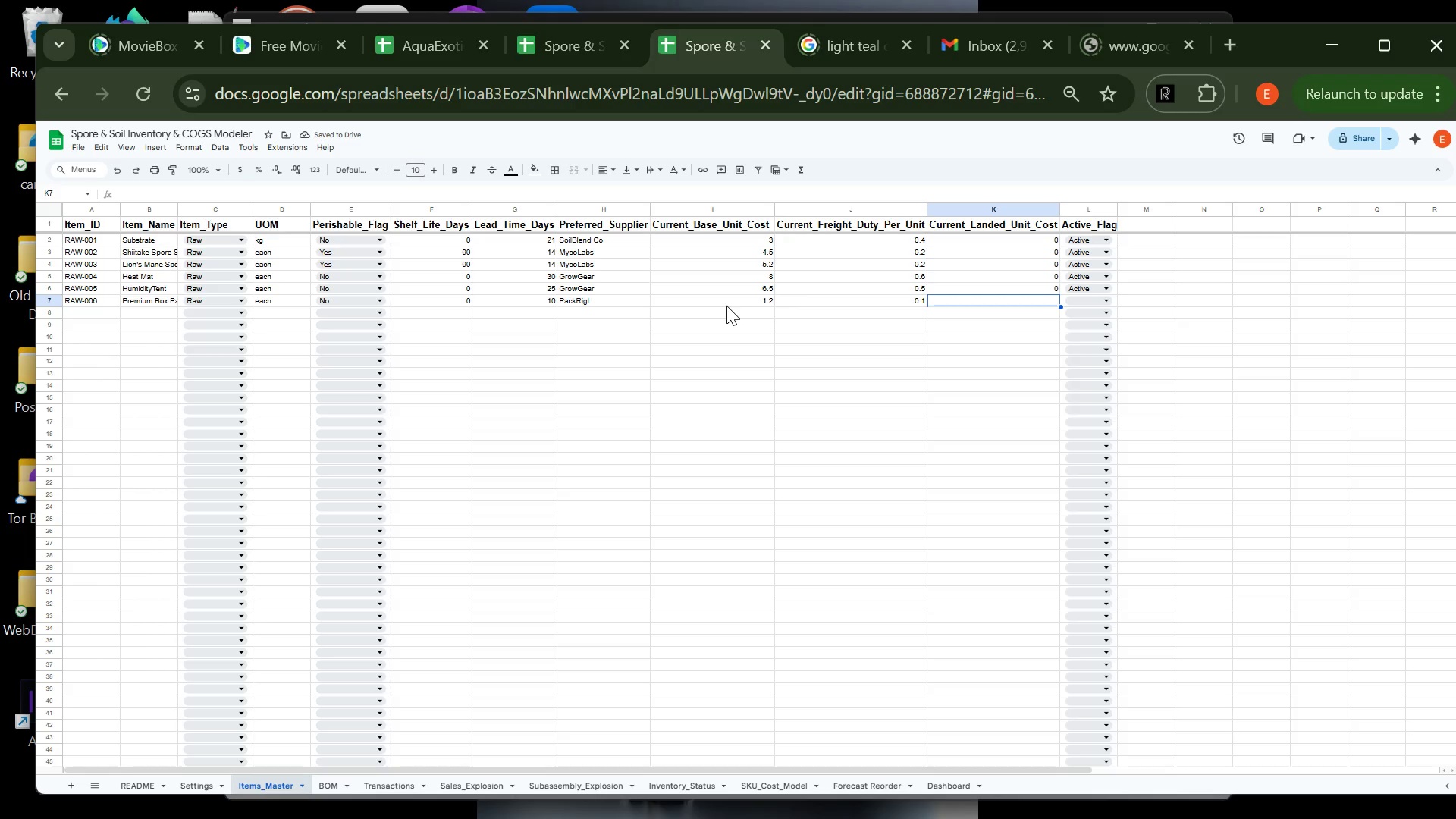 
key(0)
 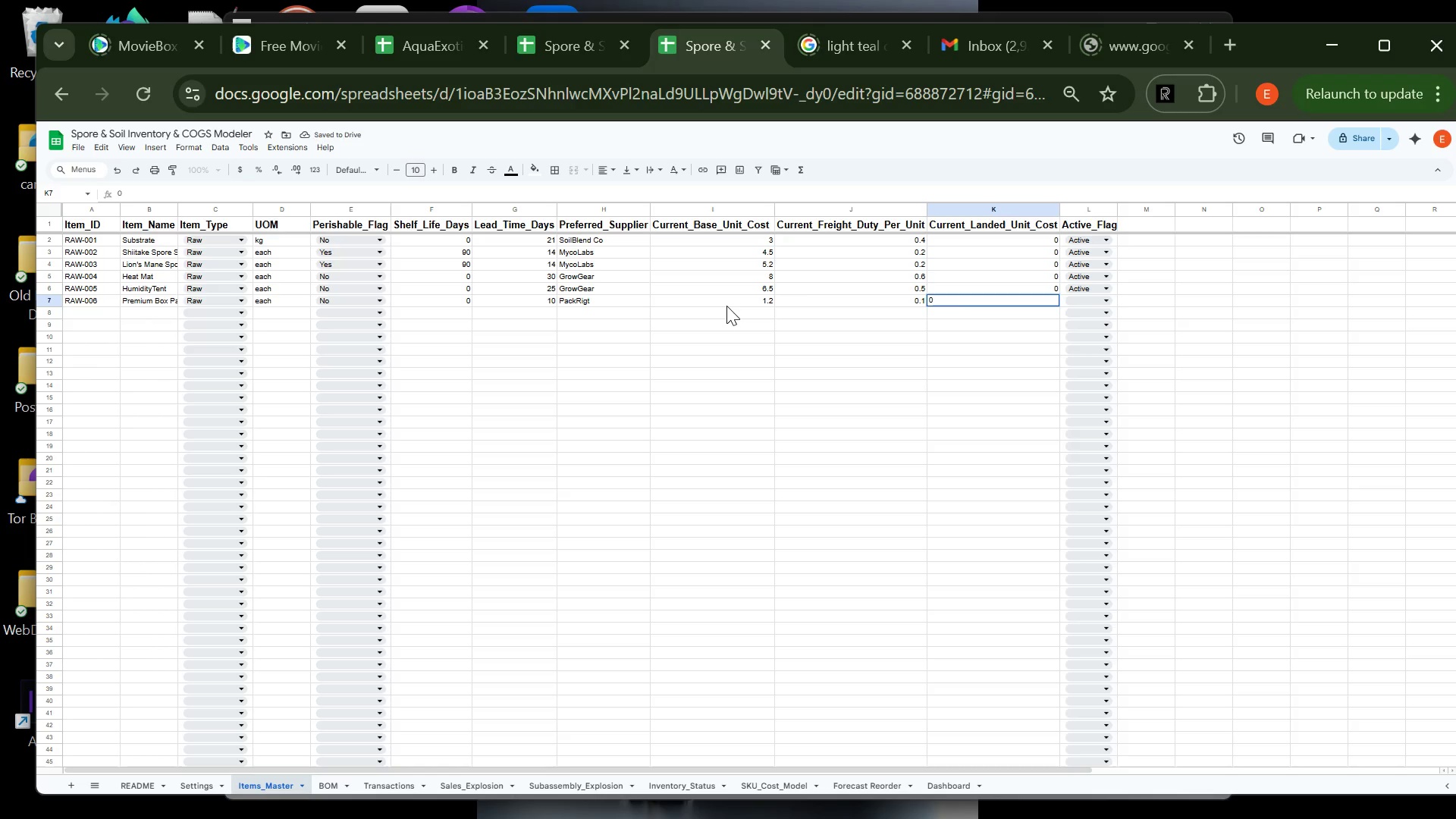 
key(Enter)
 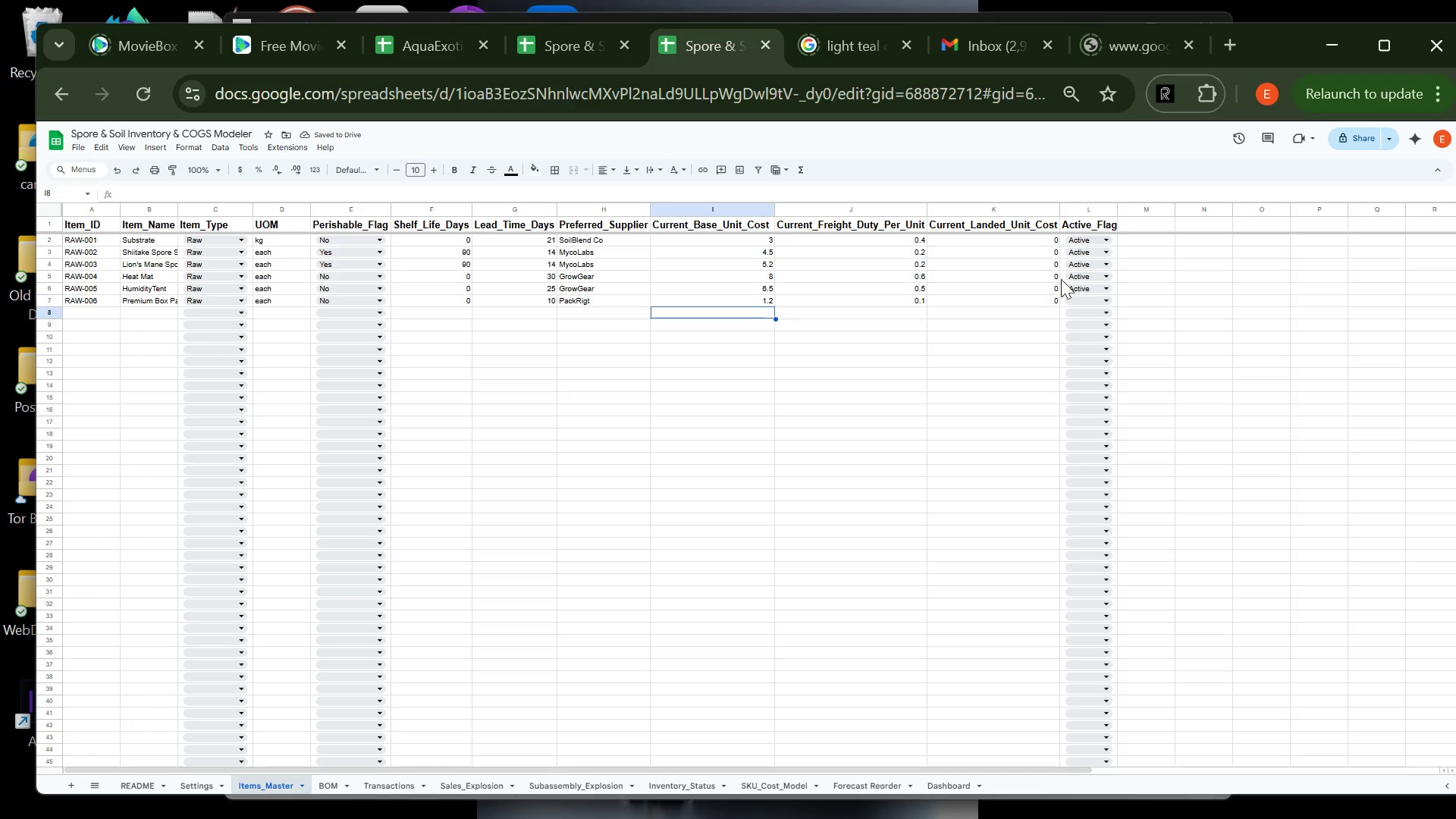 
left_click([1073, 303])
 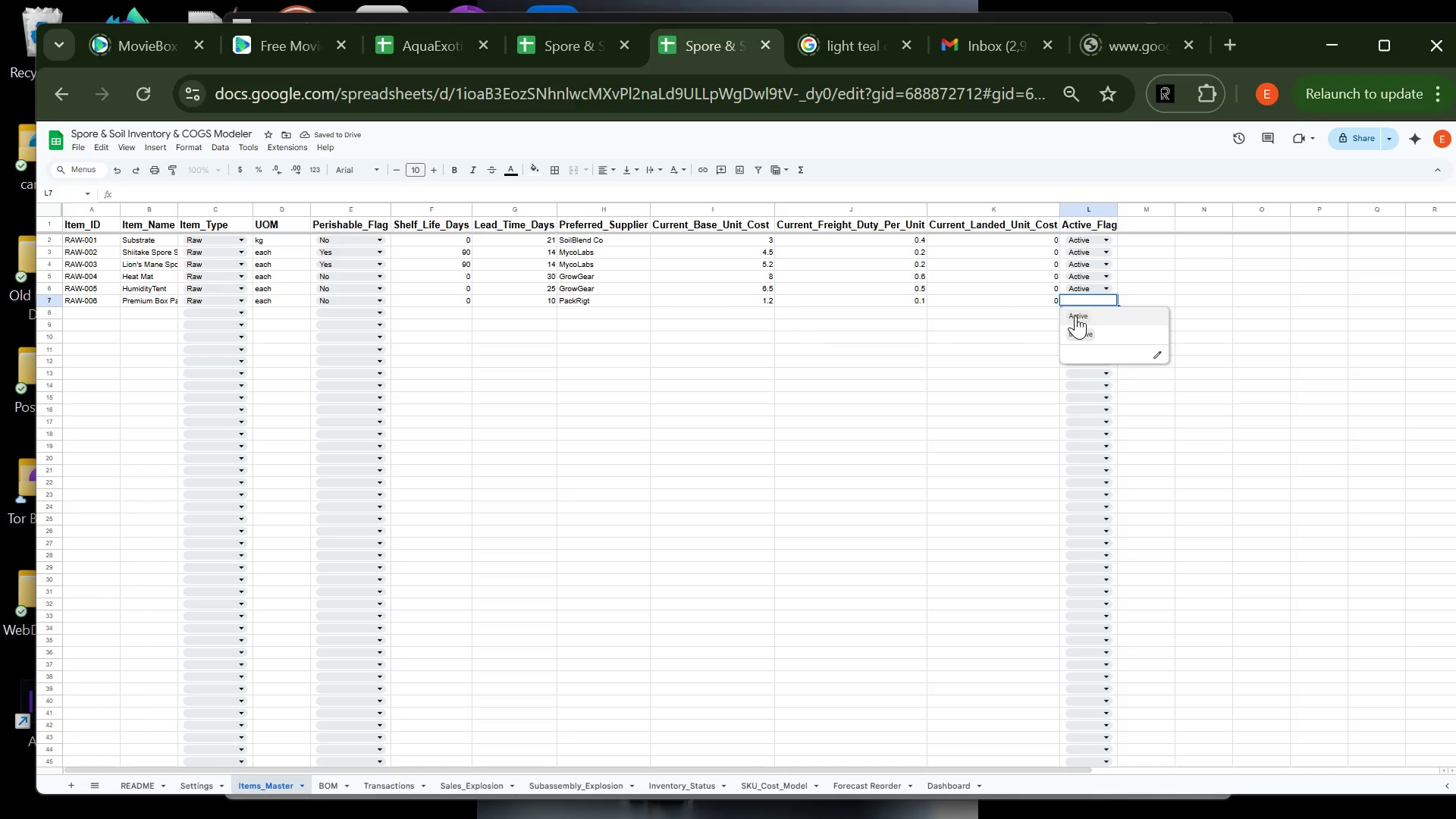 
left_click([1075, 315])
 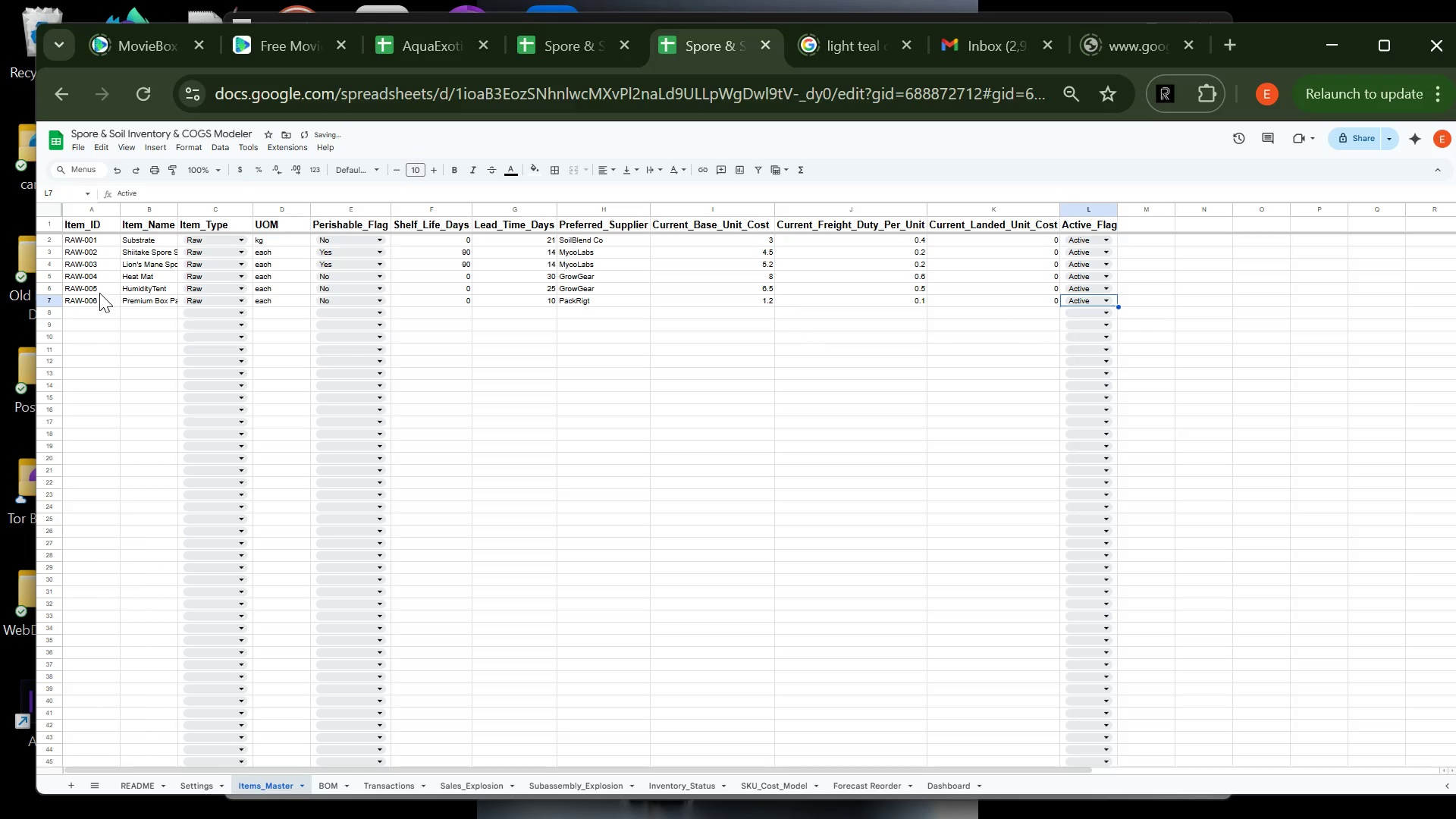 
left_click([89, 312])
 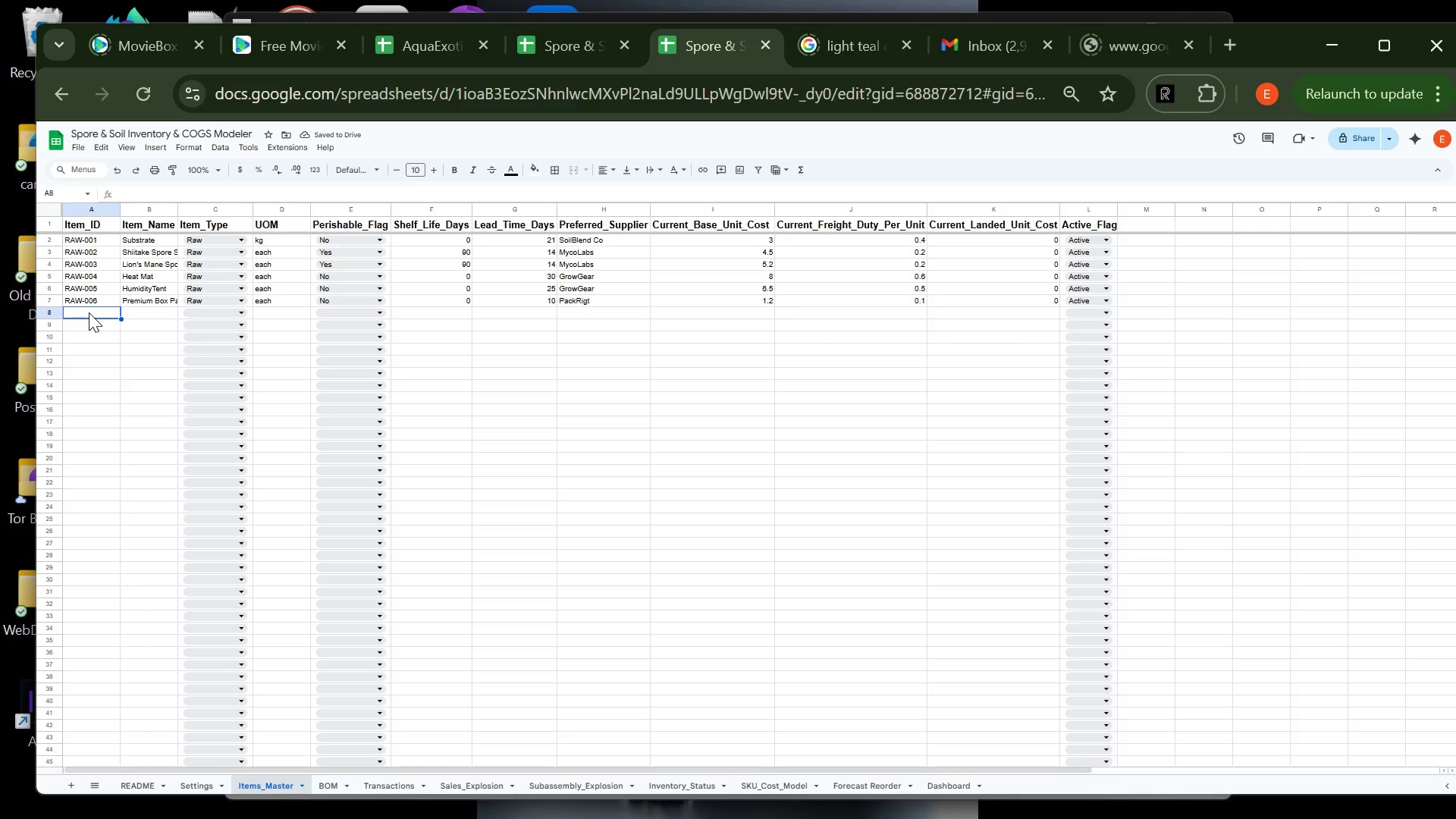 
type(RAW_0)
key(Backspace)
key(Backspace)
type(0)
key(Backspace)
type(-007)
key(Tab)
 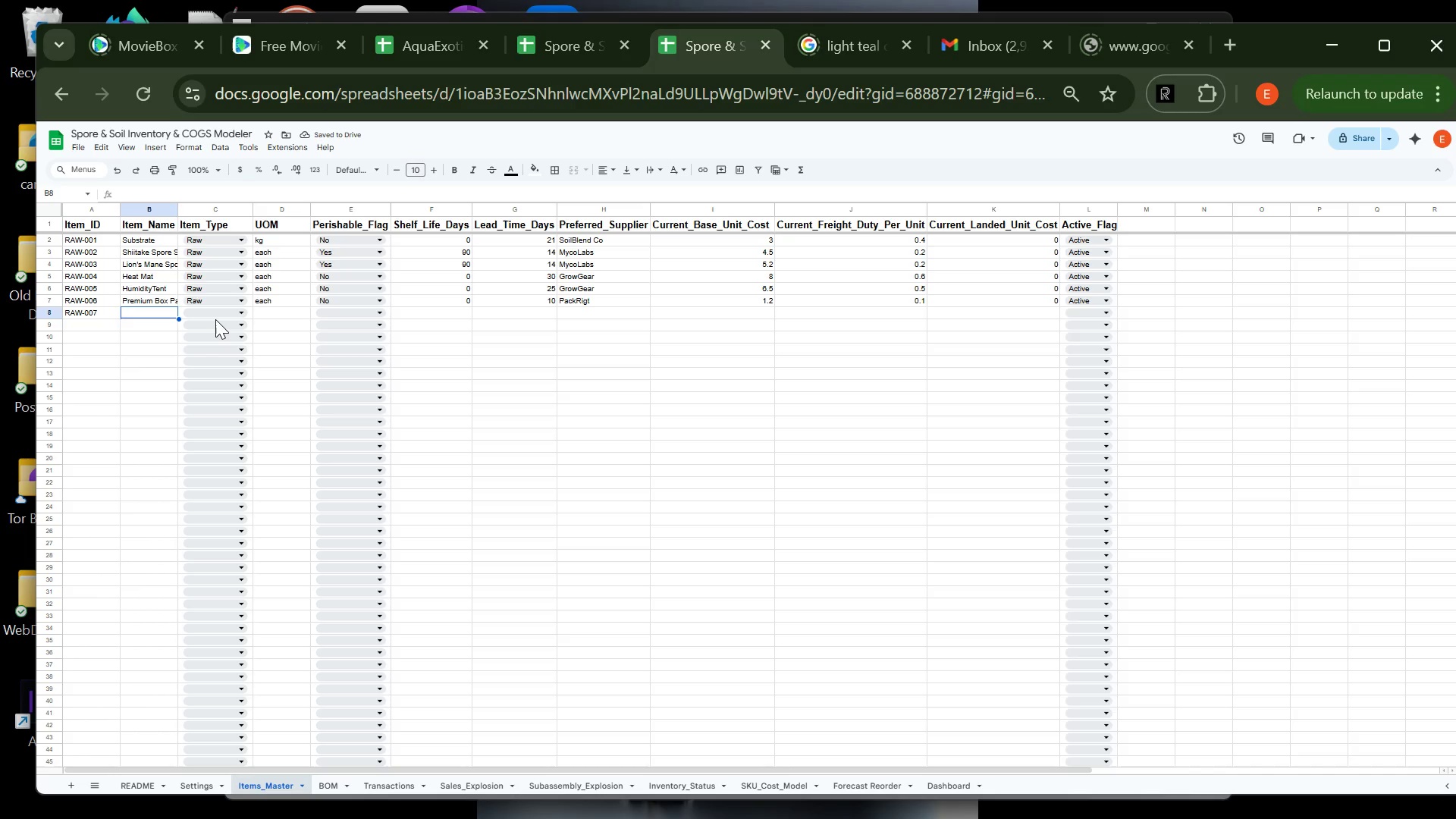 
type(in)
key(Backspace)
key(Backspace)
type(Ins)
 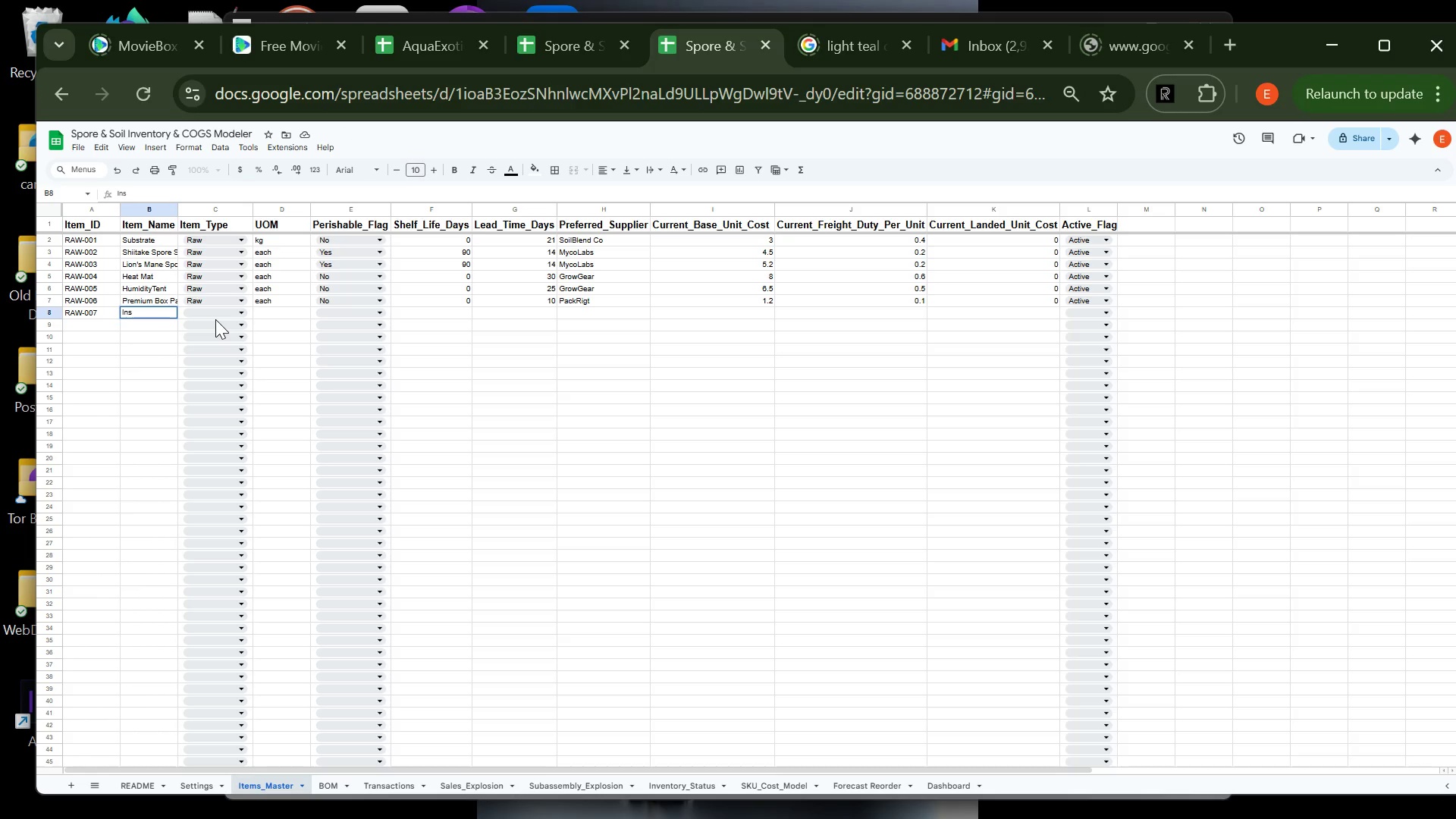 
type(tructio )
key(Backspace)
type(n Booklet)
key(Tab)
 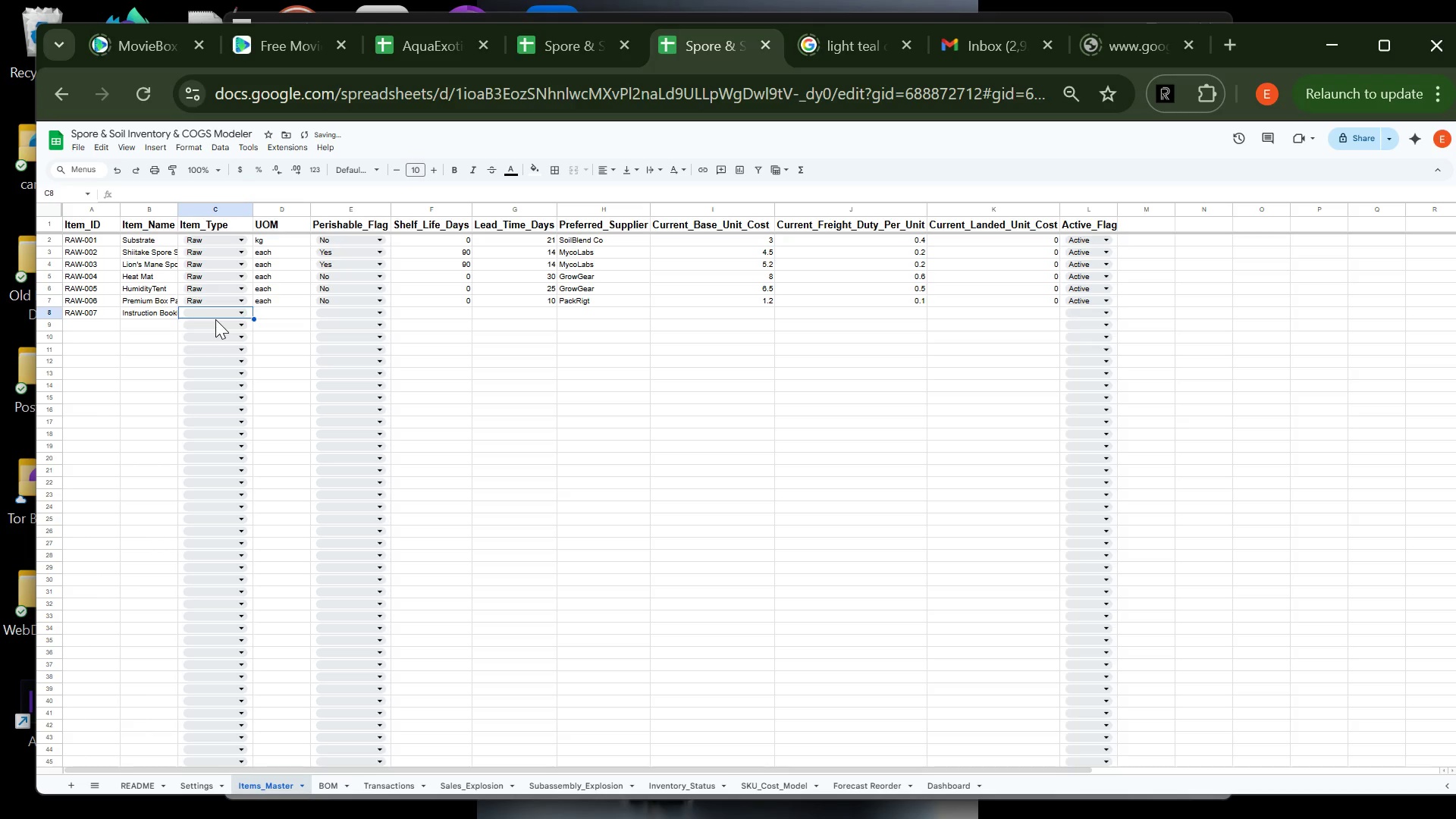 
left_click([206, 313])
 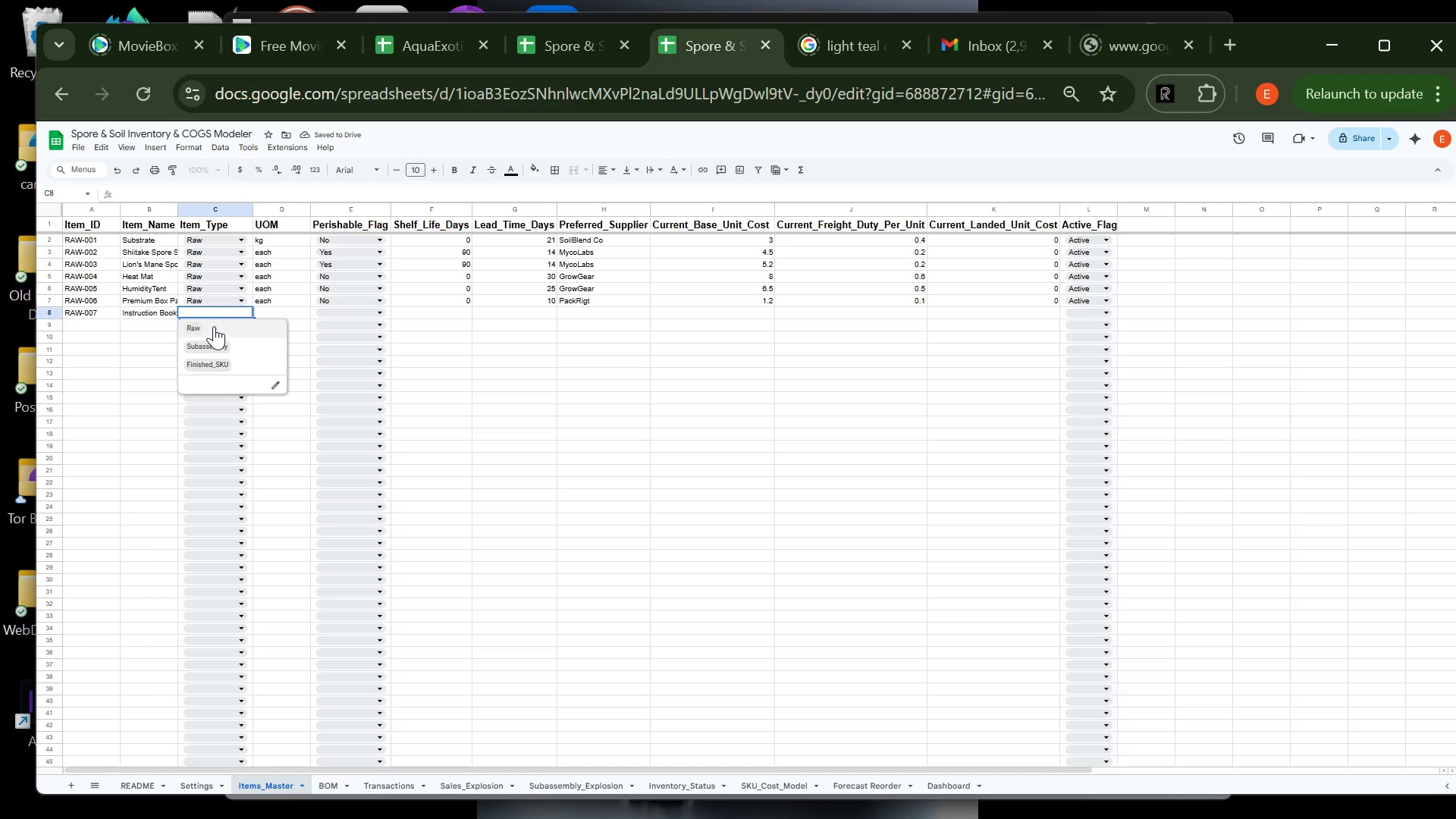 
left_click([214, 326])
 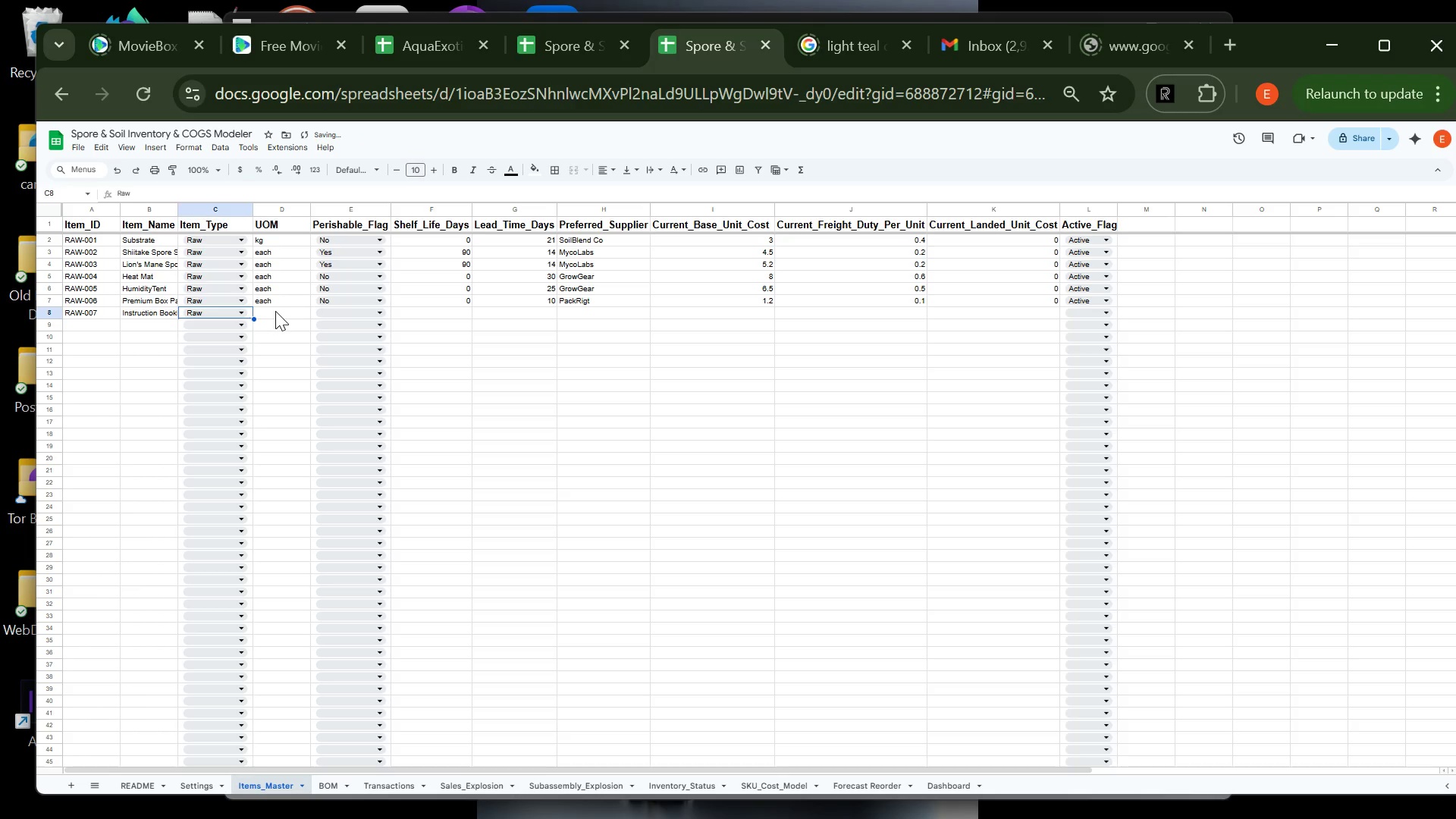 
left_click([276, 311])
 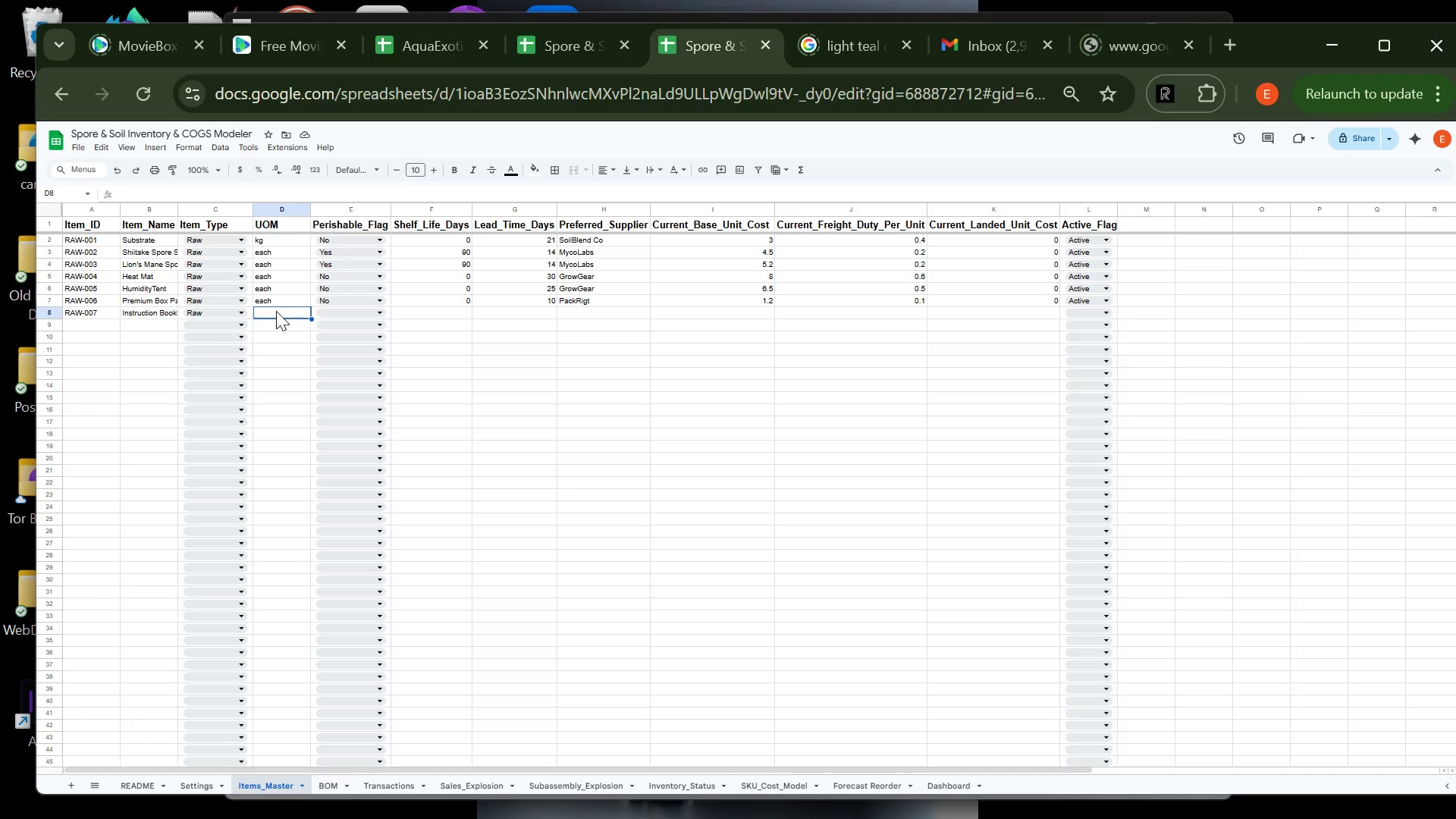 
wait(9.77)
 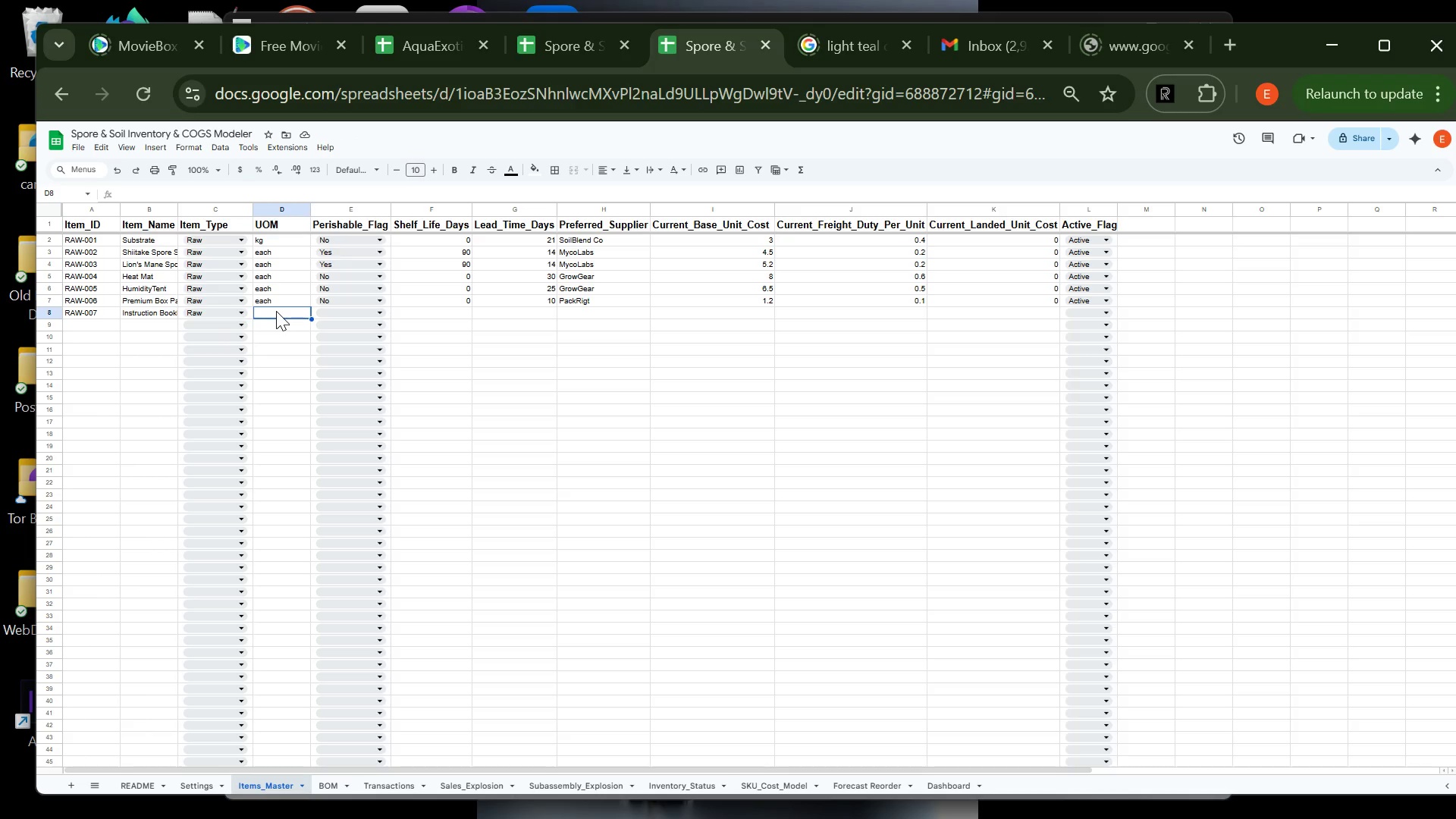 
type(each)
key(Tab)
 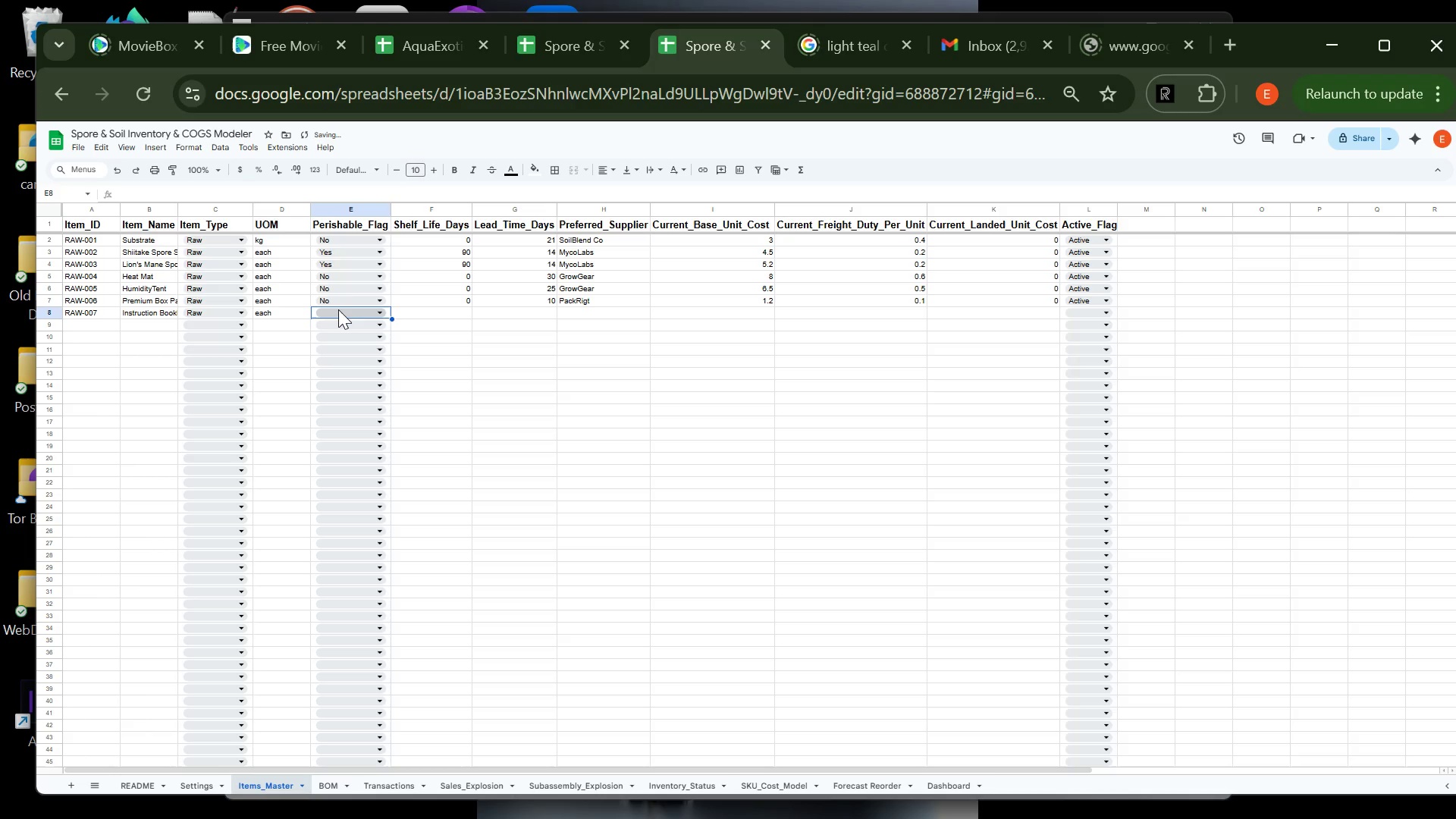 
left_click([336, 313])
 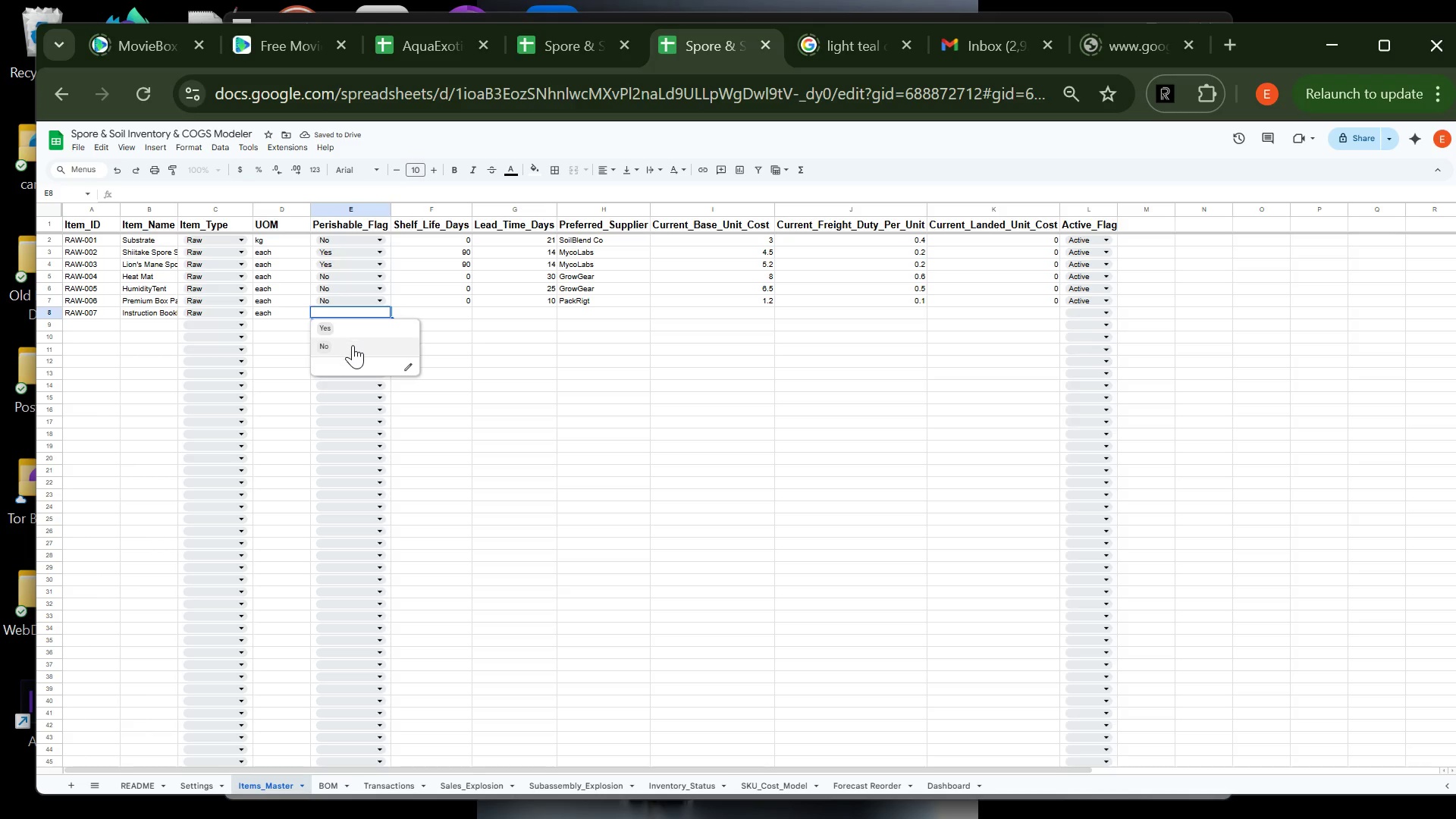 
left_click([353, 345])
 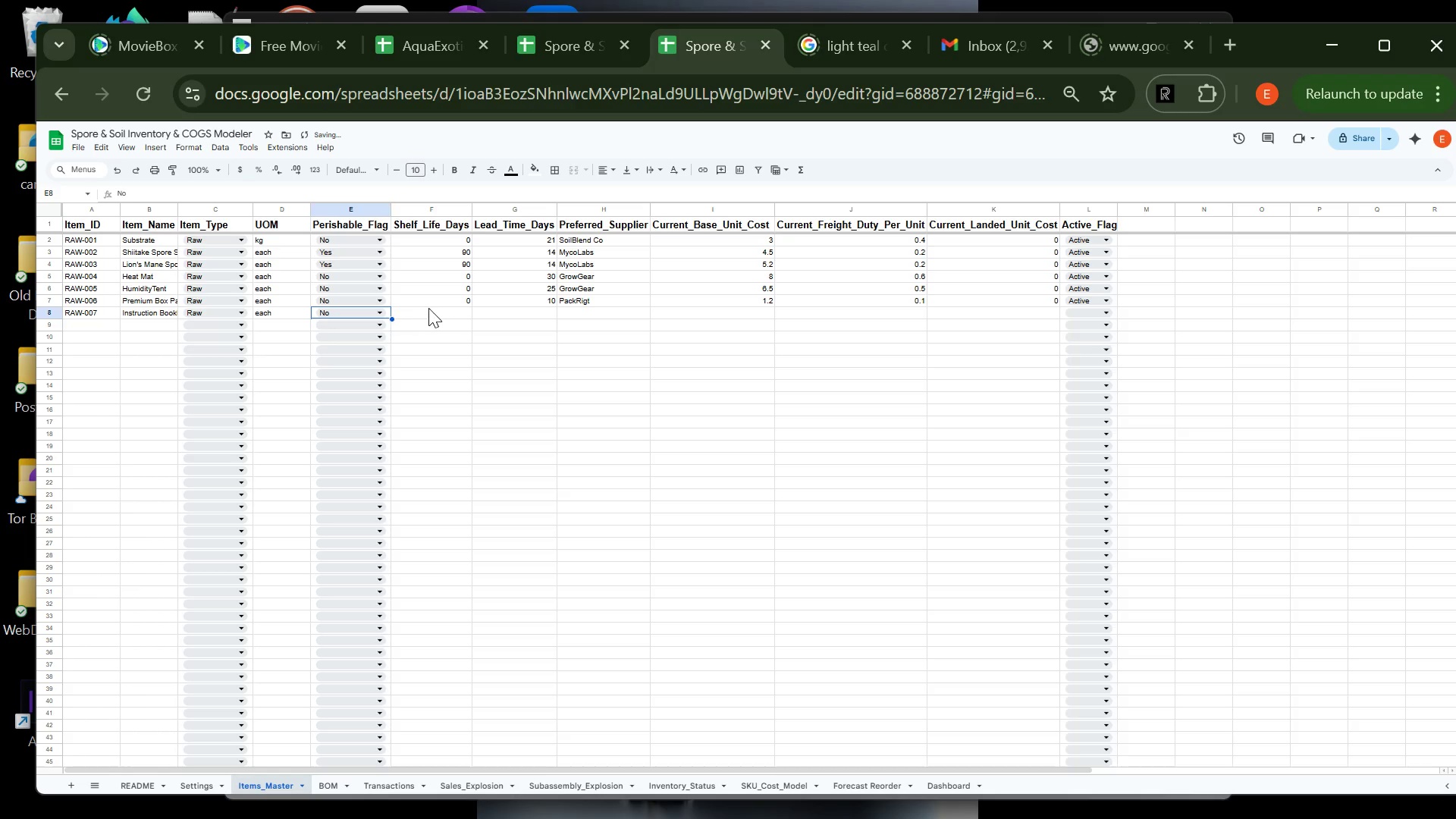 
left_click([436, 310])
 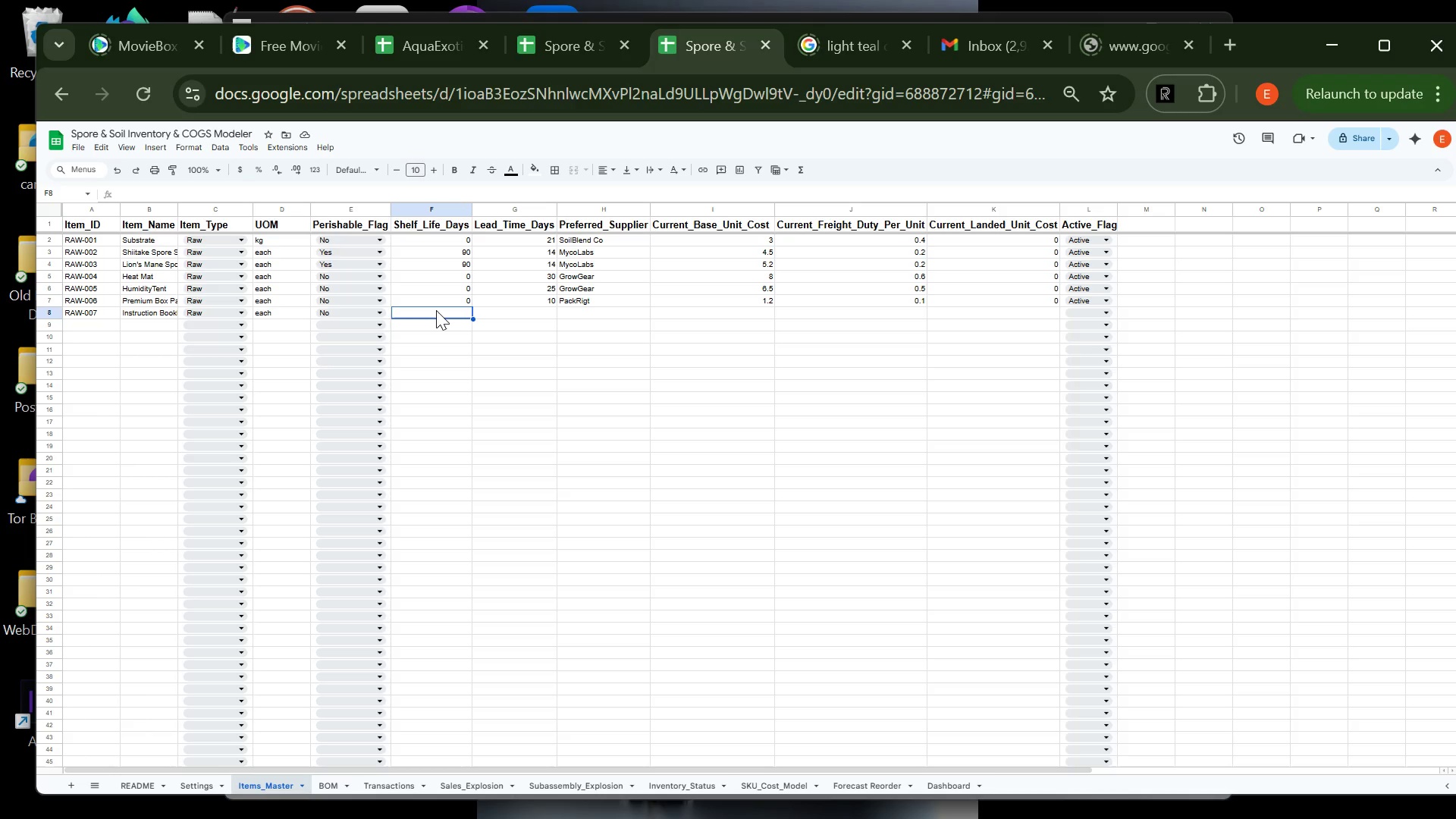 
wait(7.66)
 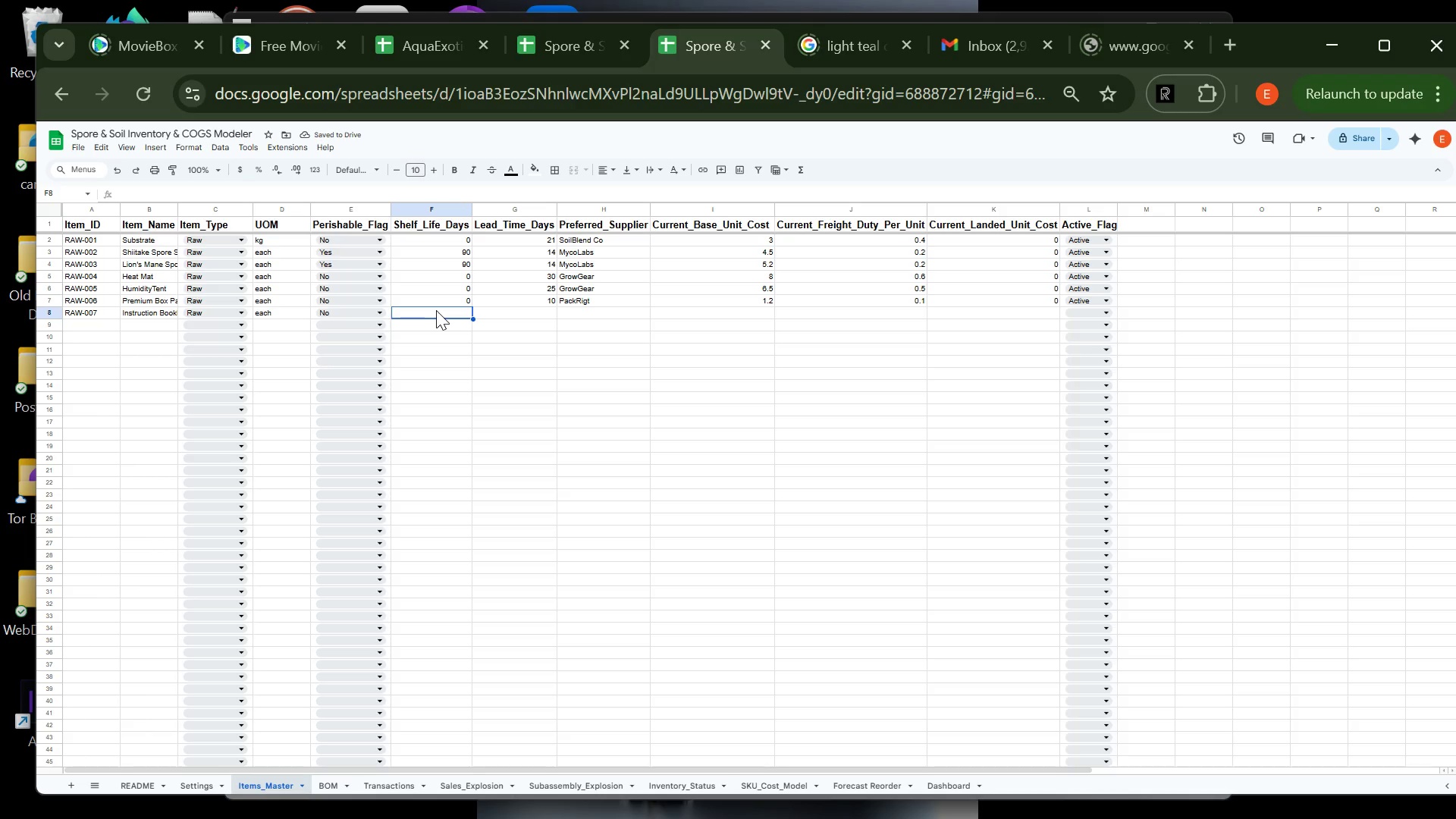 
key(0)
 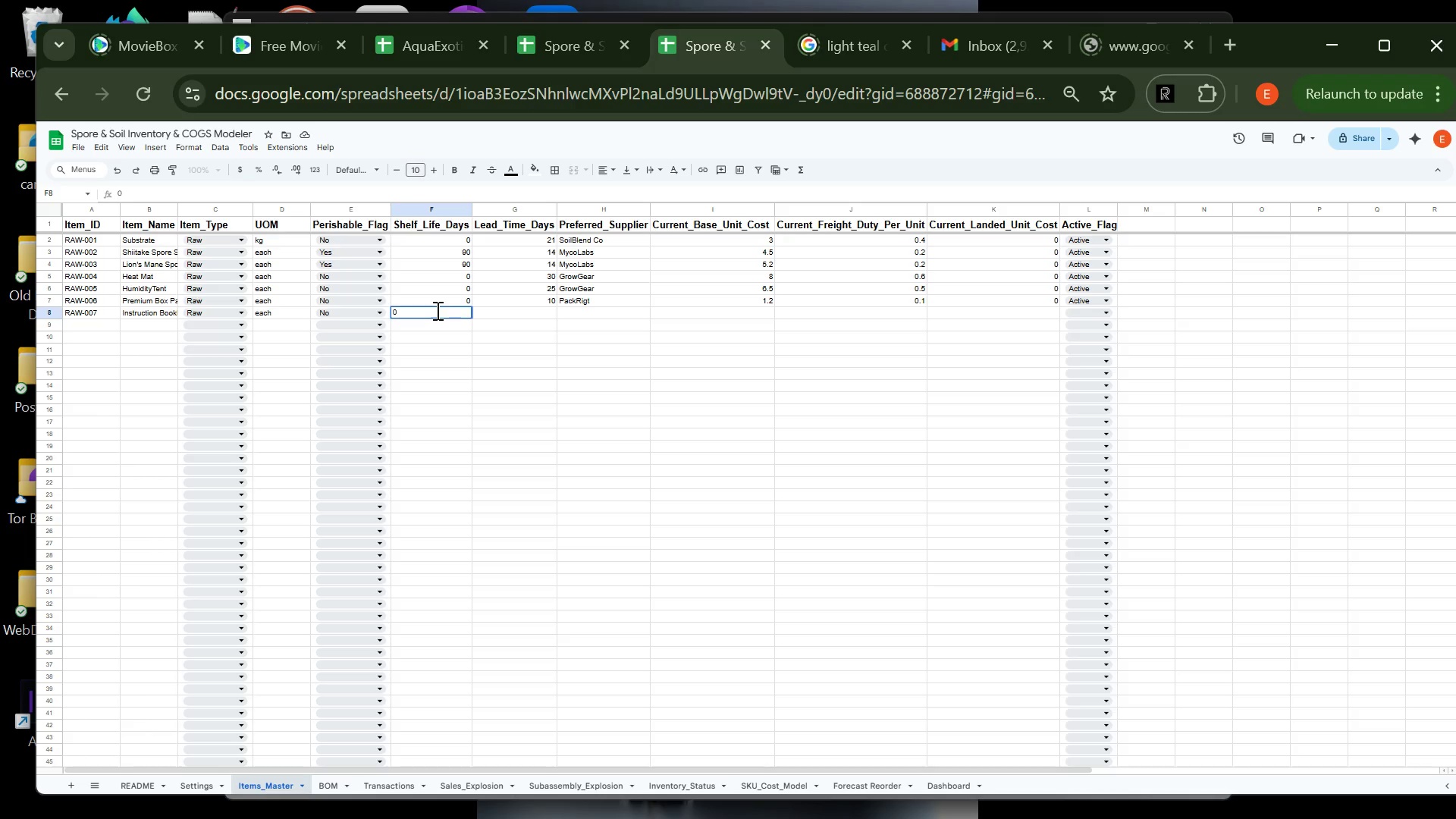 
key(Tab)
 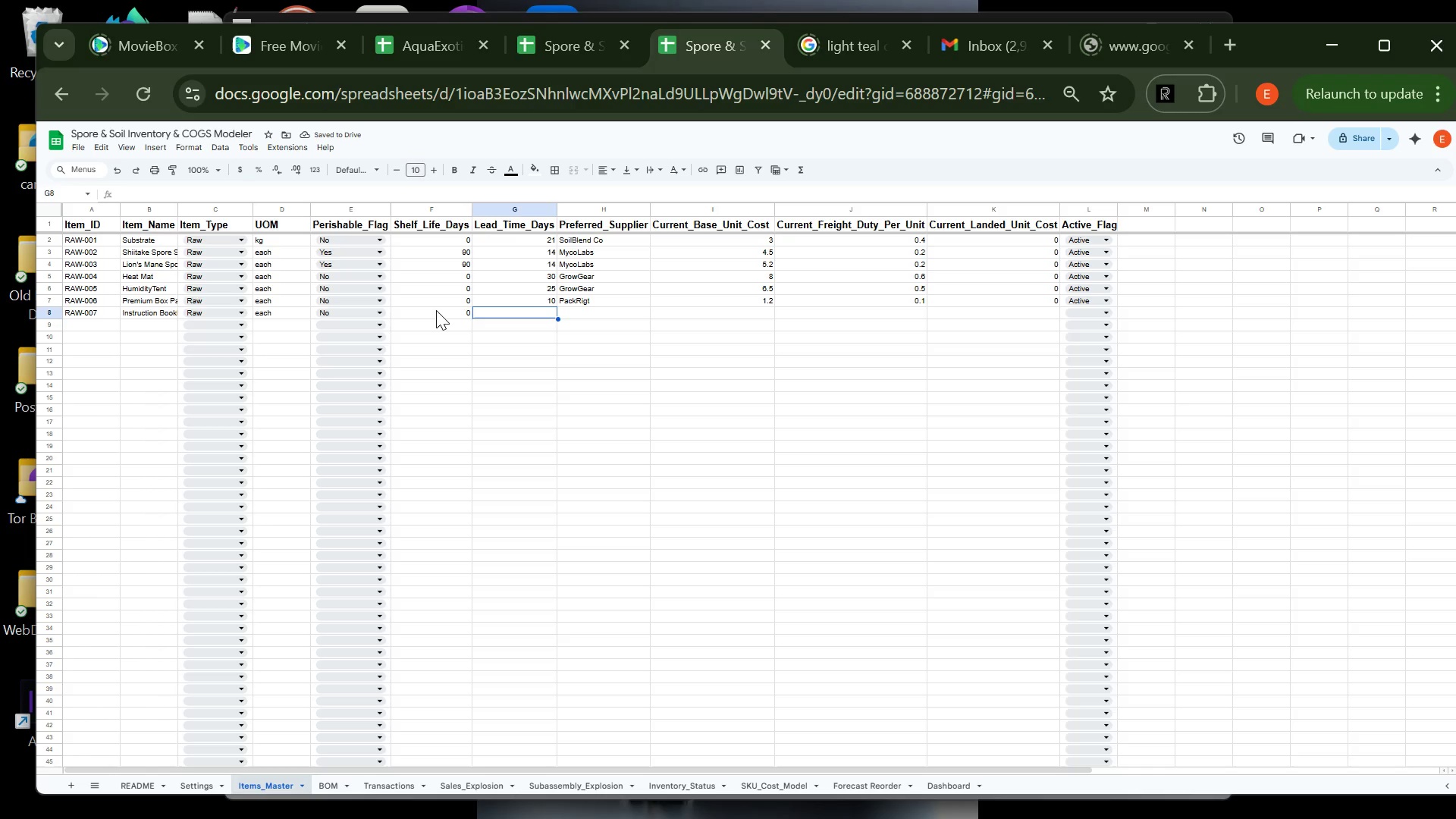 
wait(6.0)
 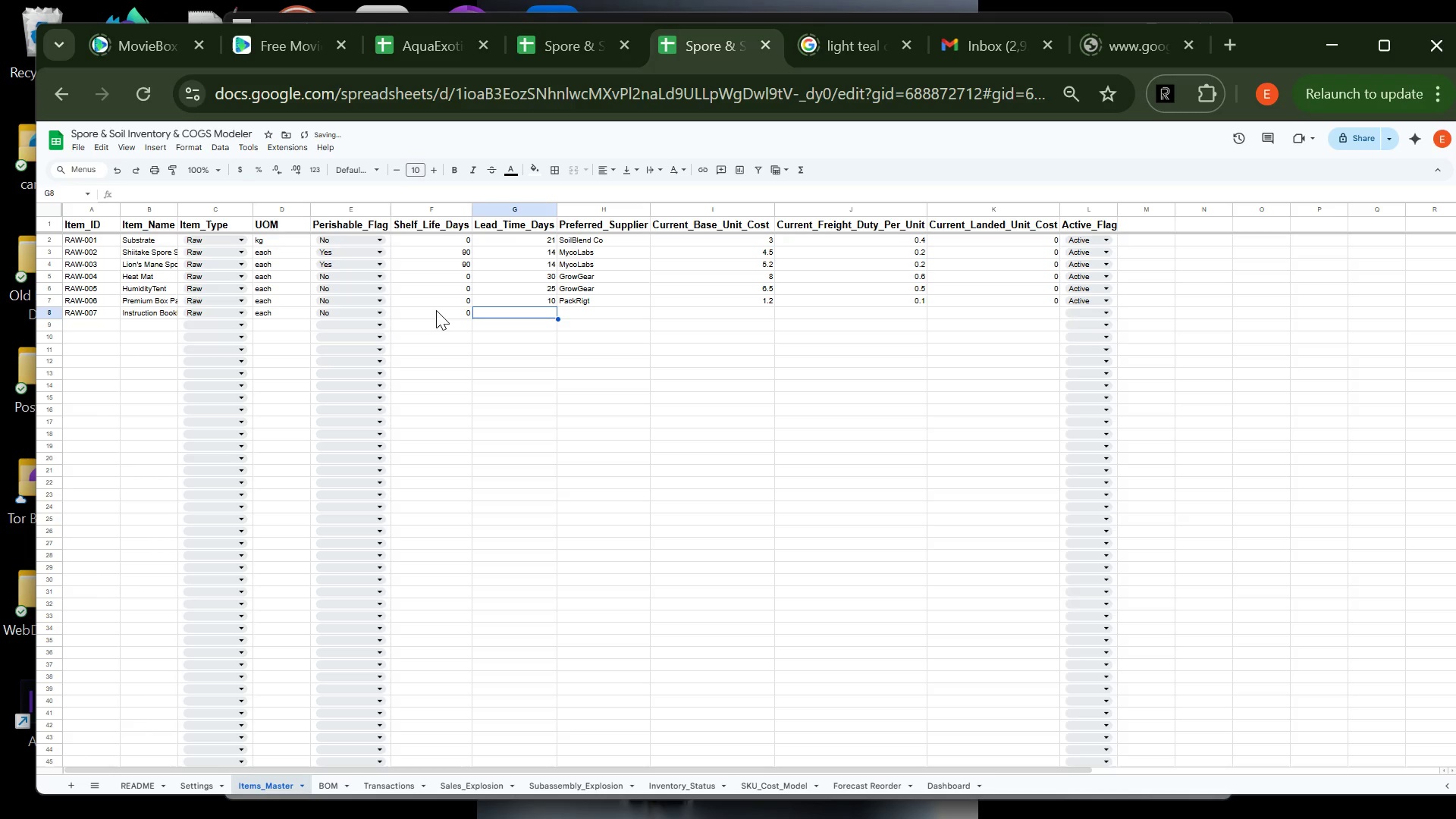 
type(7)
key(Tab)
type(PrintNet)
key(Backspace)
type(st)
key(Tab)
type(0.4)
key(Tab)
type(0.05)
key(Tab)
type(0)
key(Tab)
 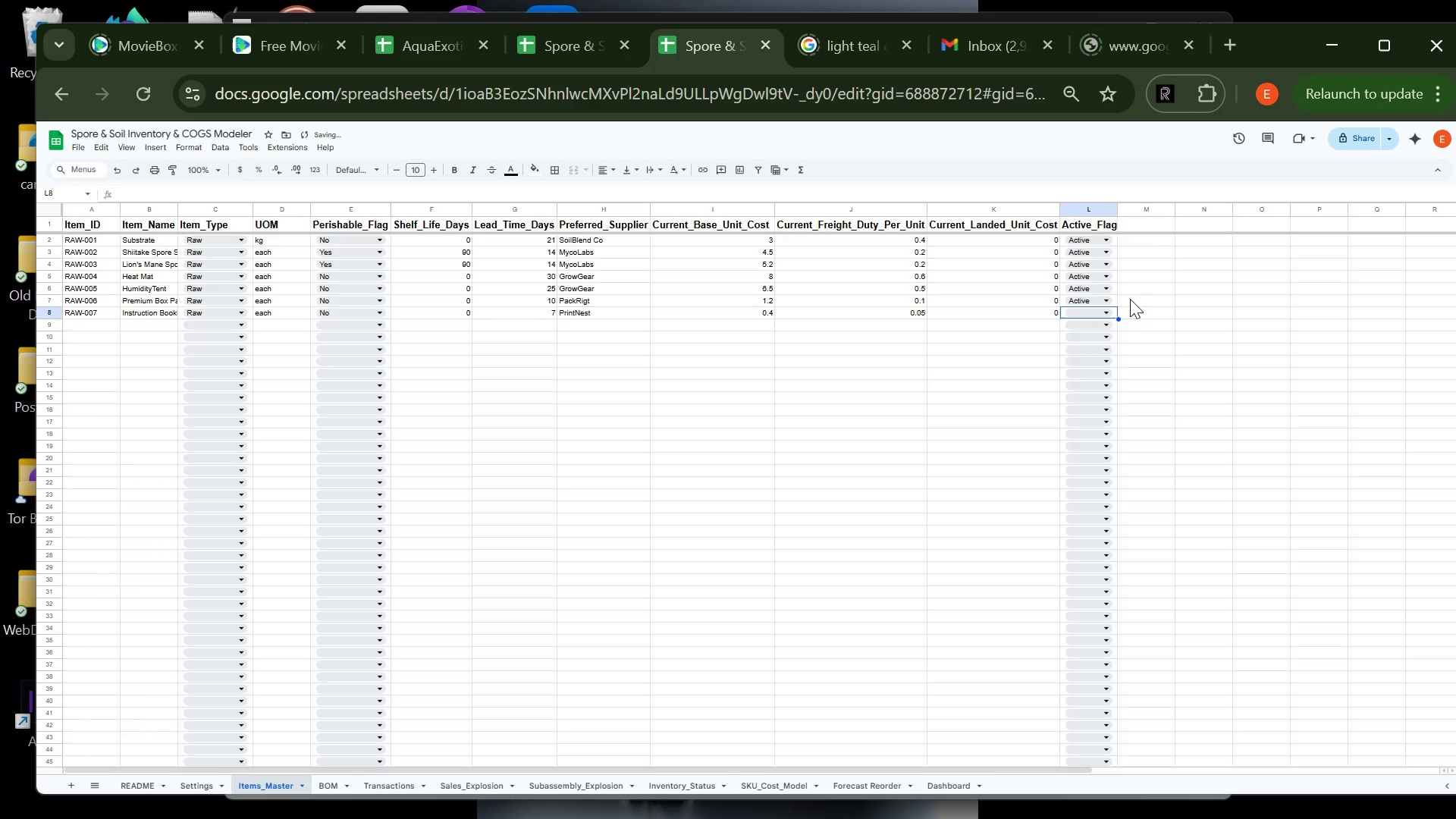 
left_click([1101, 313])
 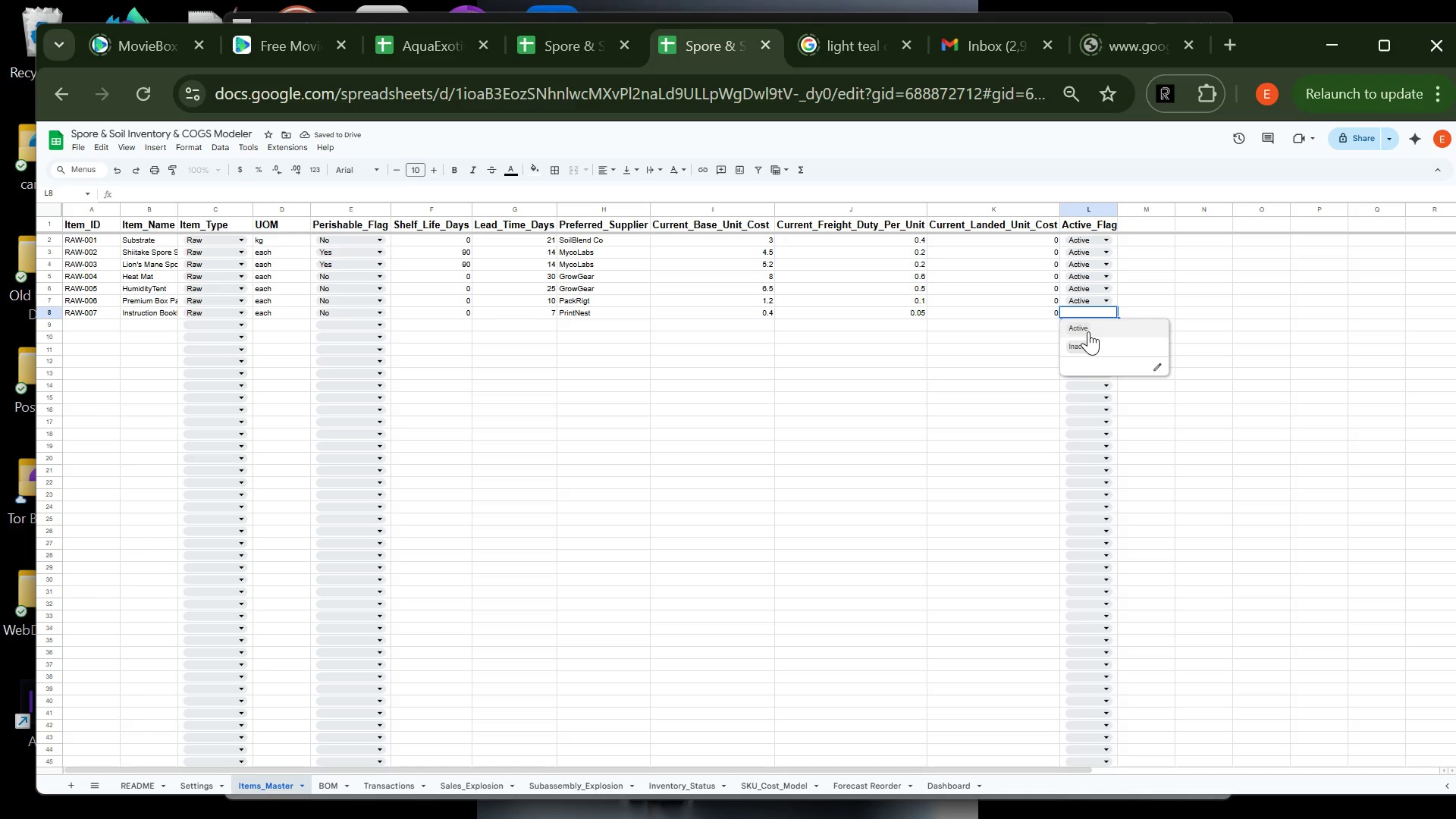 
left_click([1088, 331])
 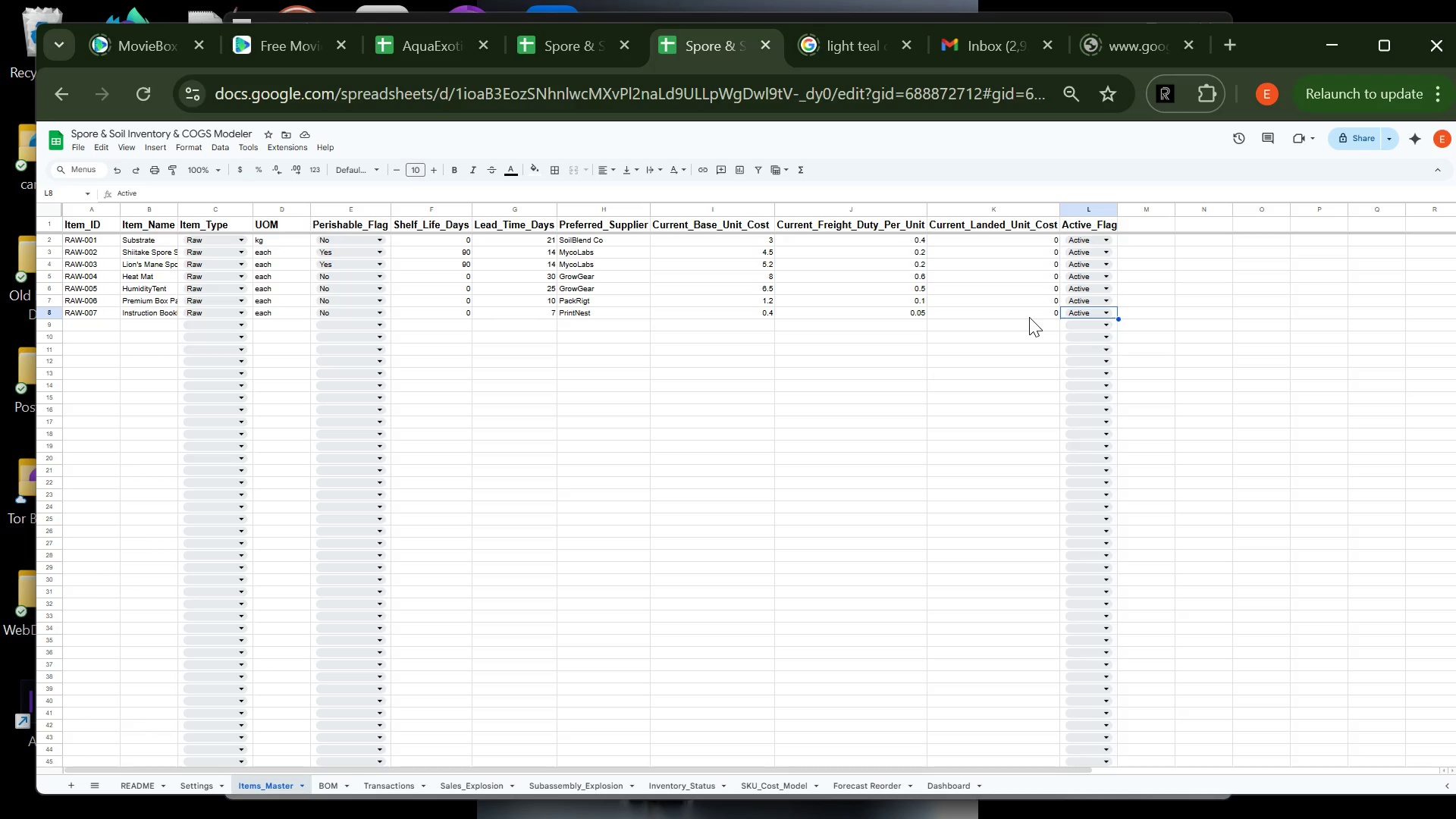 
wait(15.3)
 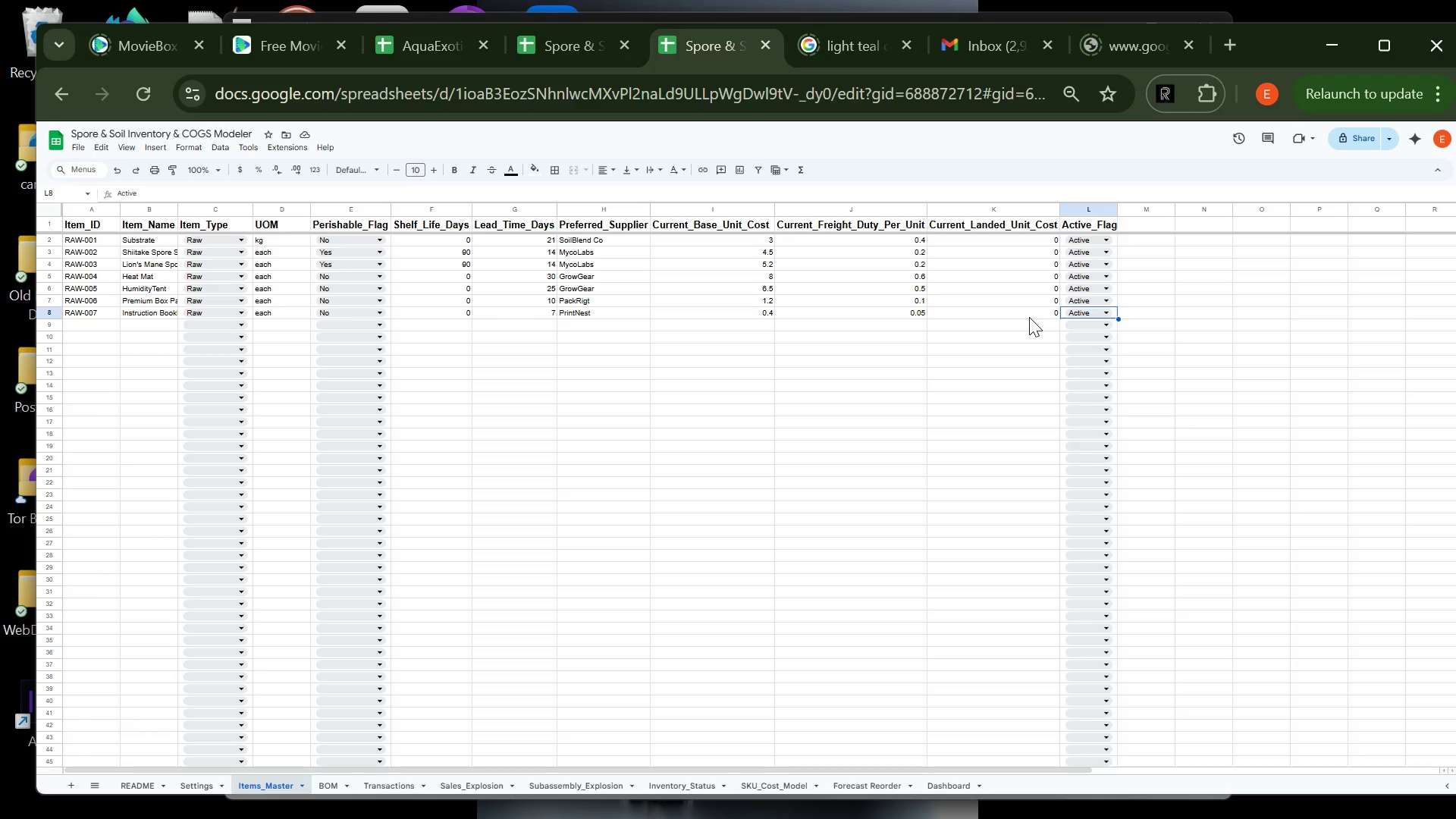 
left_click([87, 322])
 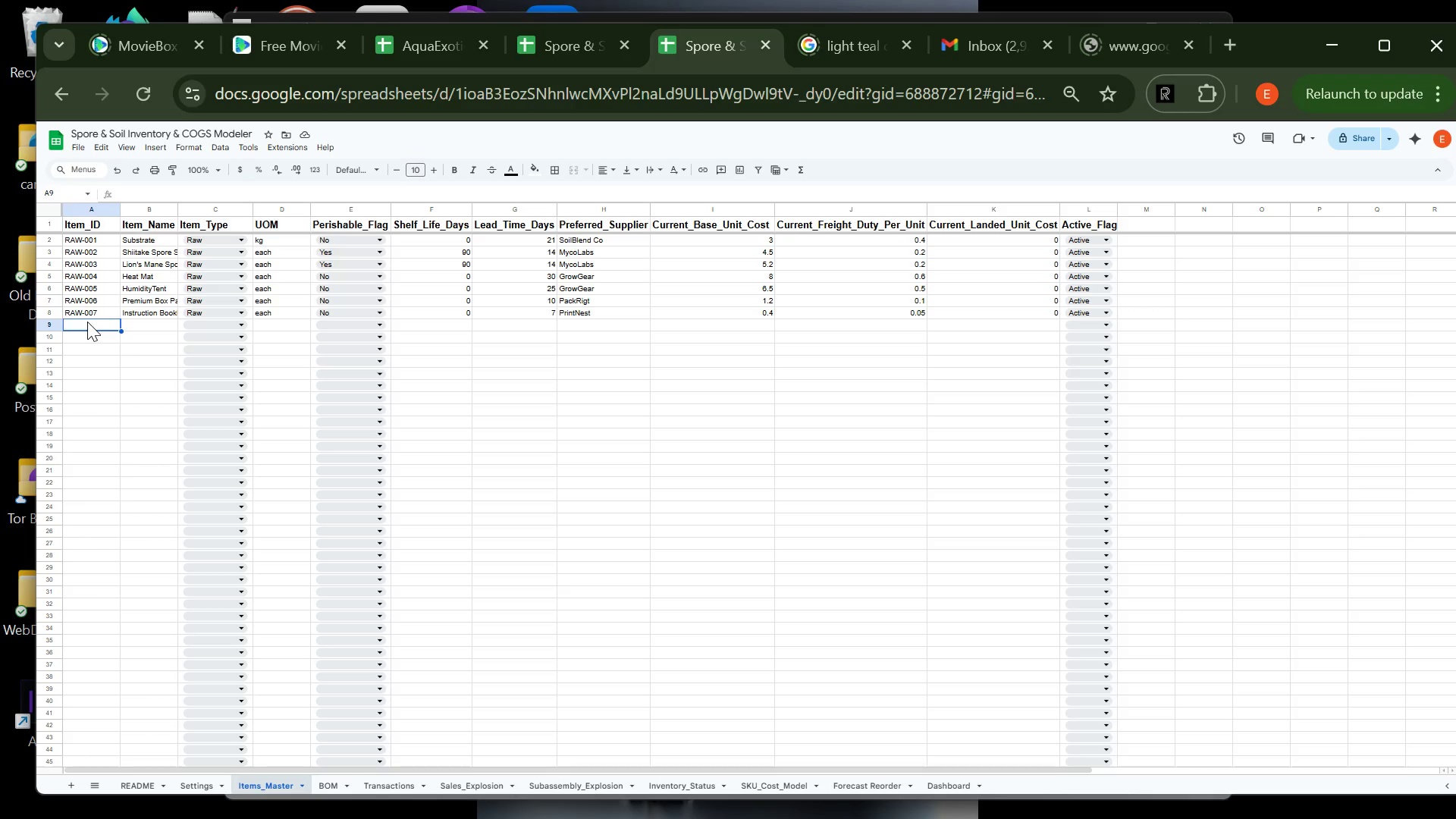 
type(ra)
key(Backspace)
key(Backspace)
type(RAW-)
 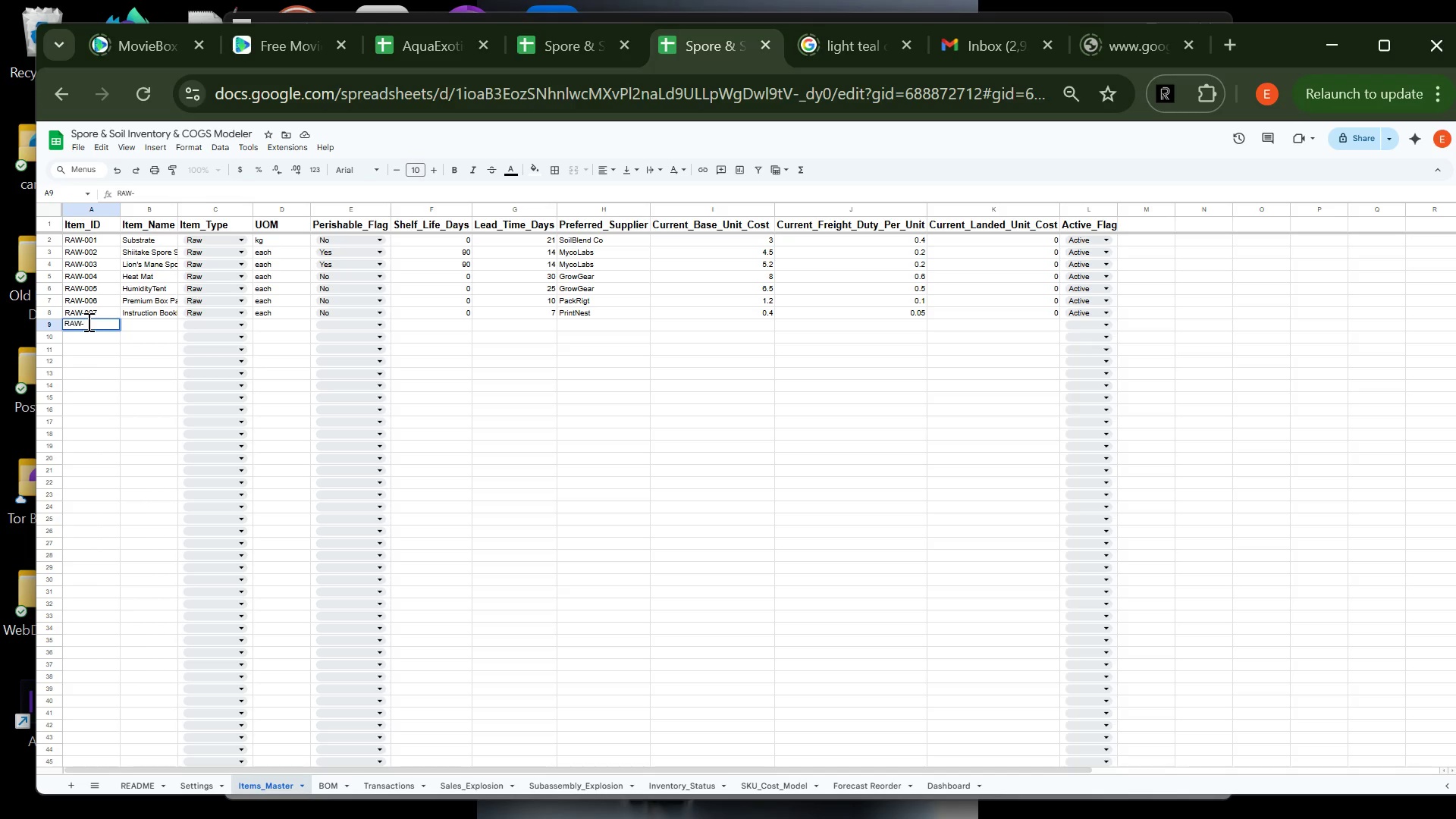 
type(008)
key(Tab)
type(Mister Bottle)
key(Tab)
 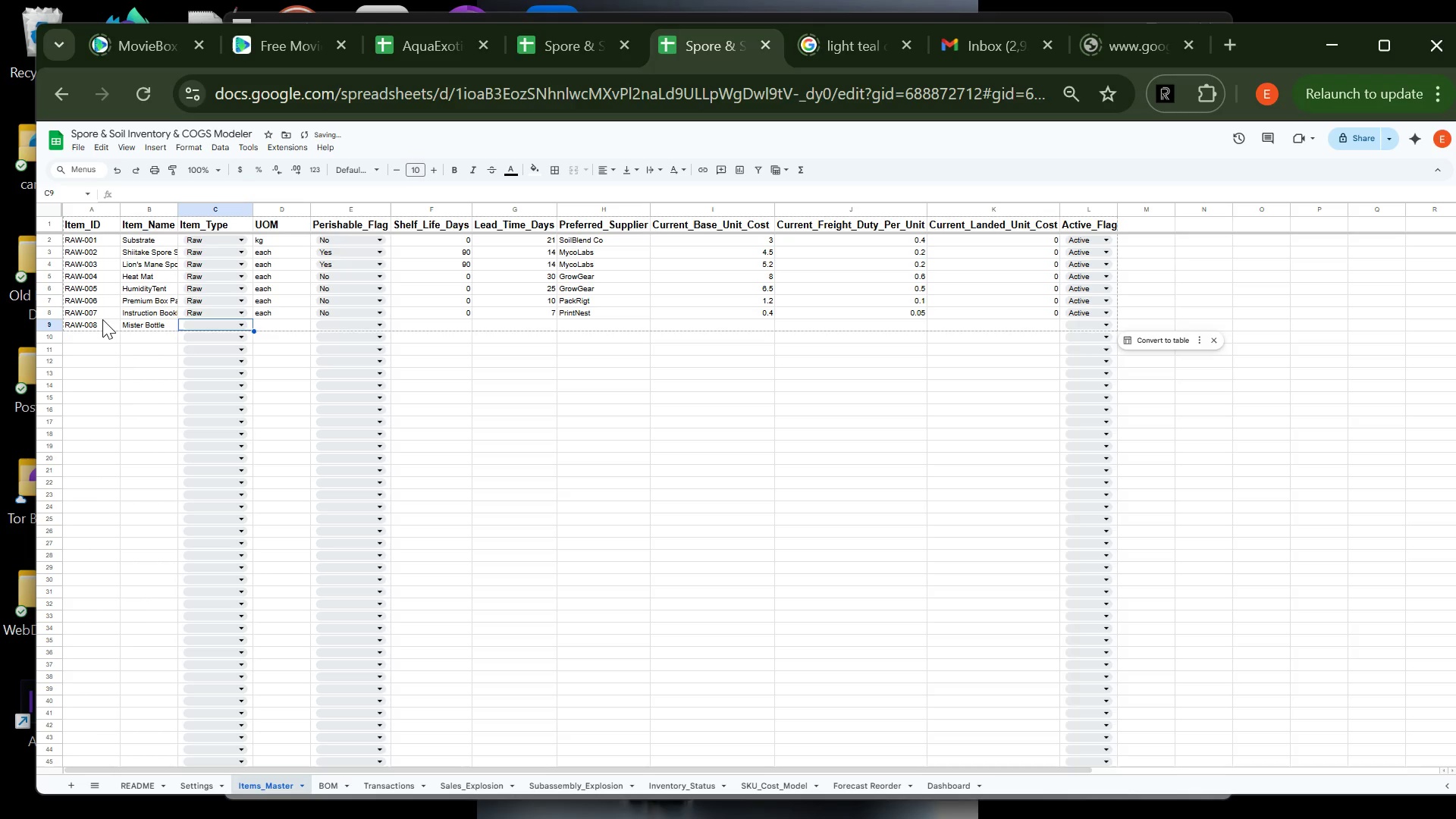 
wait(5.5)
 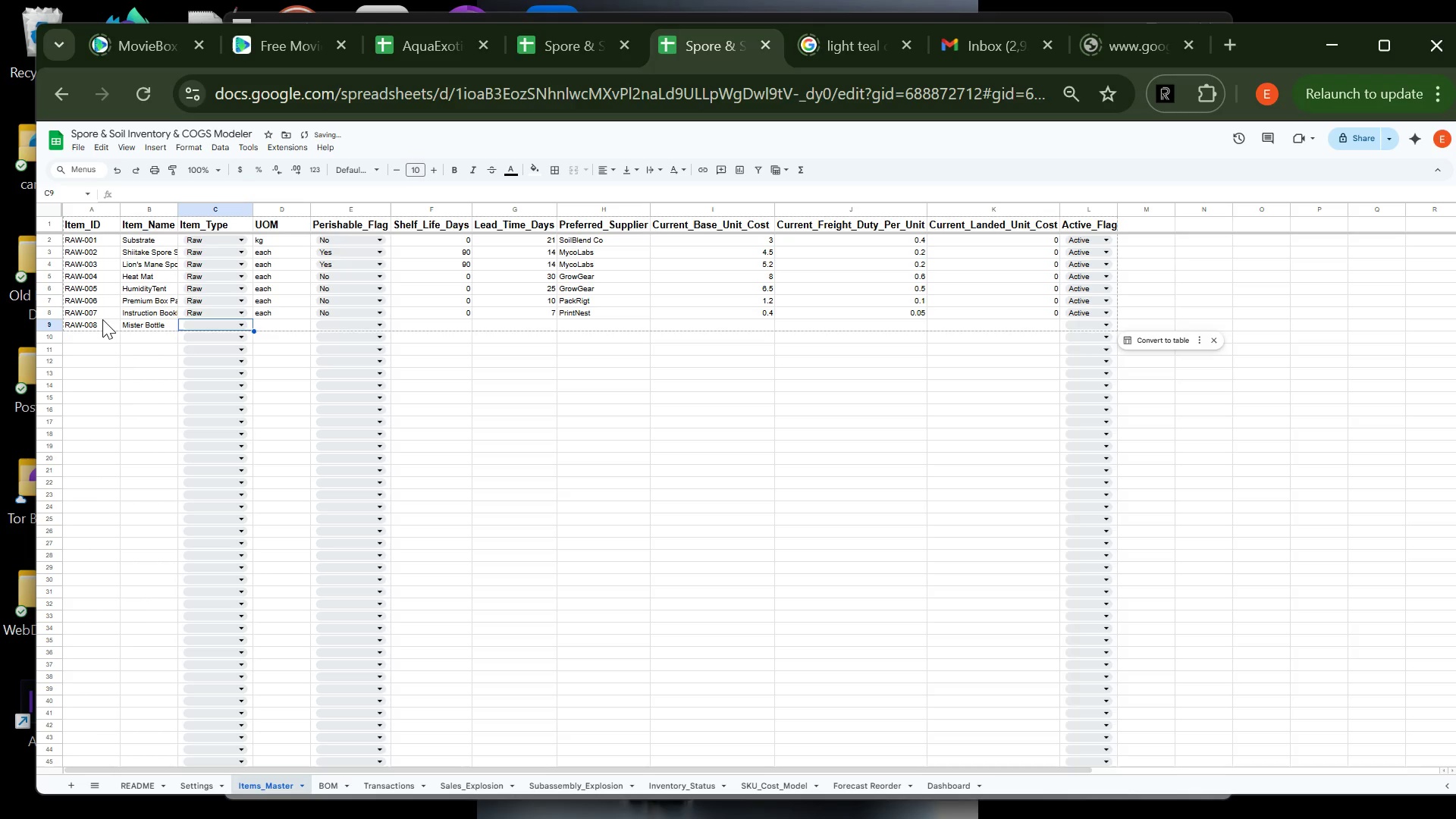 
left_click([203, 325])
 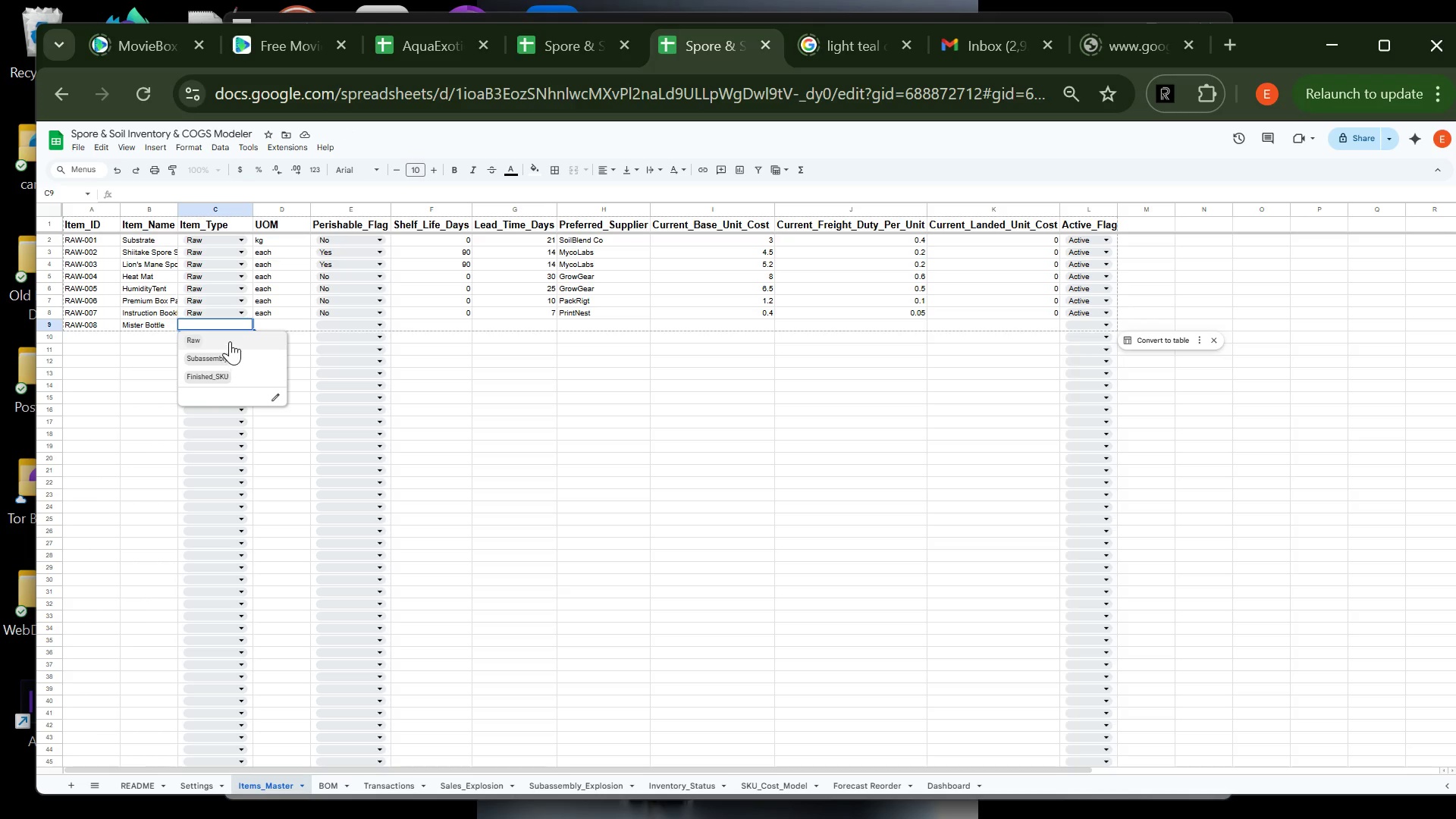 
left_click([230, 341])
 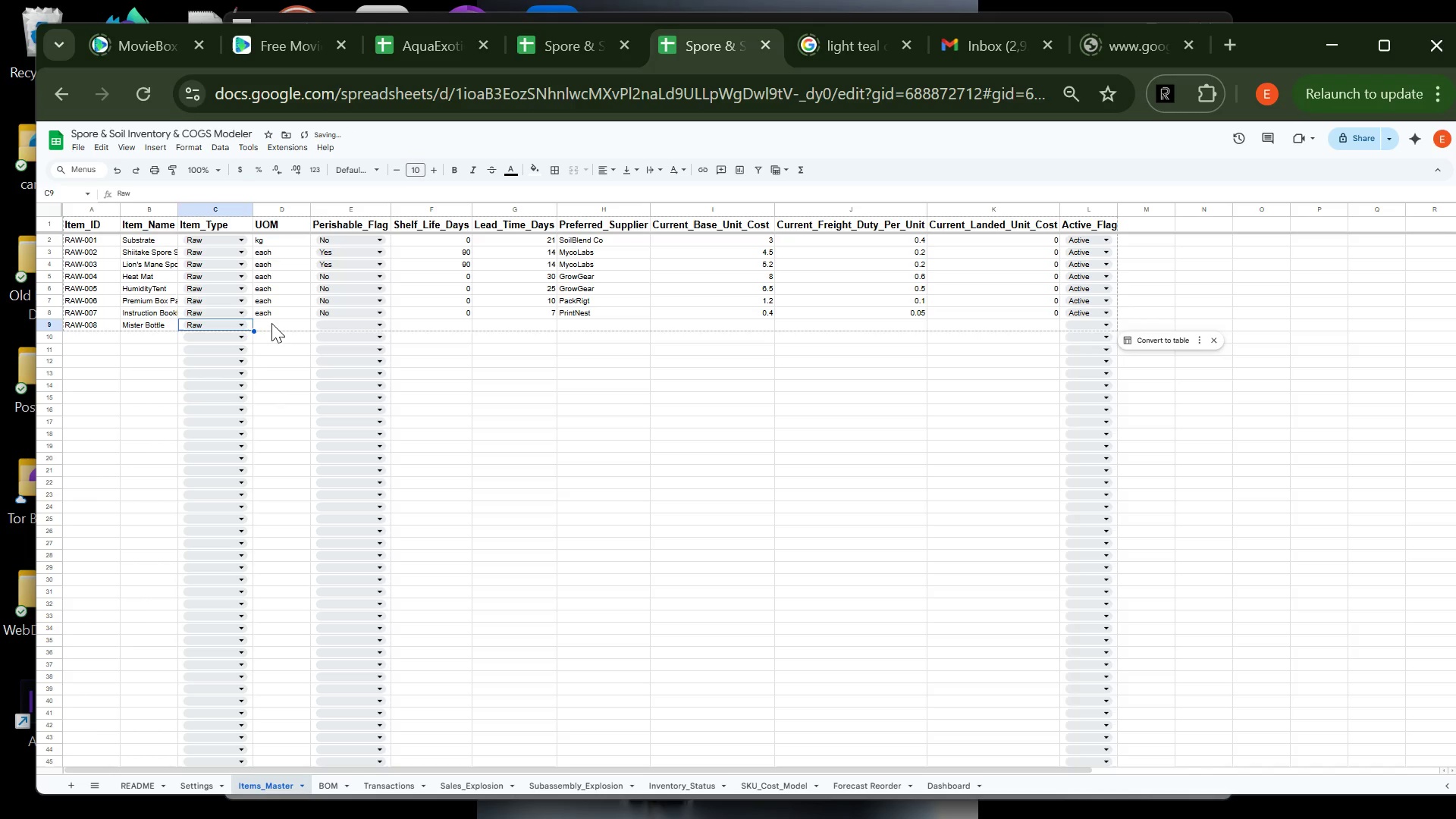 
left_click([271, 323])
 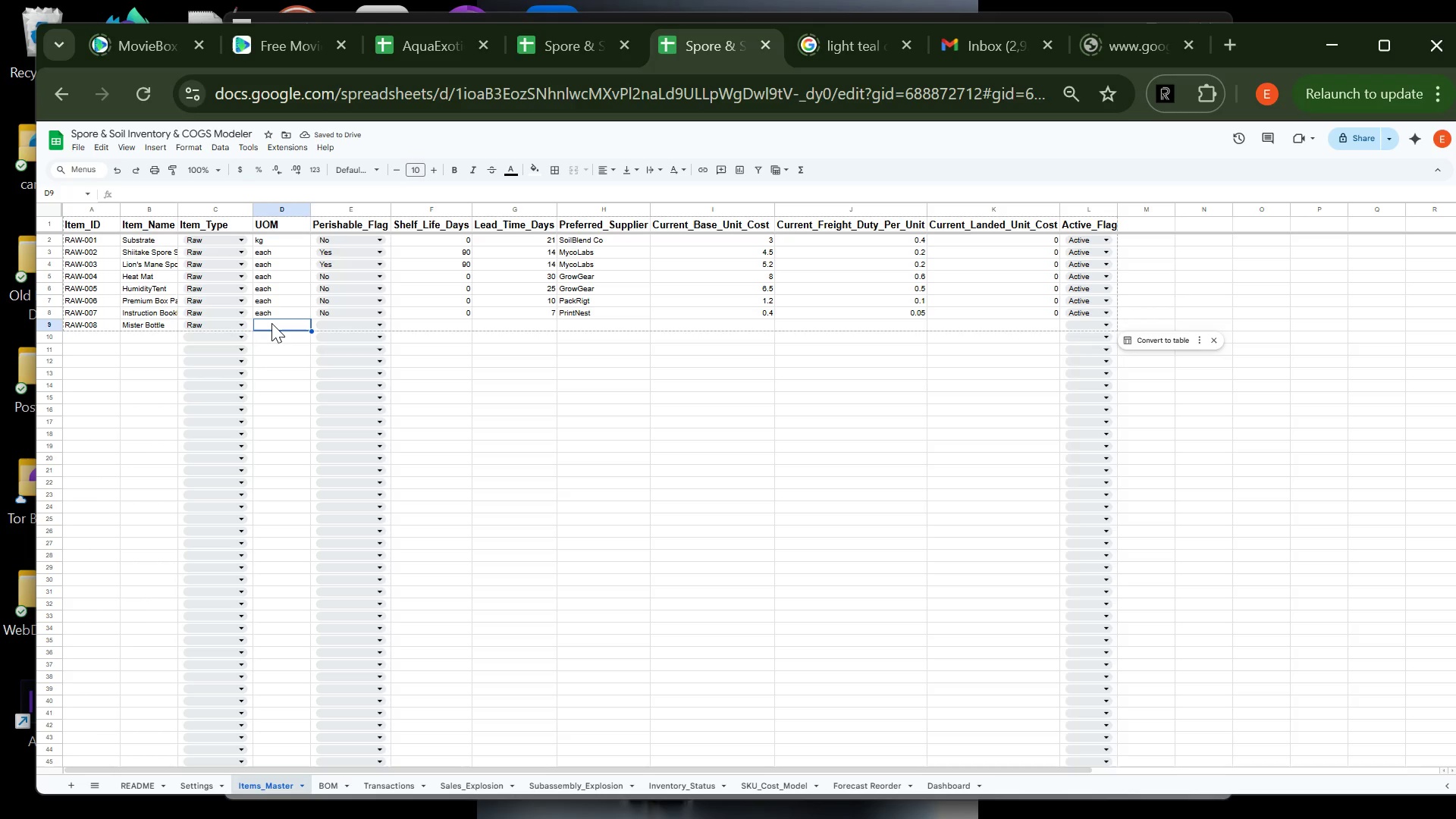 
type(ech)
 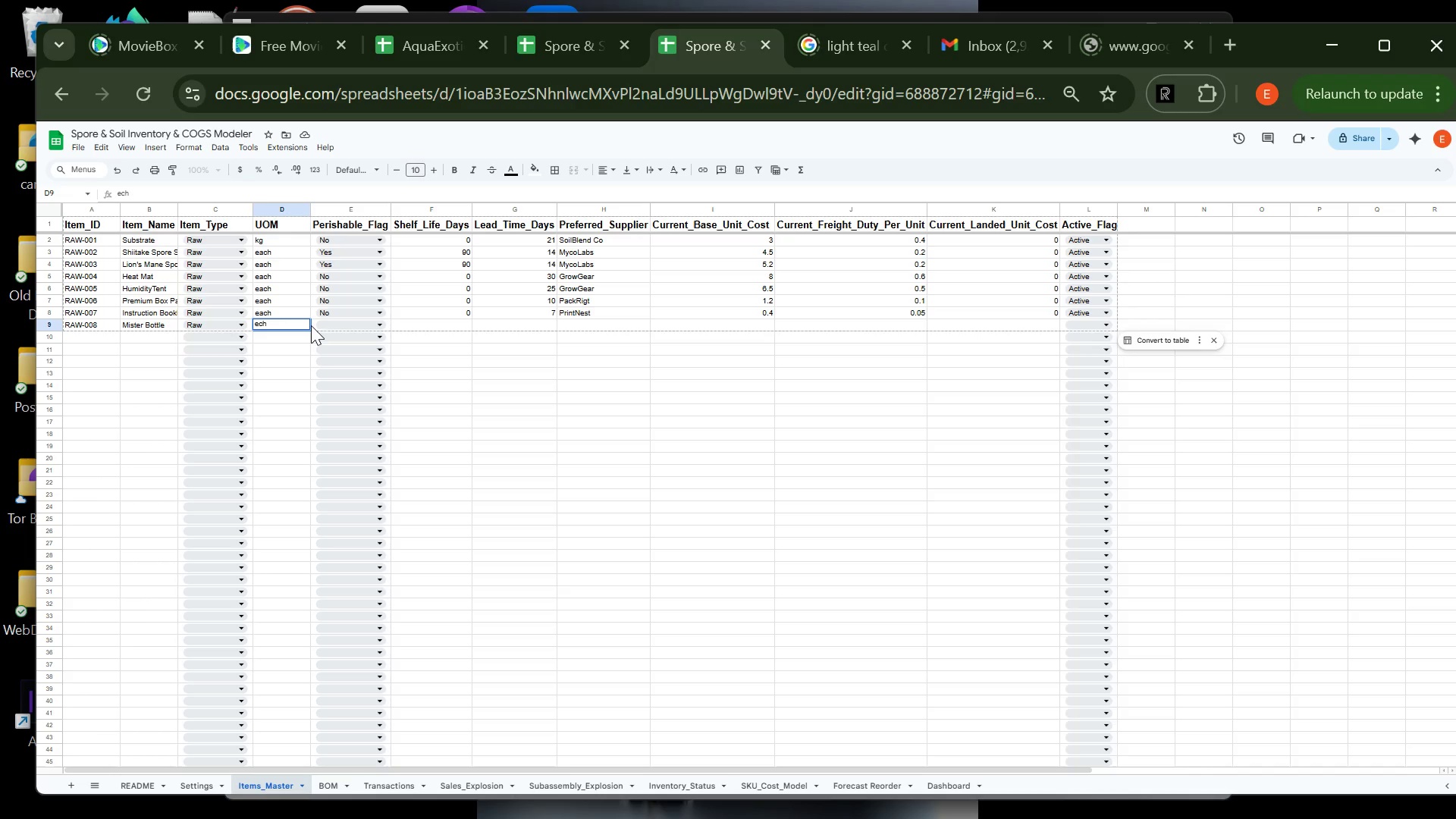 
key(Backspace)
key(Backspace)
type(ach)
key(Tab)
 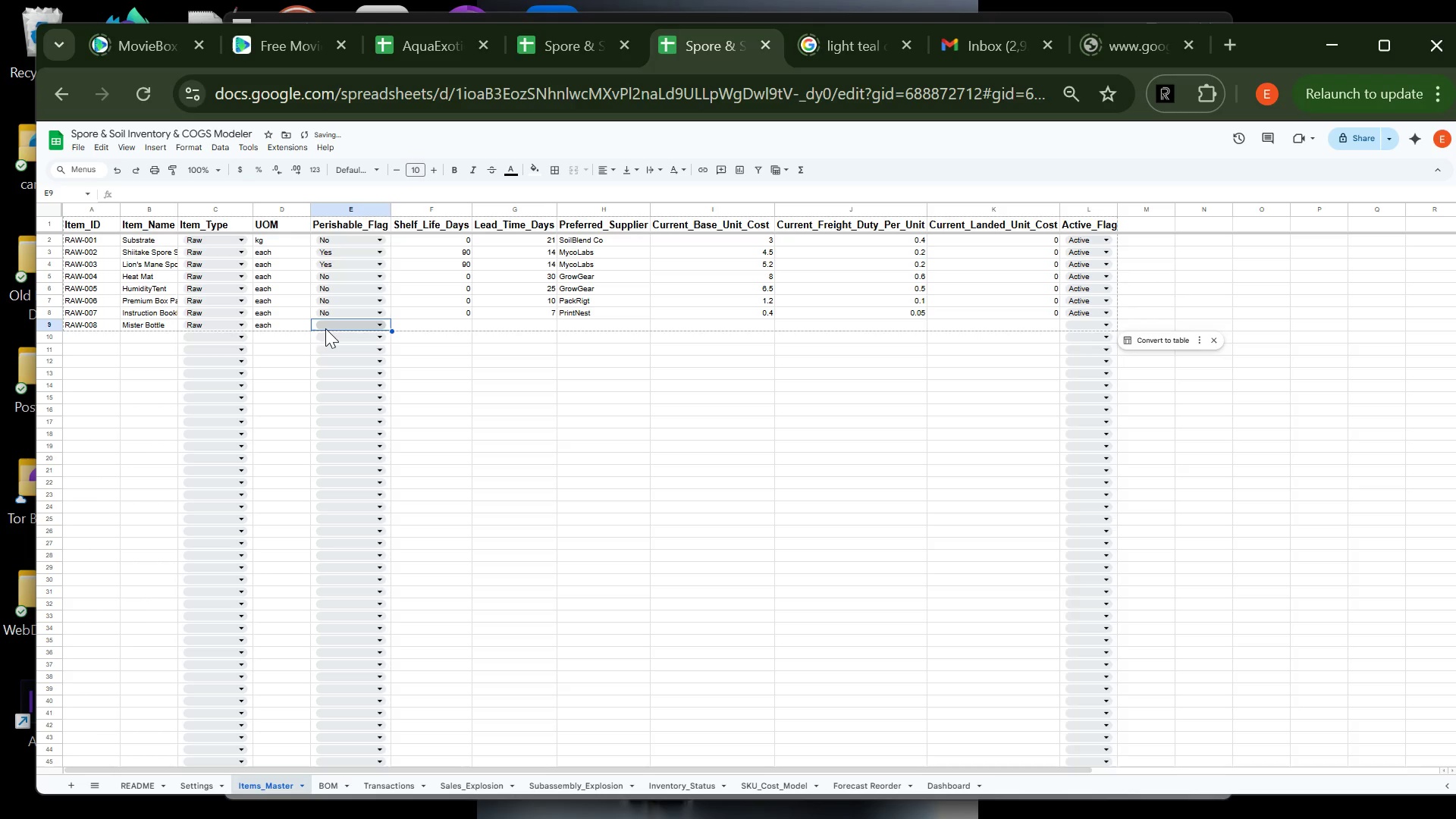 
left_click([325, 325])
 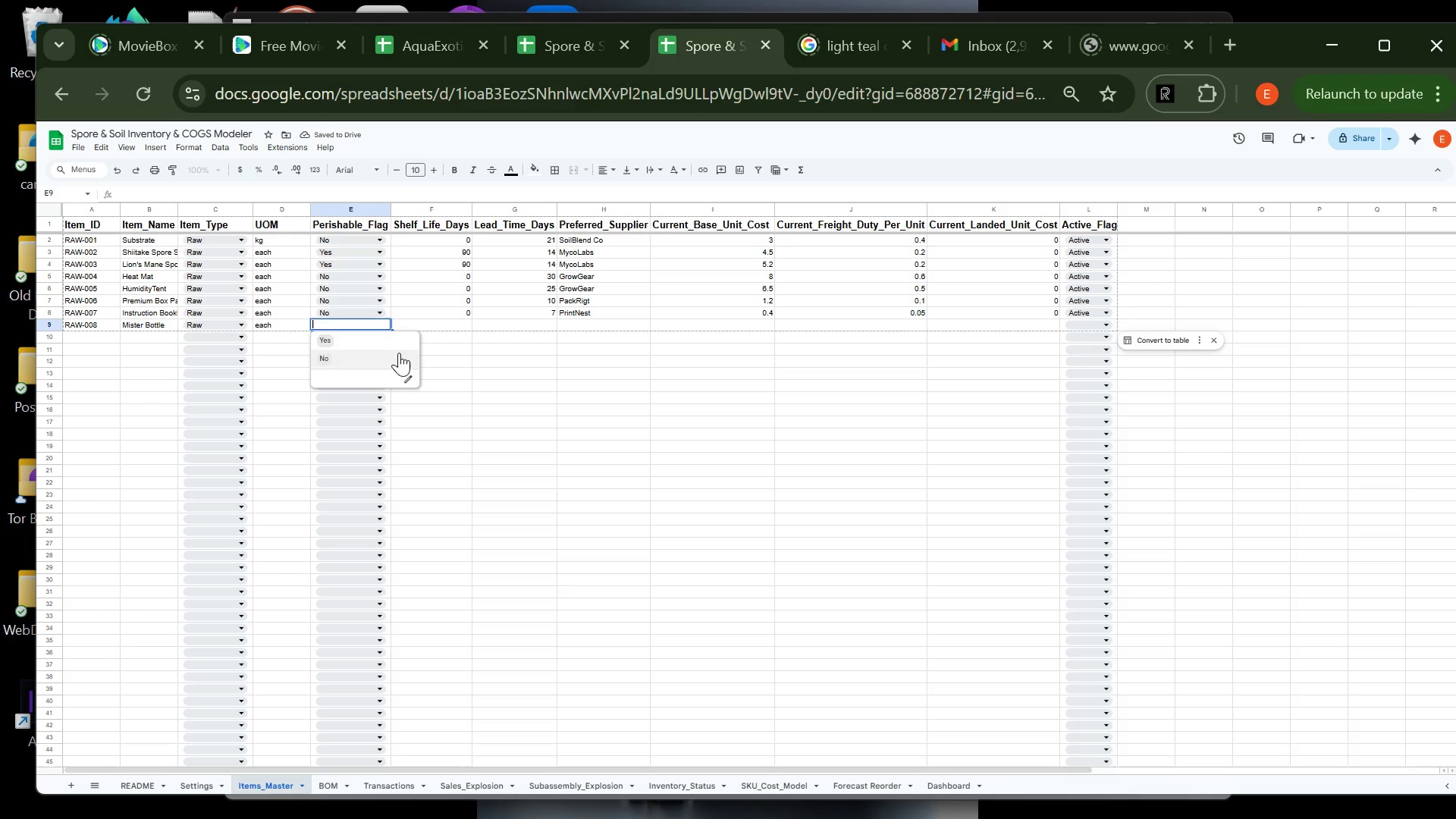 
left_click([354, 359])
 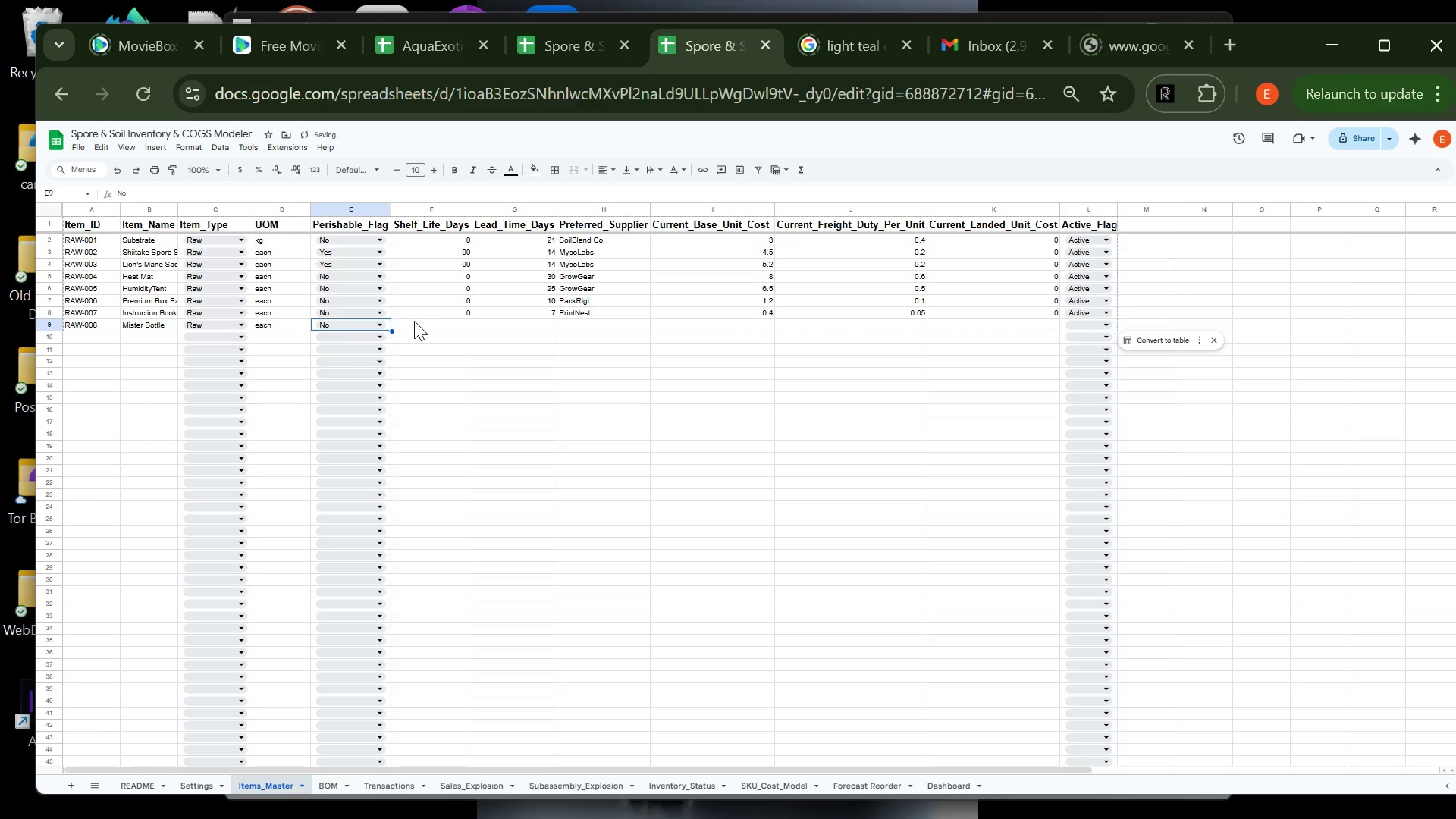 
left_click([415, 321])
 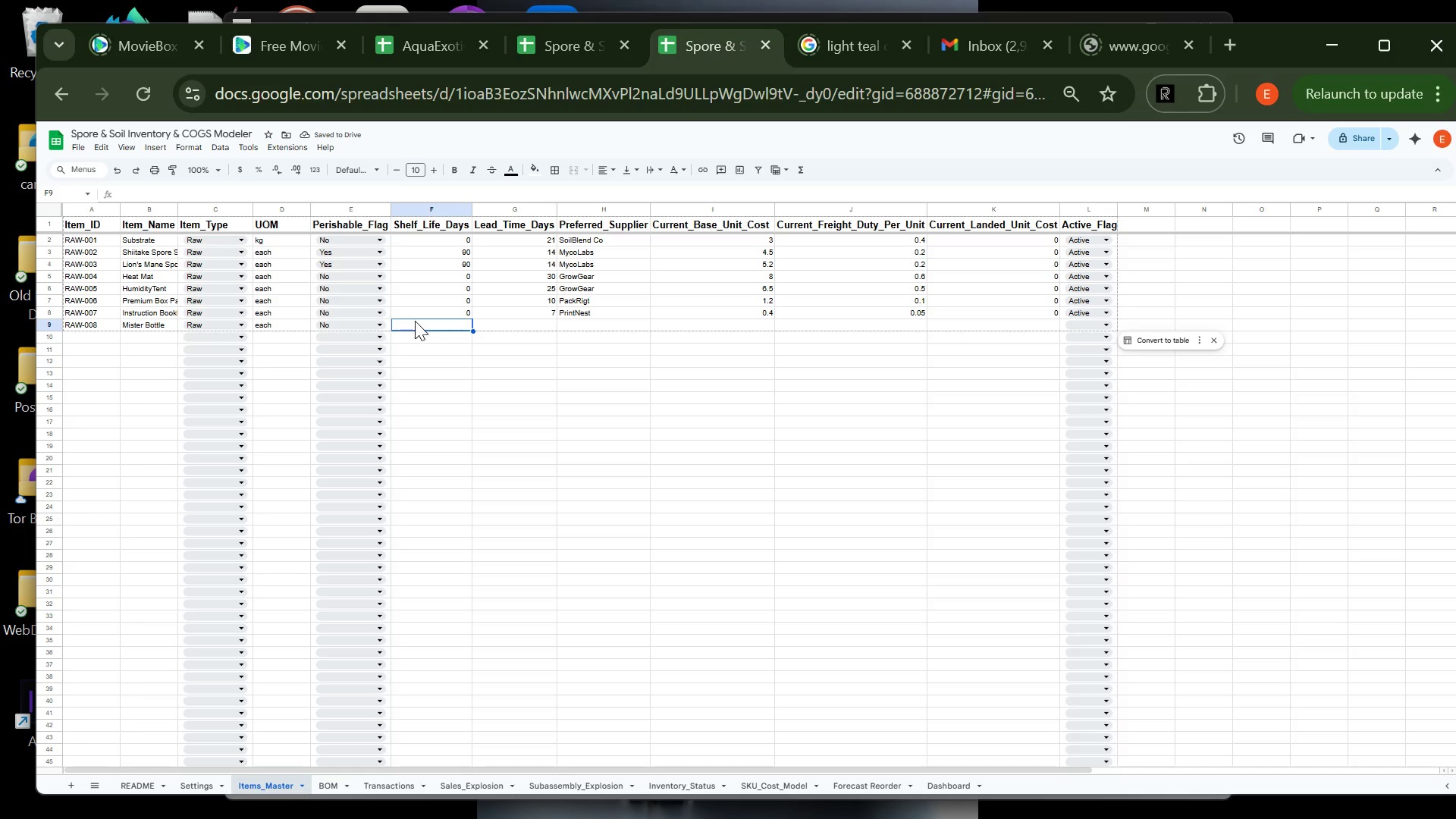 
key(0)
 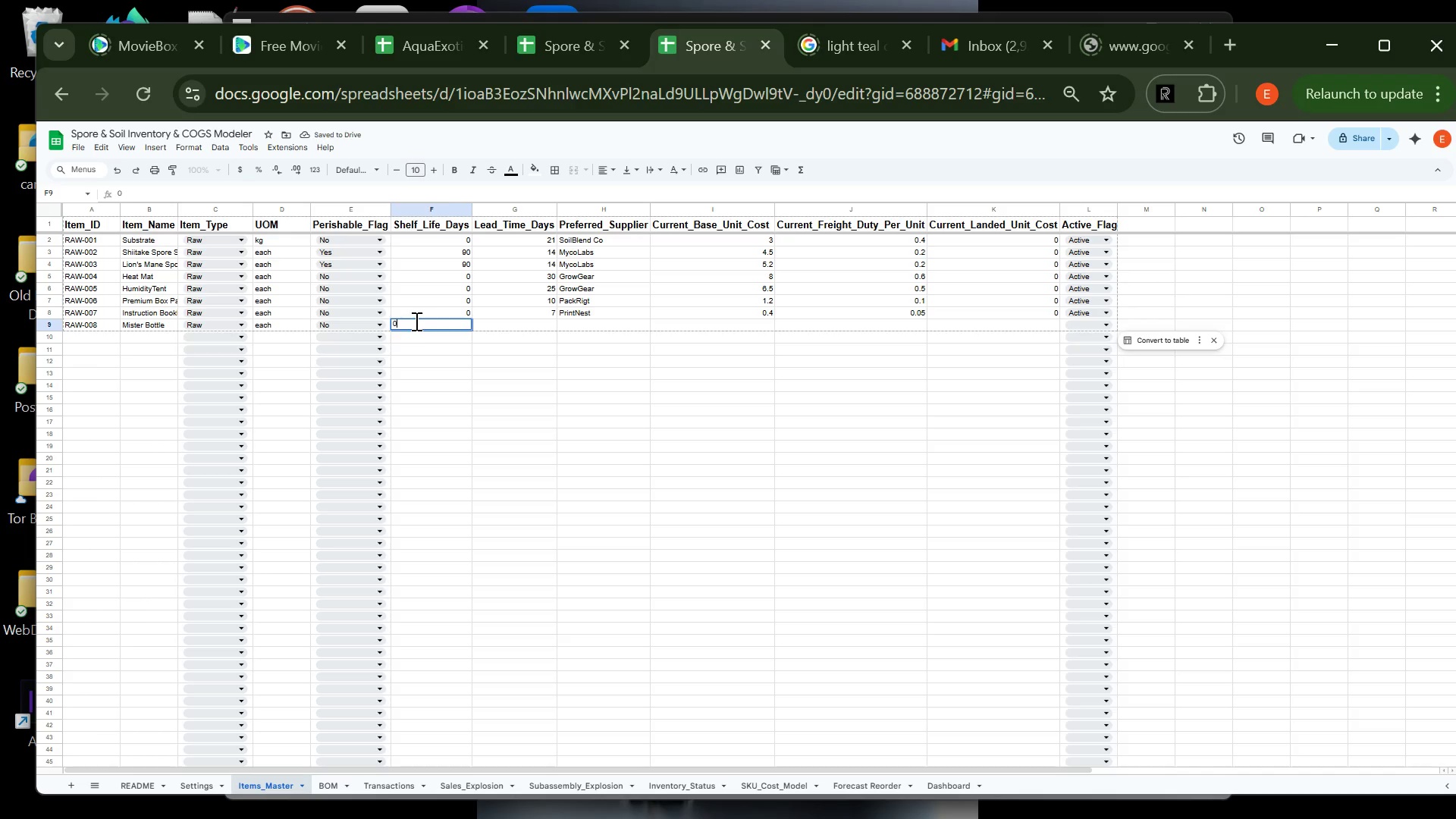 
key(Tab)
 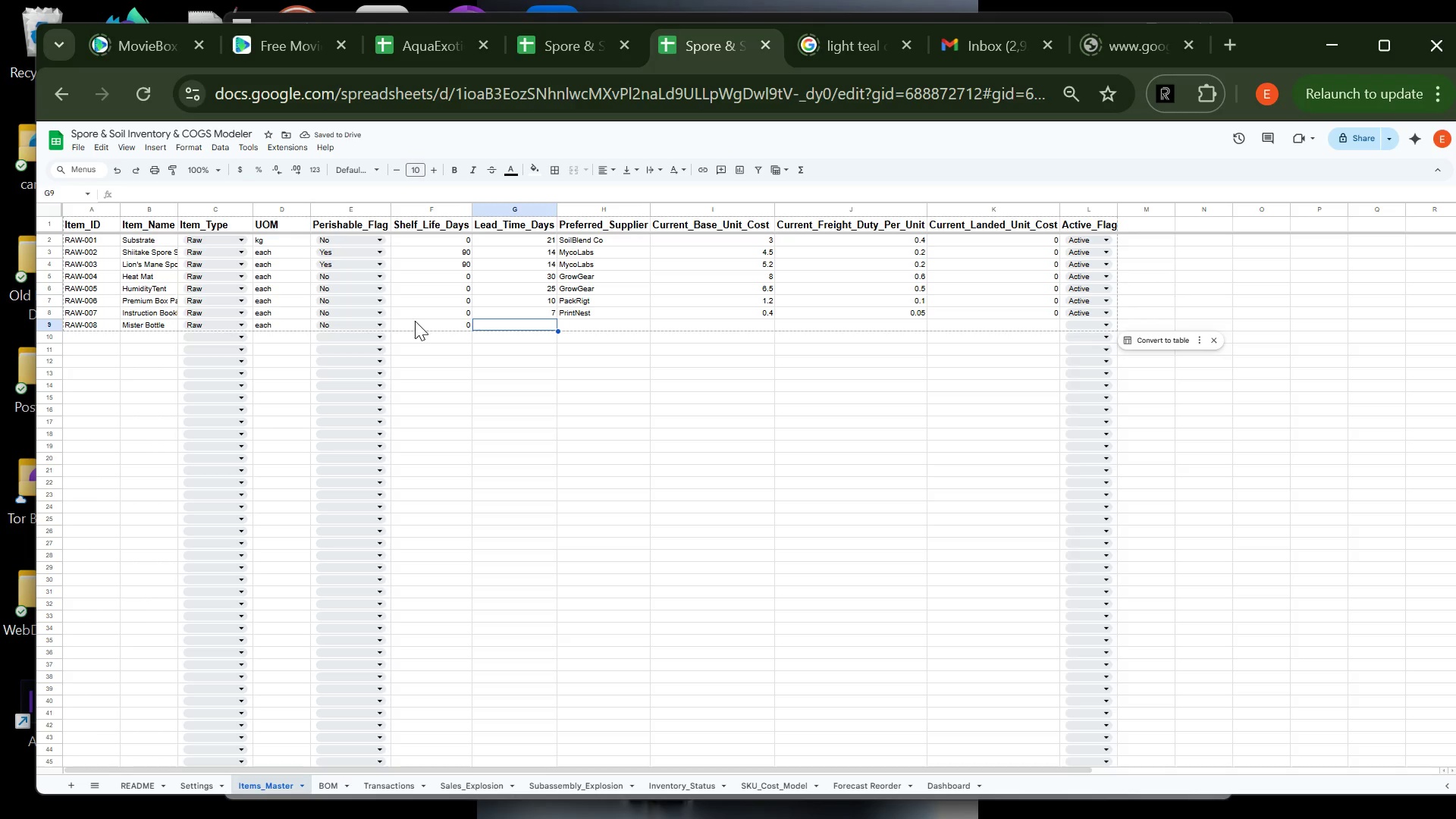 
type(12)
key(Tab)
type(LabWrap)
key(Tab)
type(0.75)
key(Tab)
 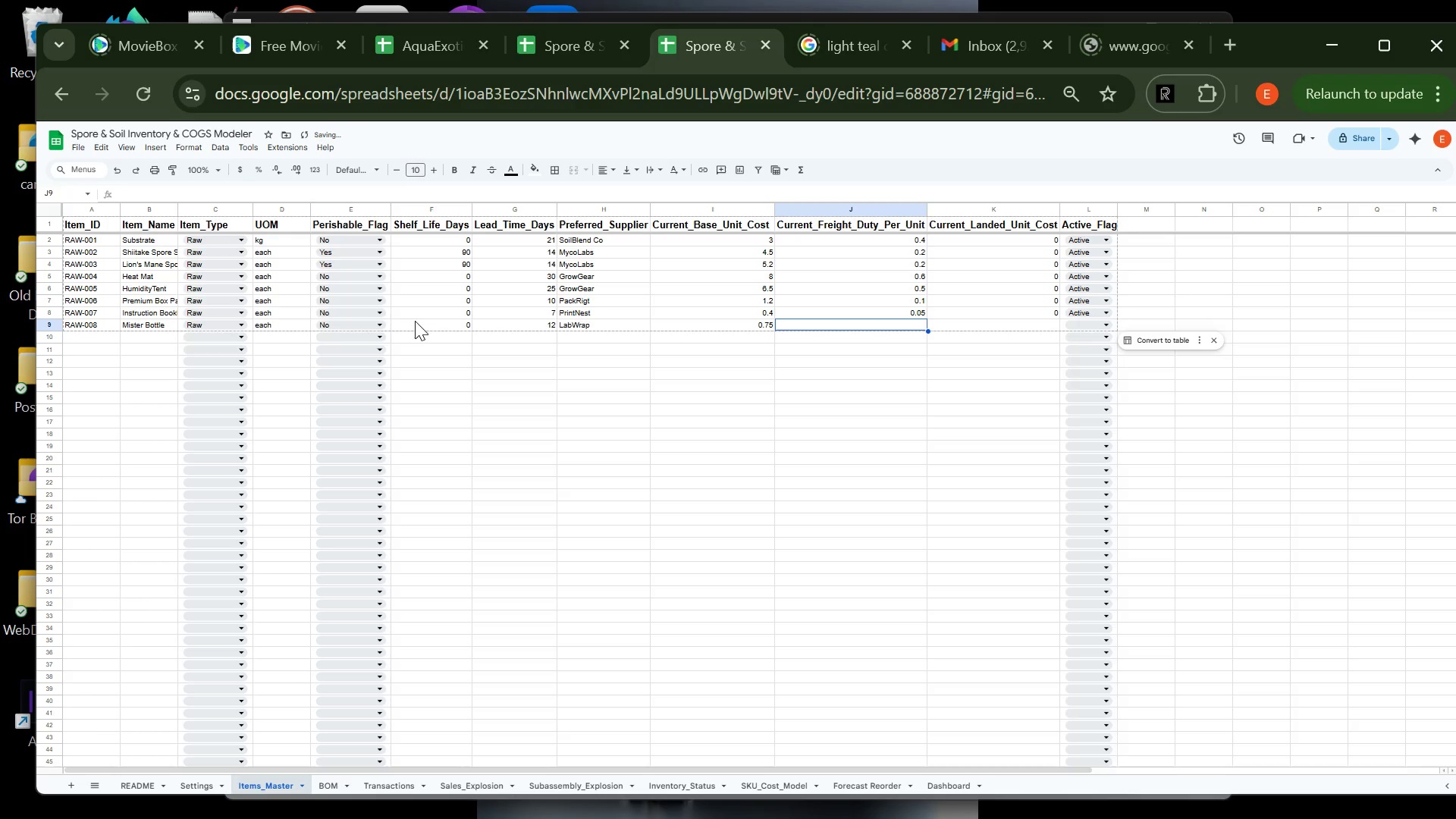 
wait(9.02)
 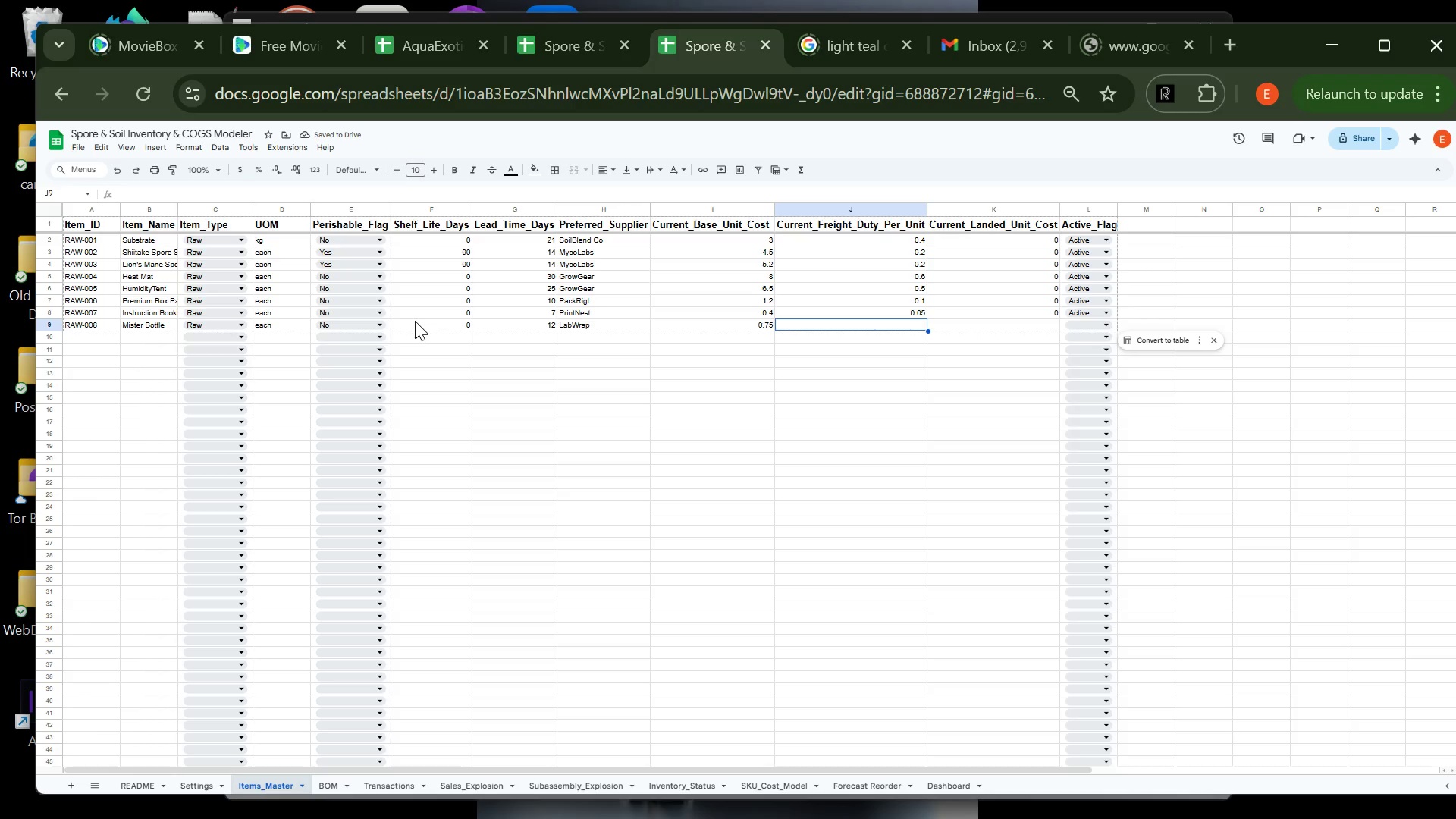 
key(ArrowLeft)
 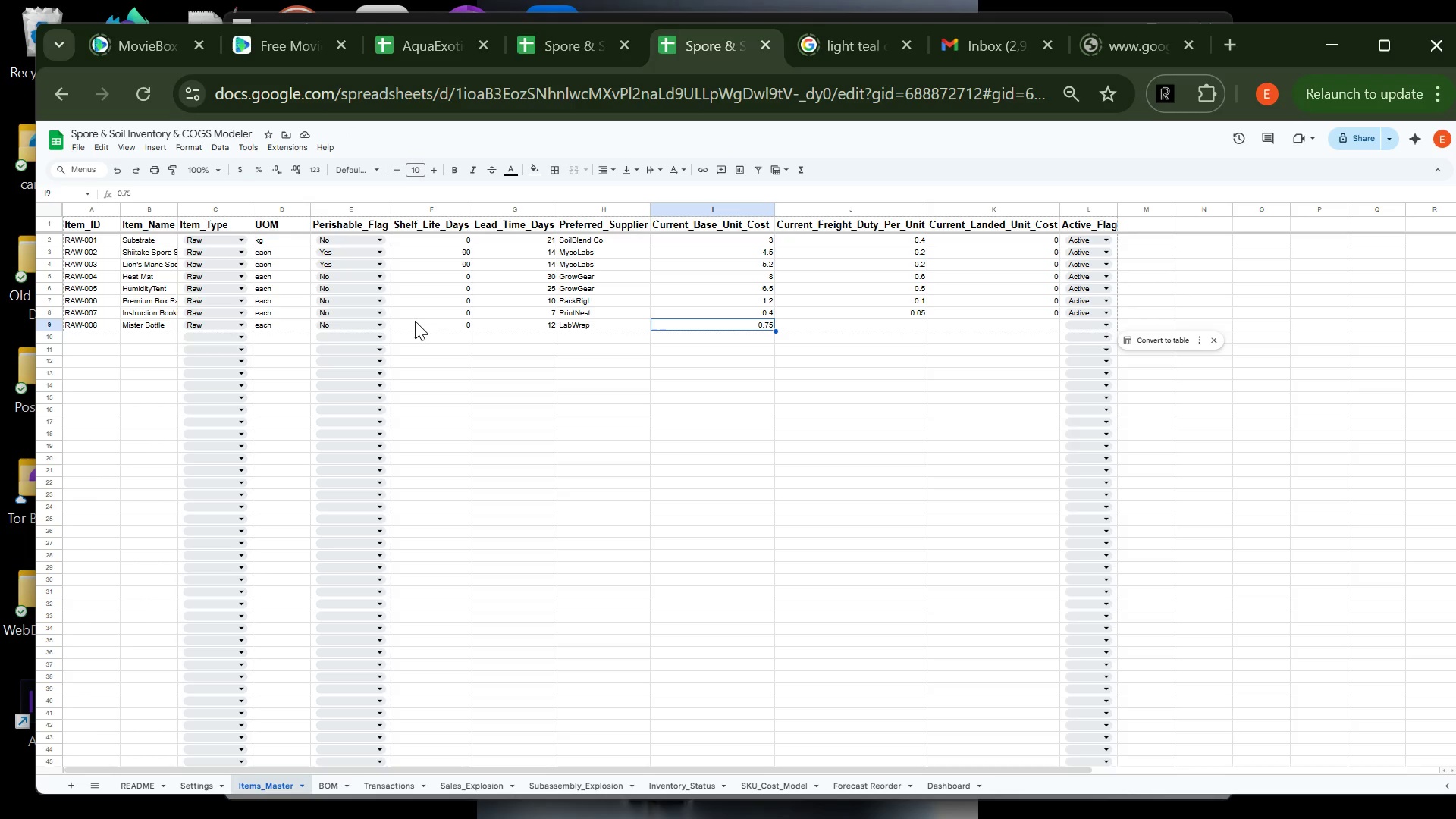 
key(Backspace)
 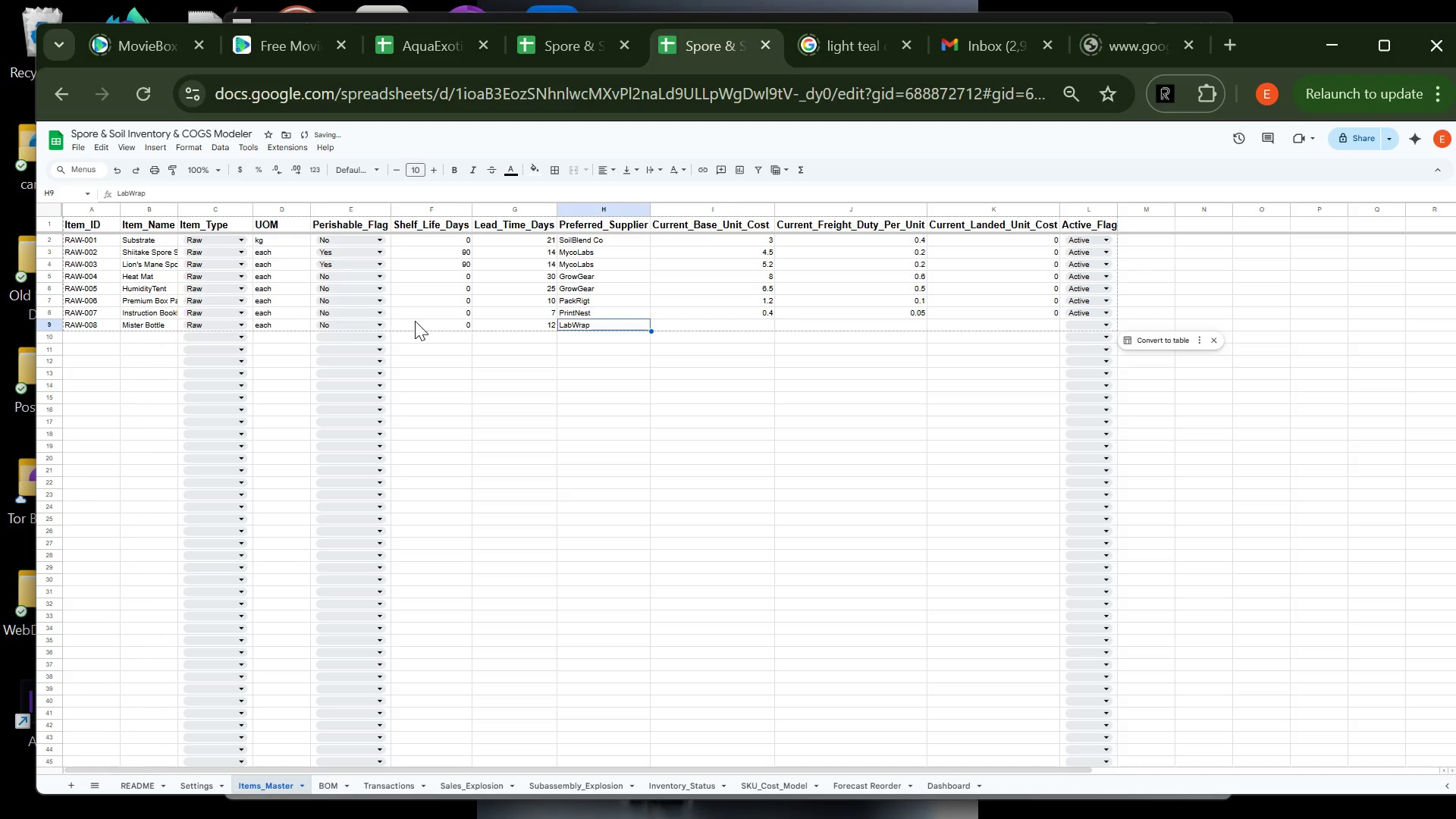 
key(ArrowLeft)
 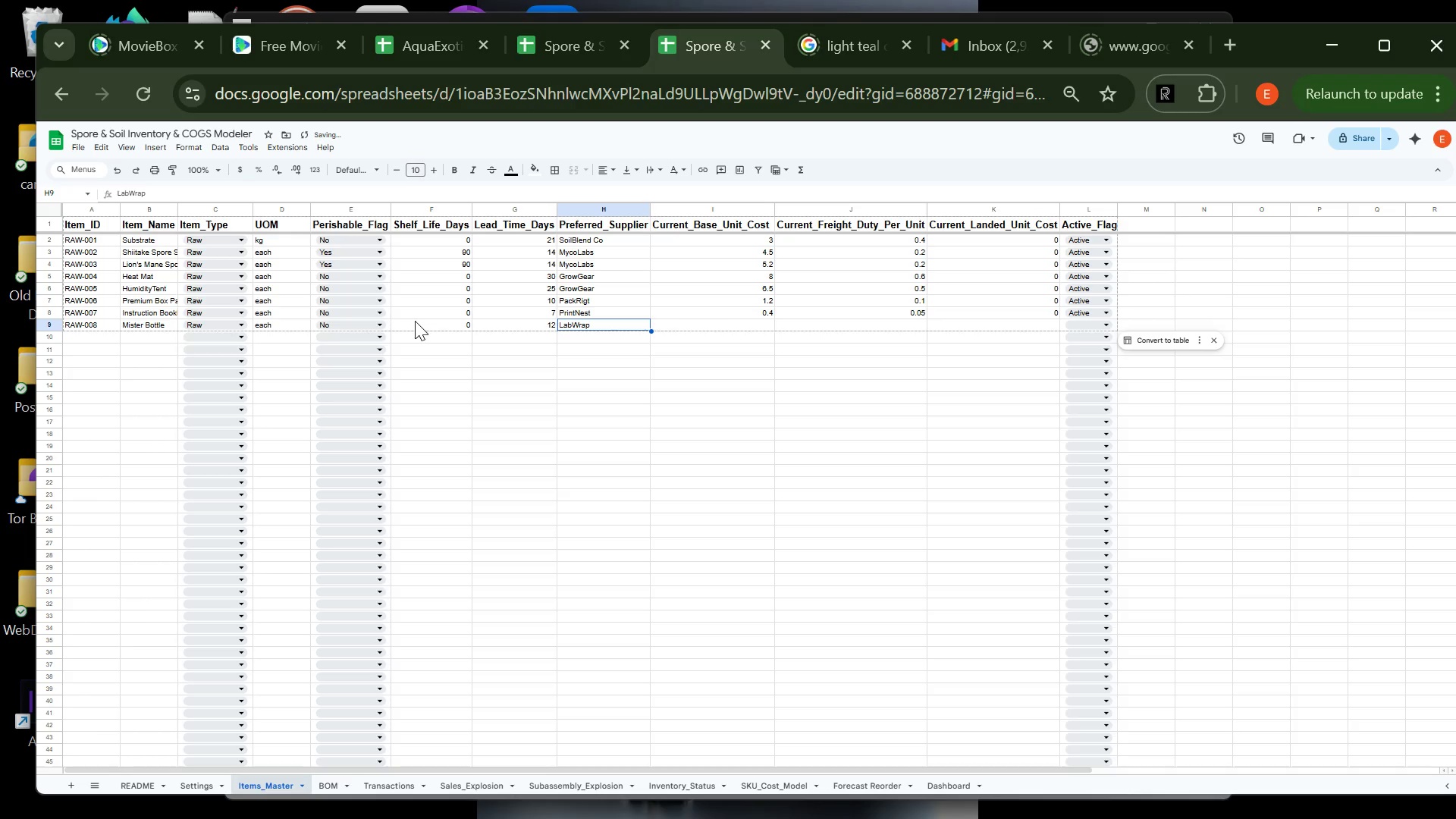 
type(GrowGEAR)
key(Backspace)
key(Backspace)
key(Backspace)
type(ear)
 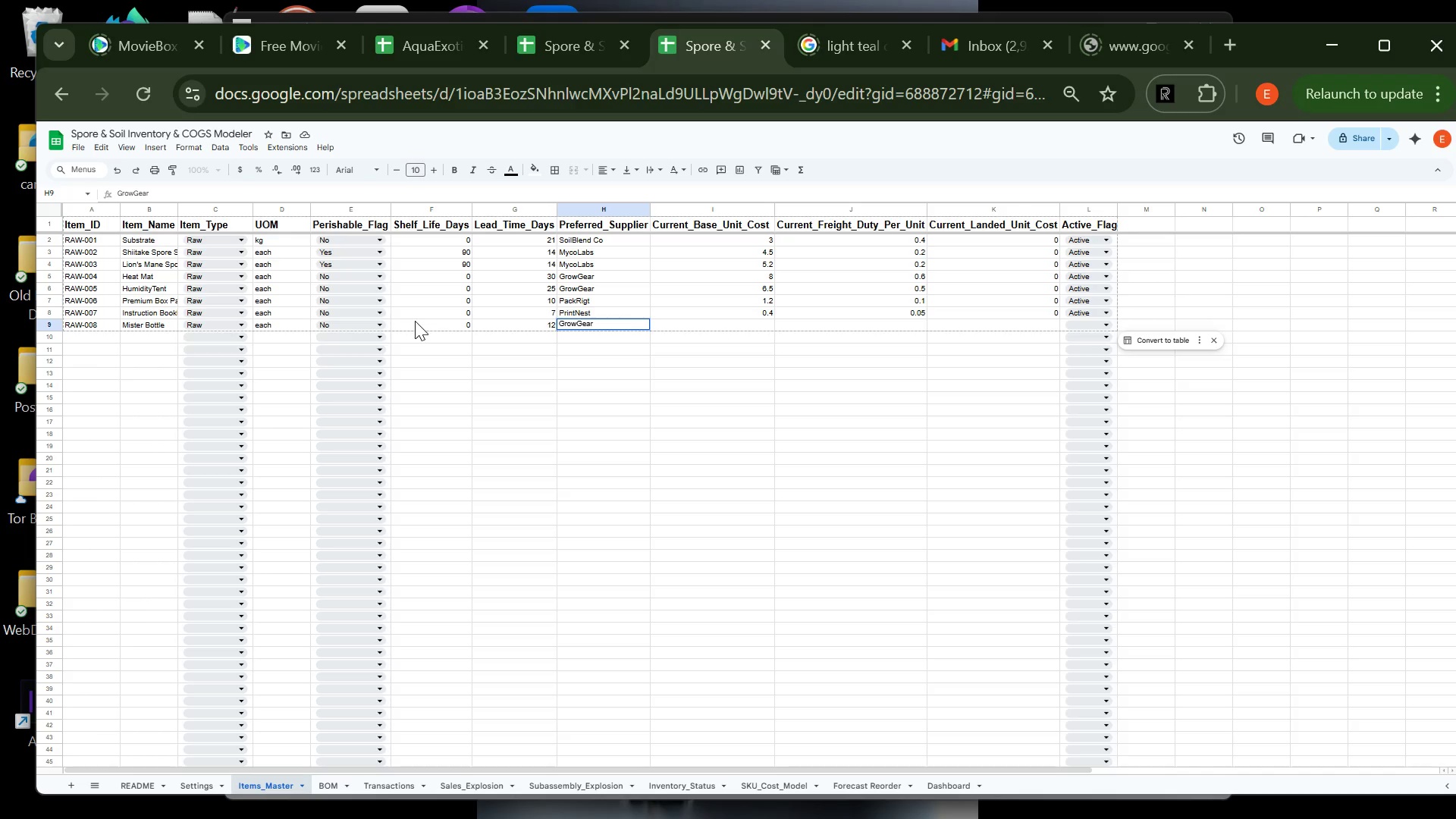 
key(ArrowLeft)
 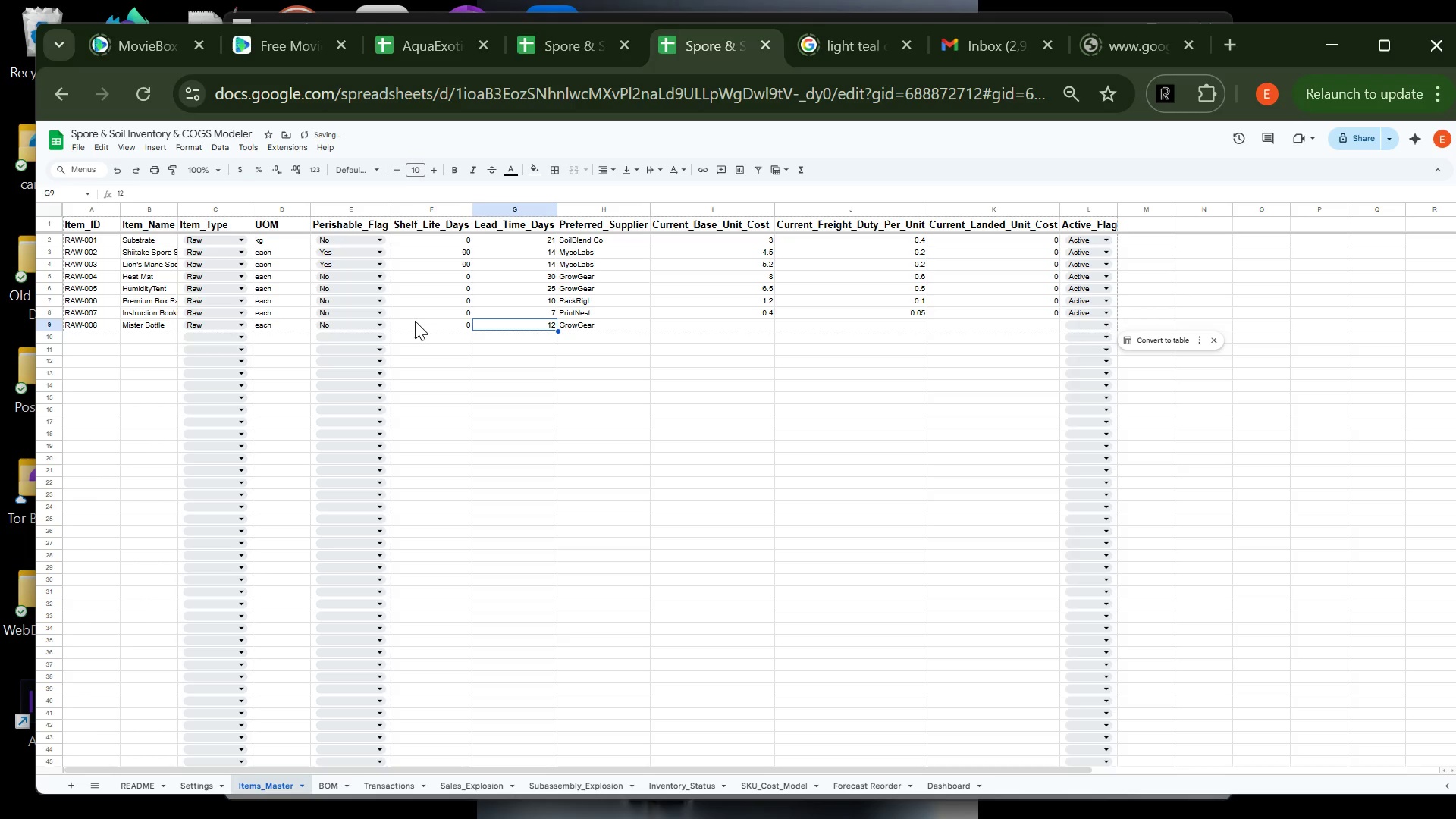 
type(18)
 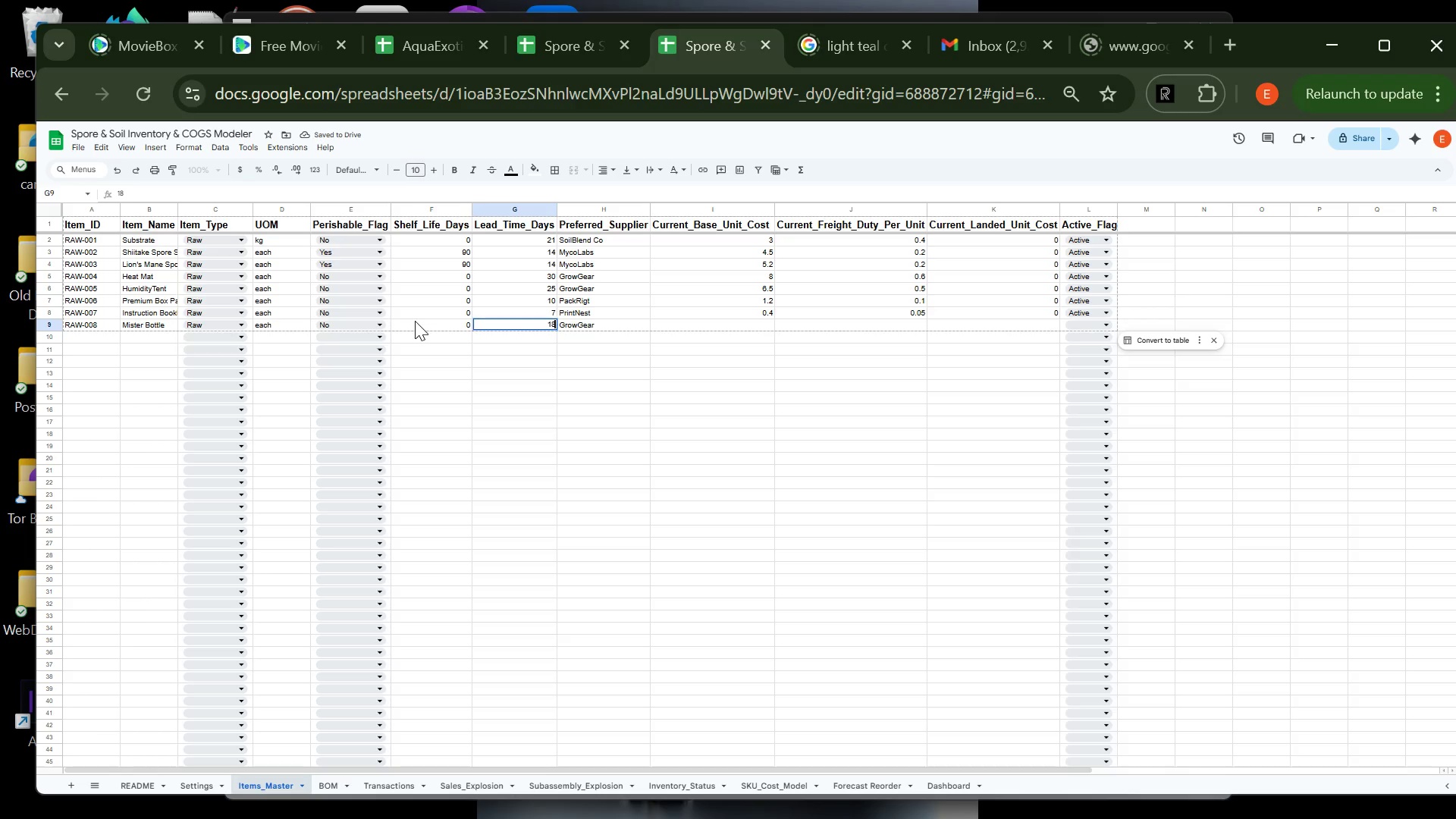 
key(ArrowRight)
 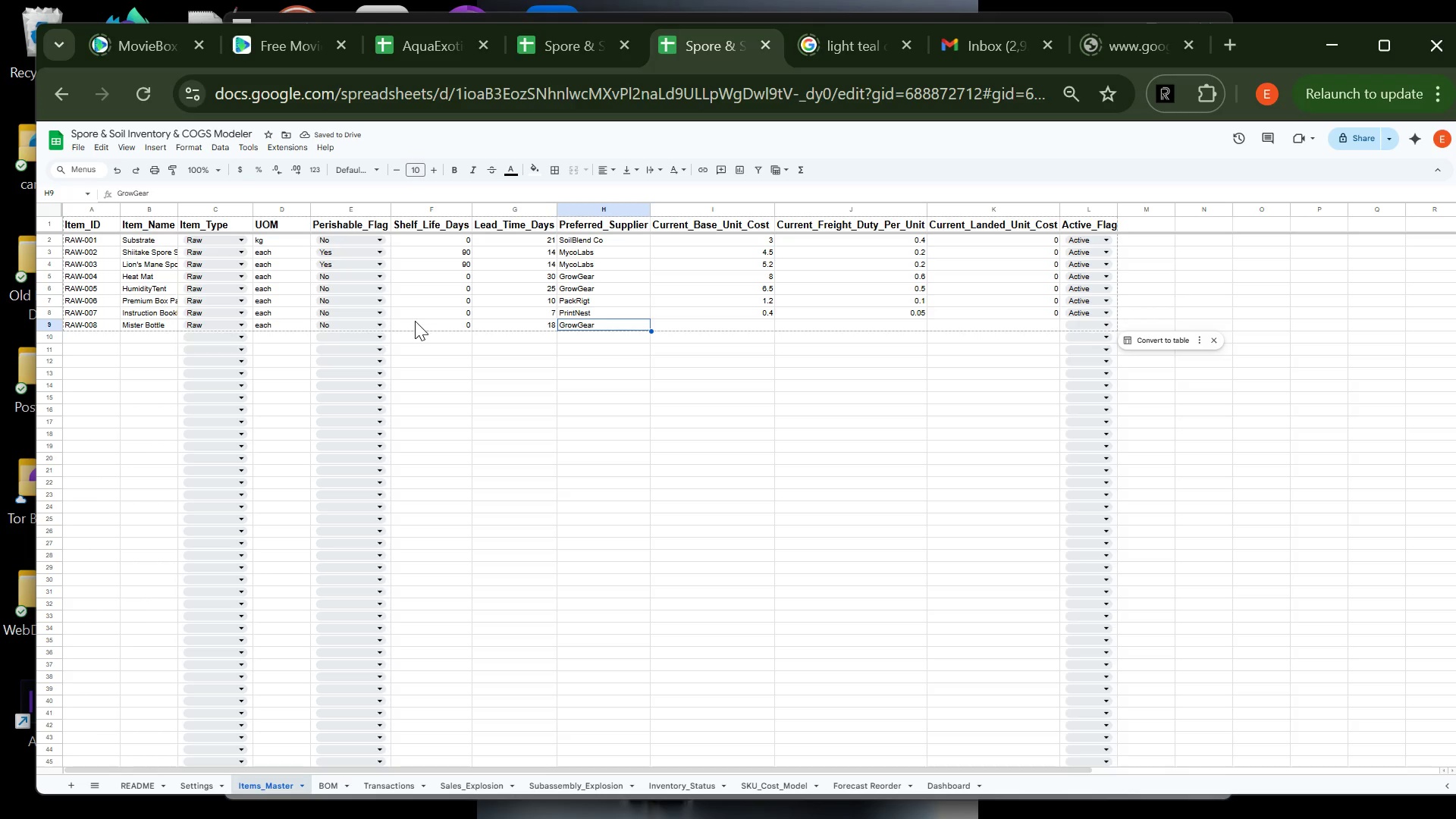 
key(ArrowRight)
 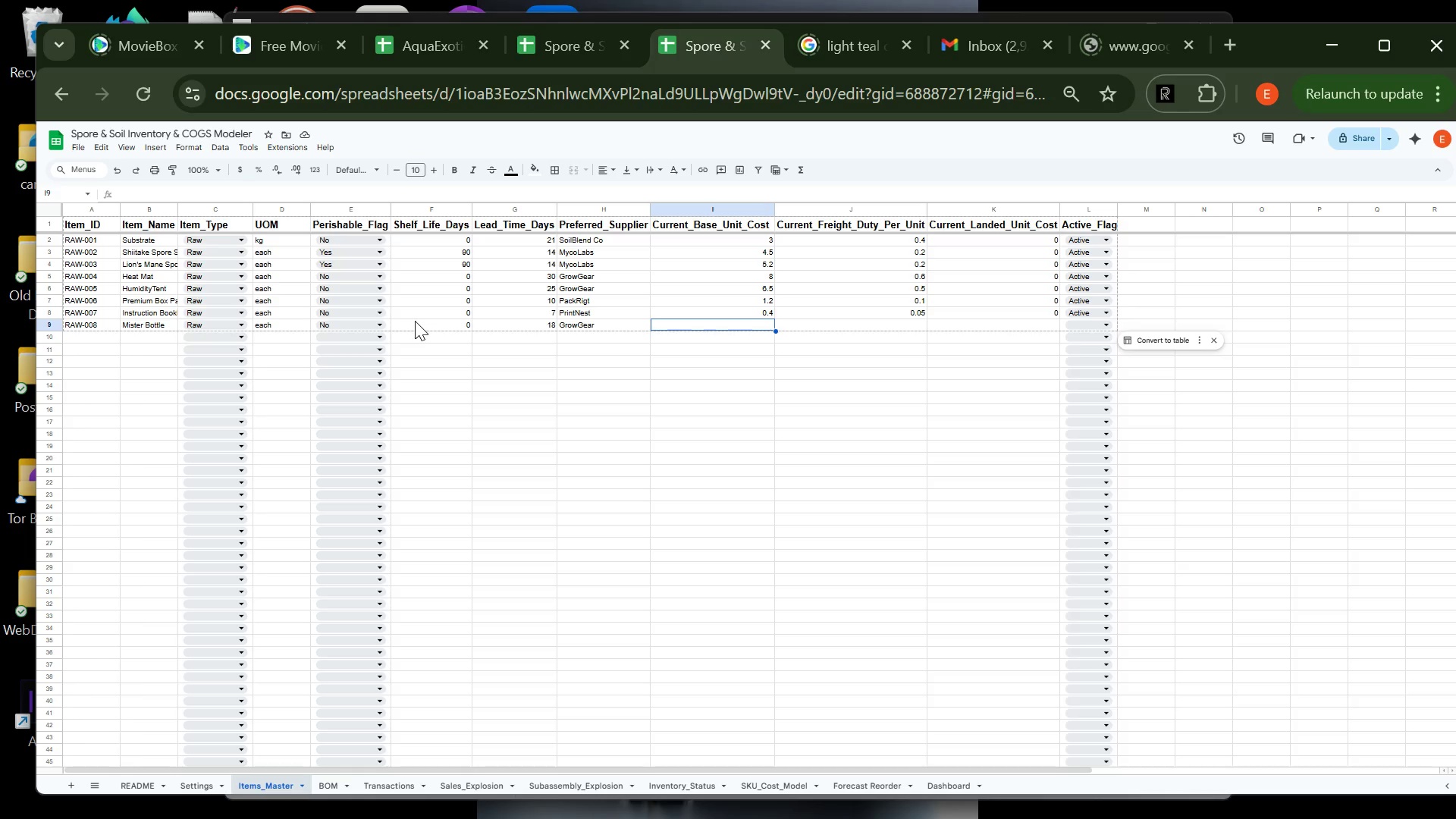 
type(1.8)
key(Tab)
type(0.15)
key(Tab)
type(0)
key(Tab)
 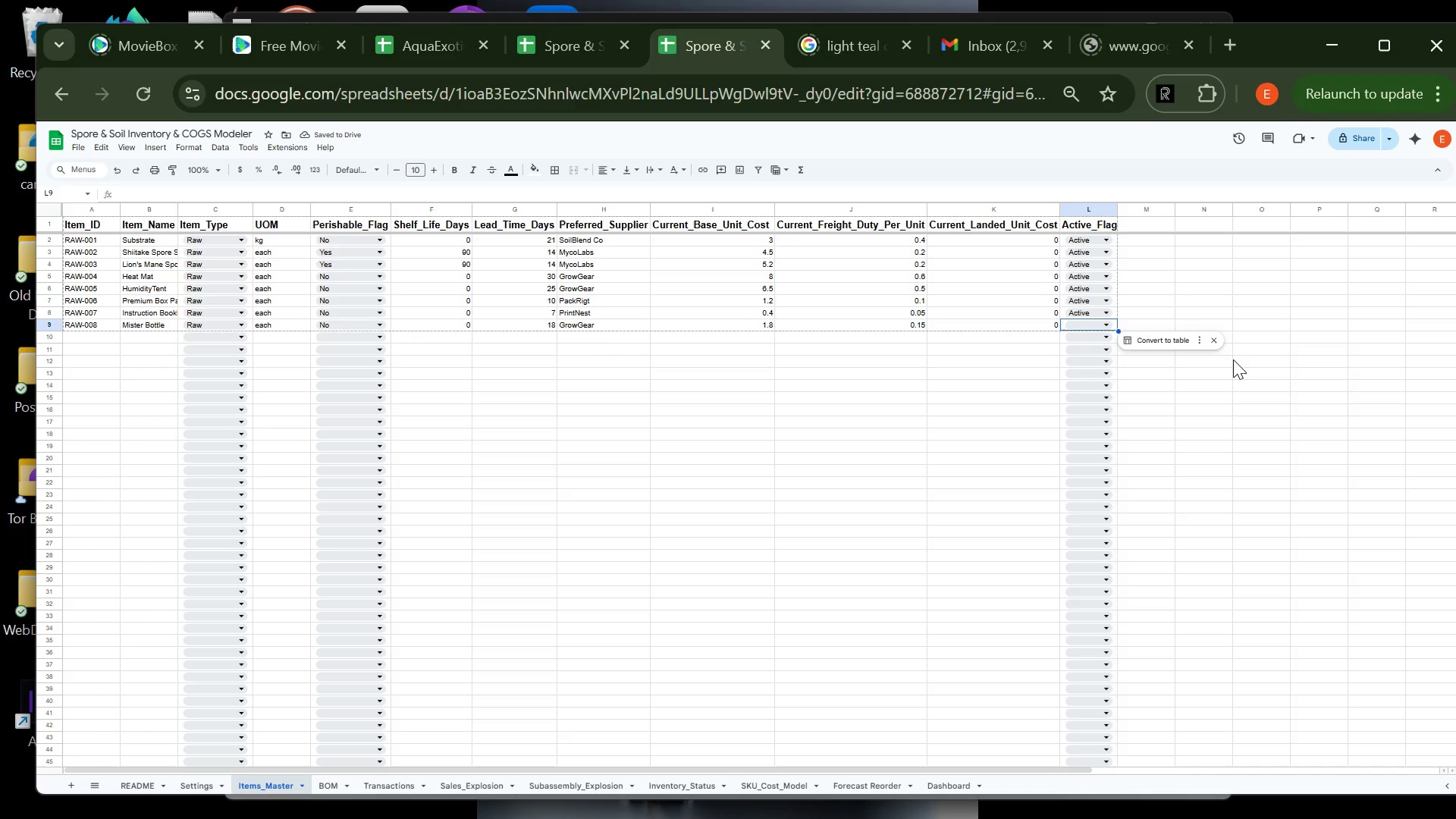 
left_click([1100, 322])
 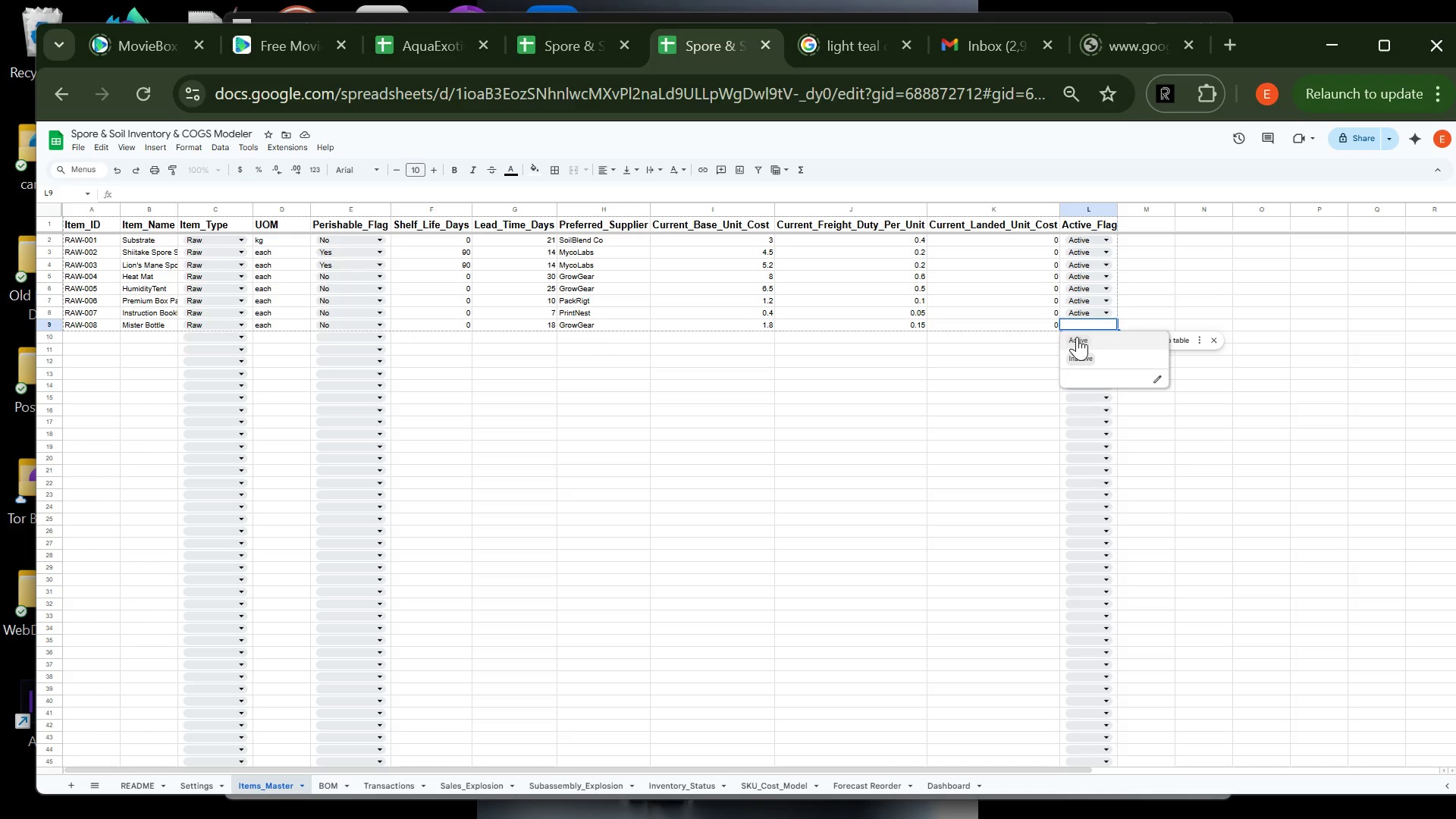 
left_click([1078, 337])
 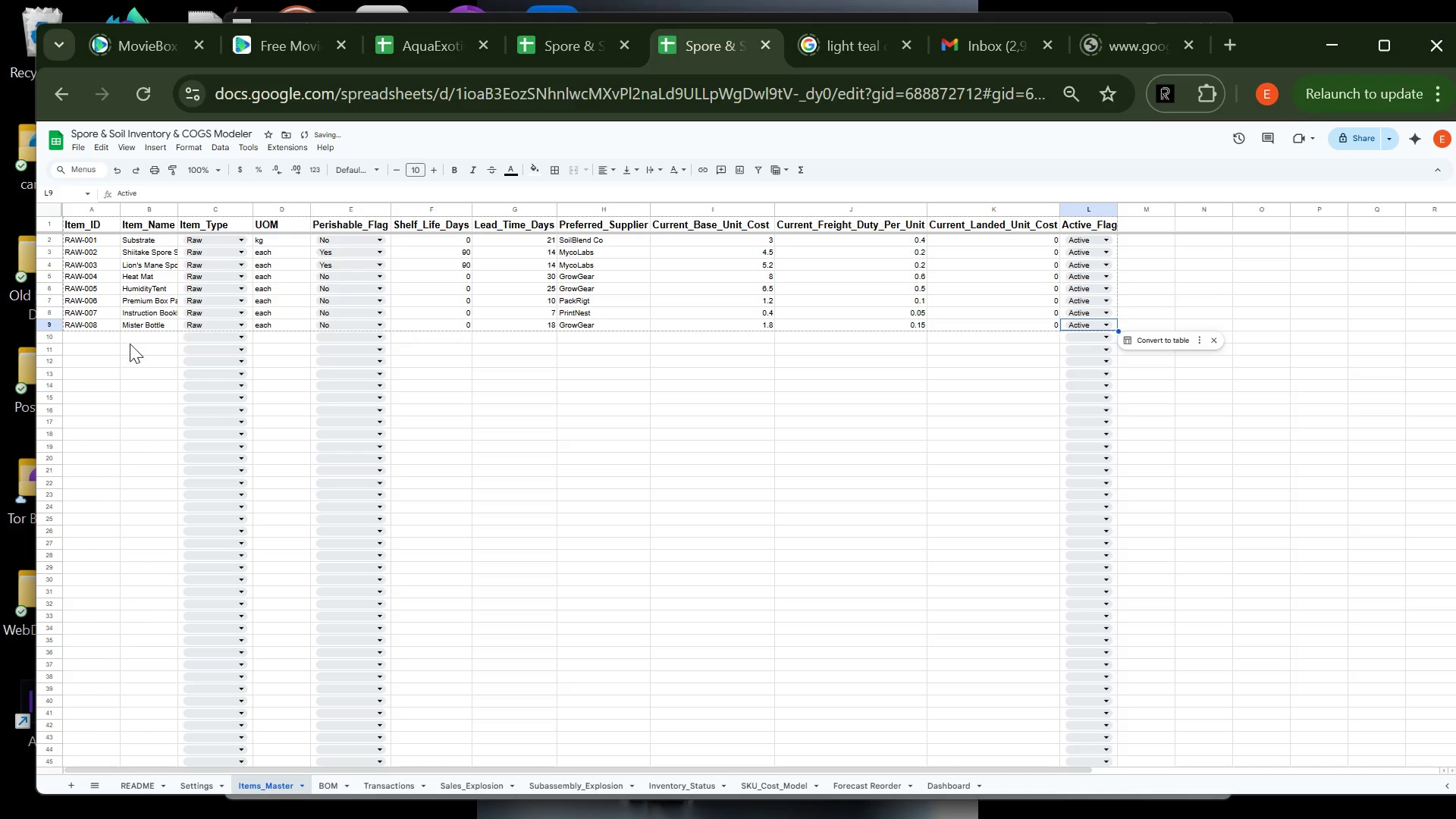 
left_click([100, 337])
 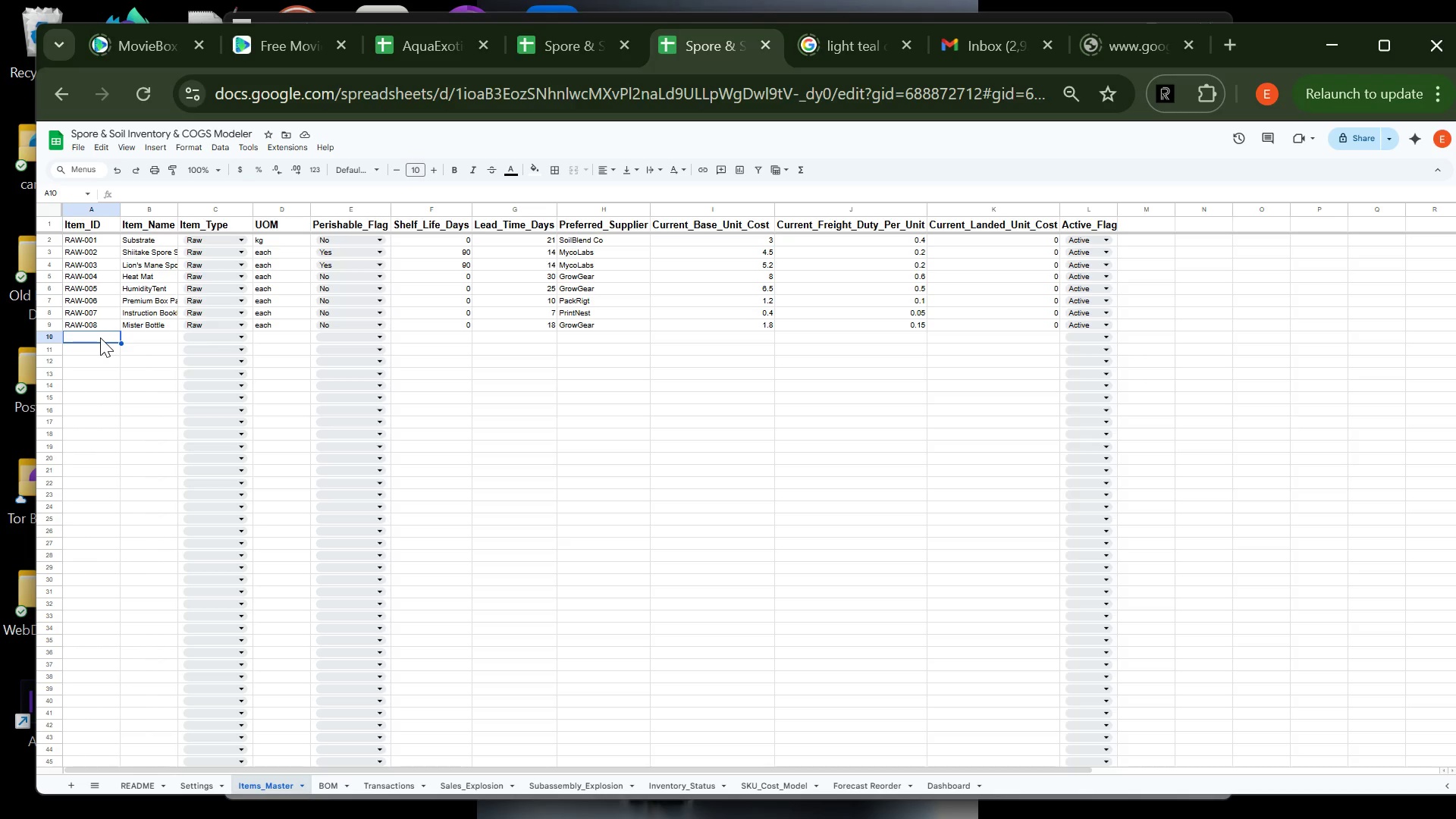 
wait(8.23)
 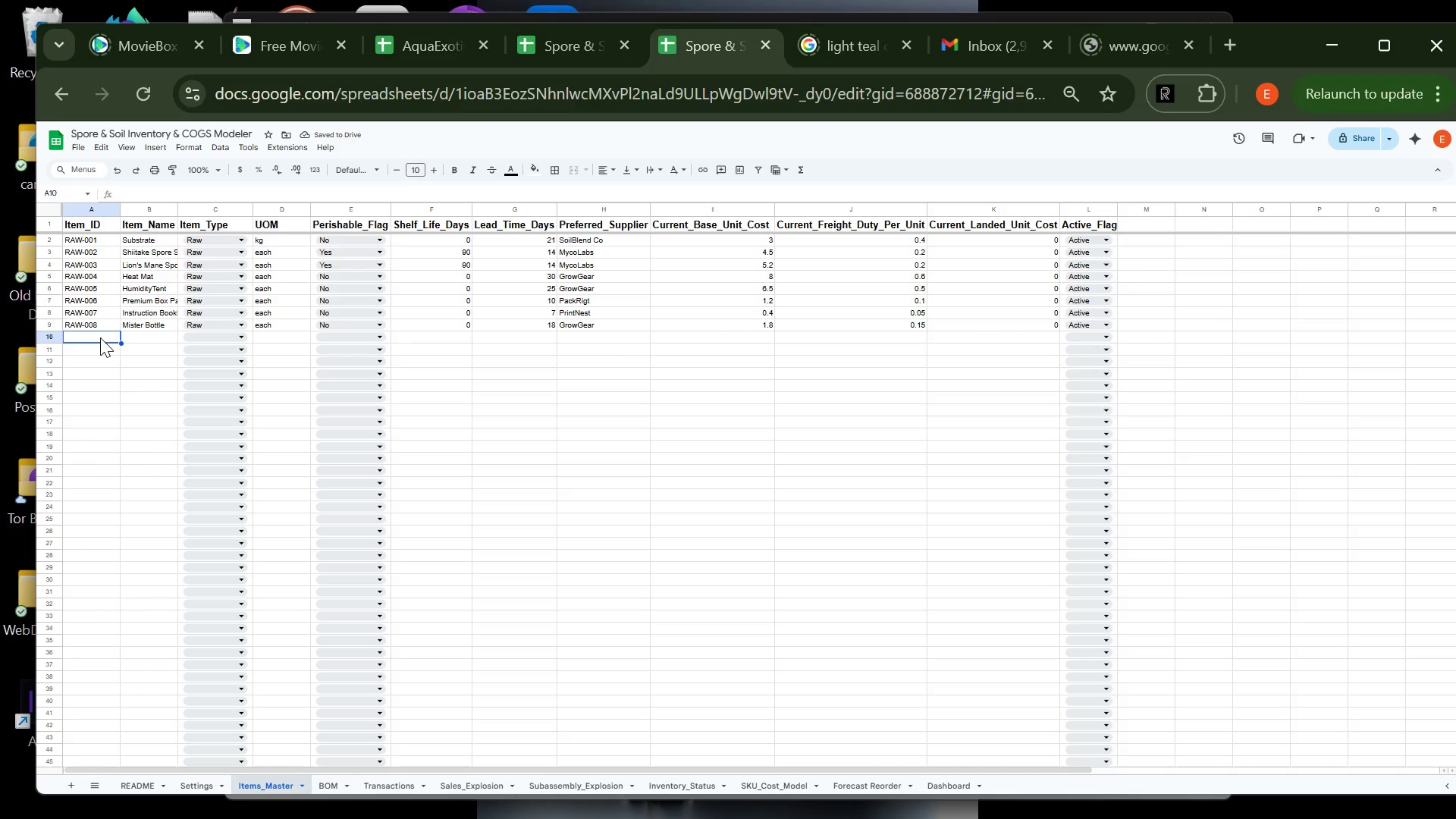 
type(RAW-009)
key(Tab)
 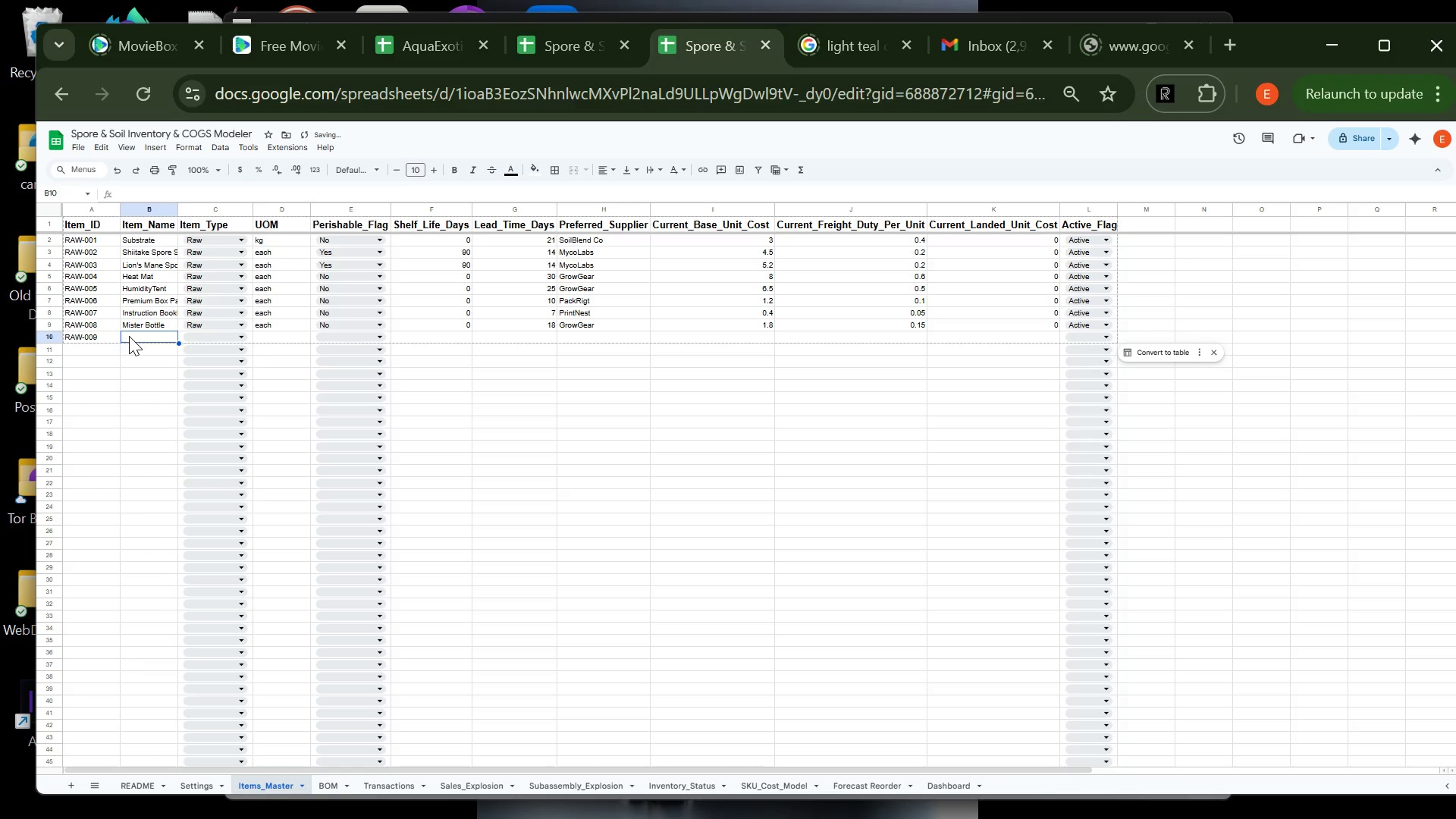 
type(Thermem)
 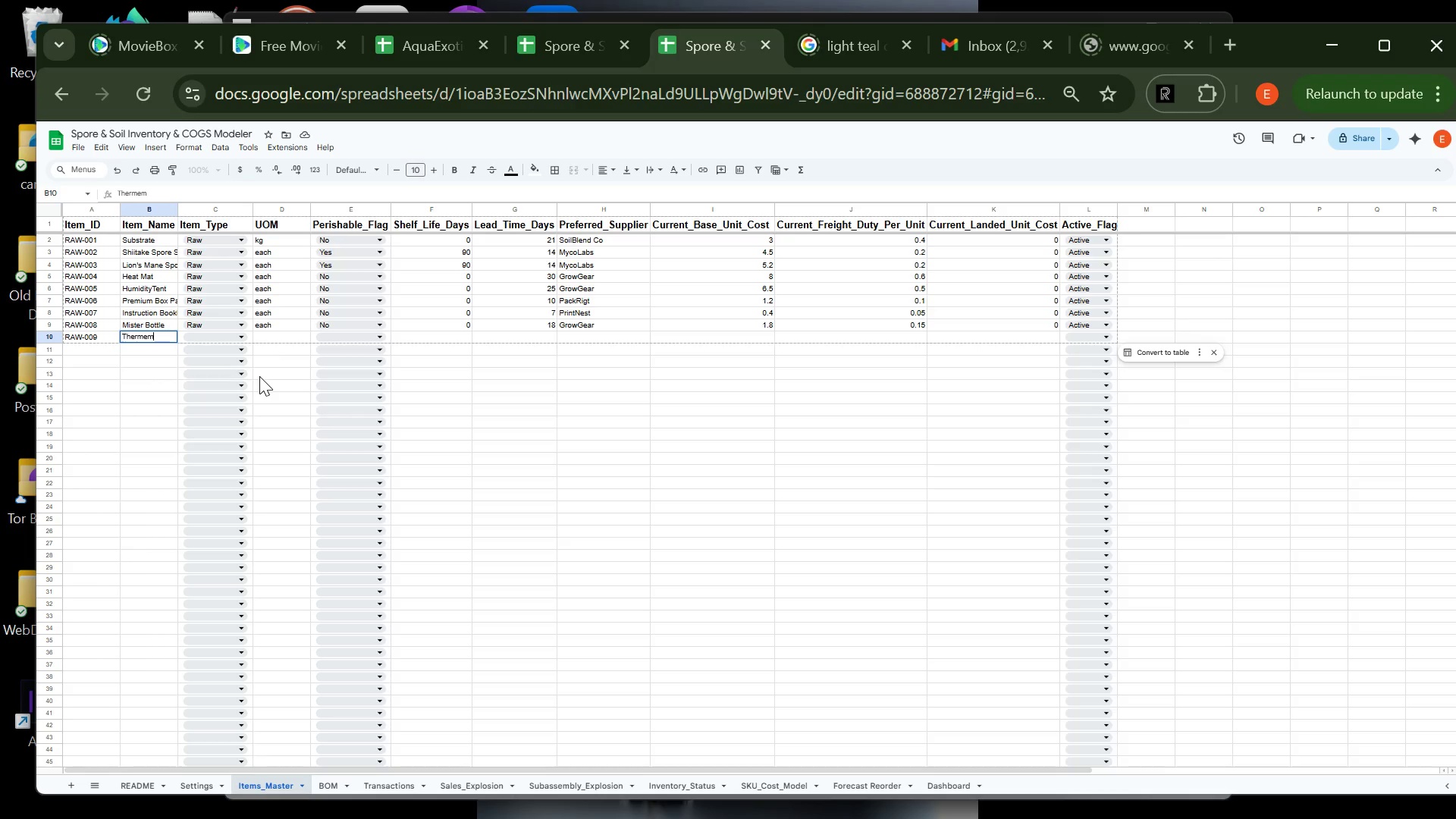 
key(Backspace)
key(Backspace)
type(ometer Strip)
 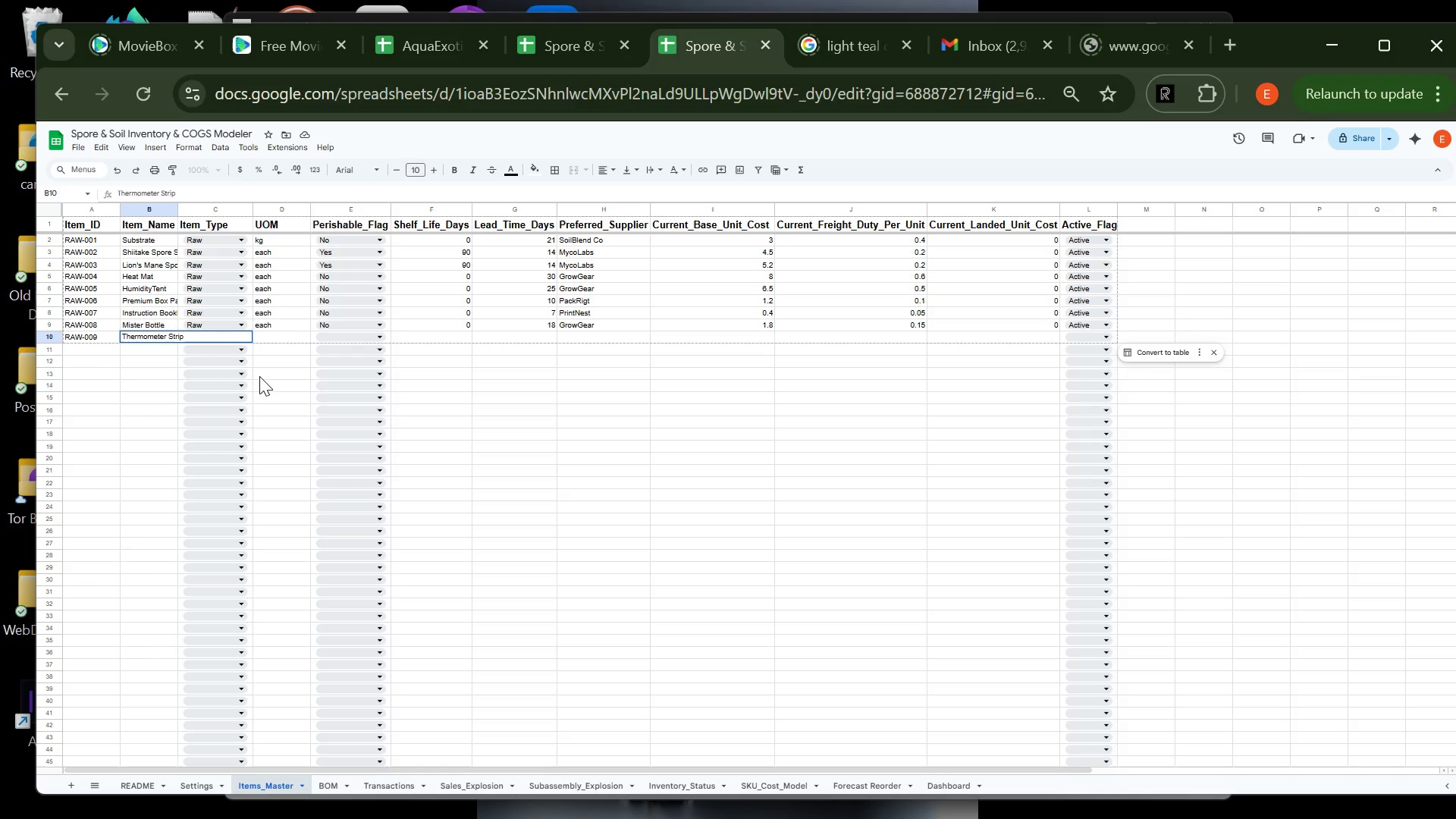 
left_click([278, 359])
 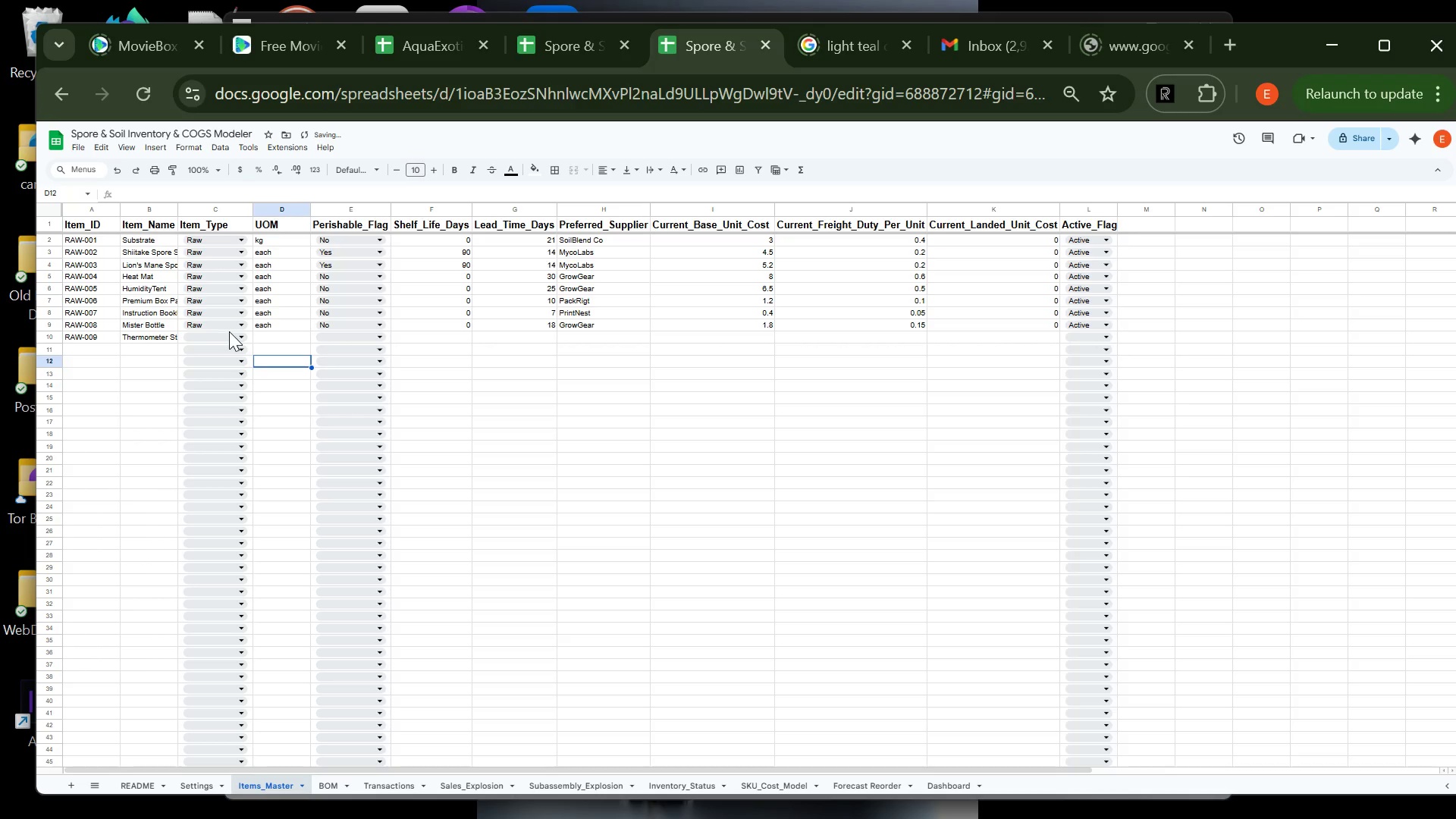 
left_click([231, 334])
 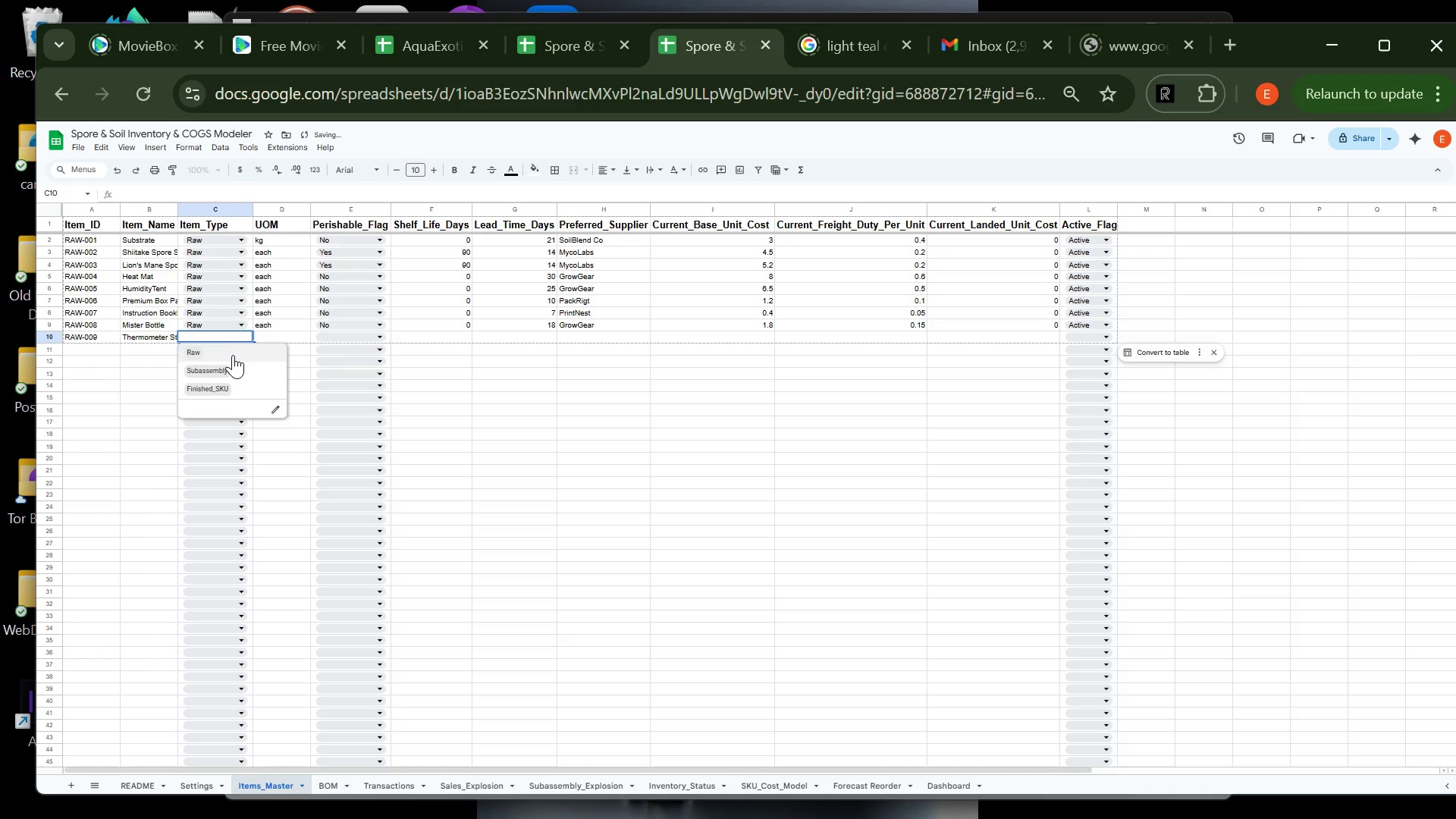 
left_click([233, 355])
 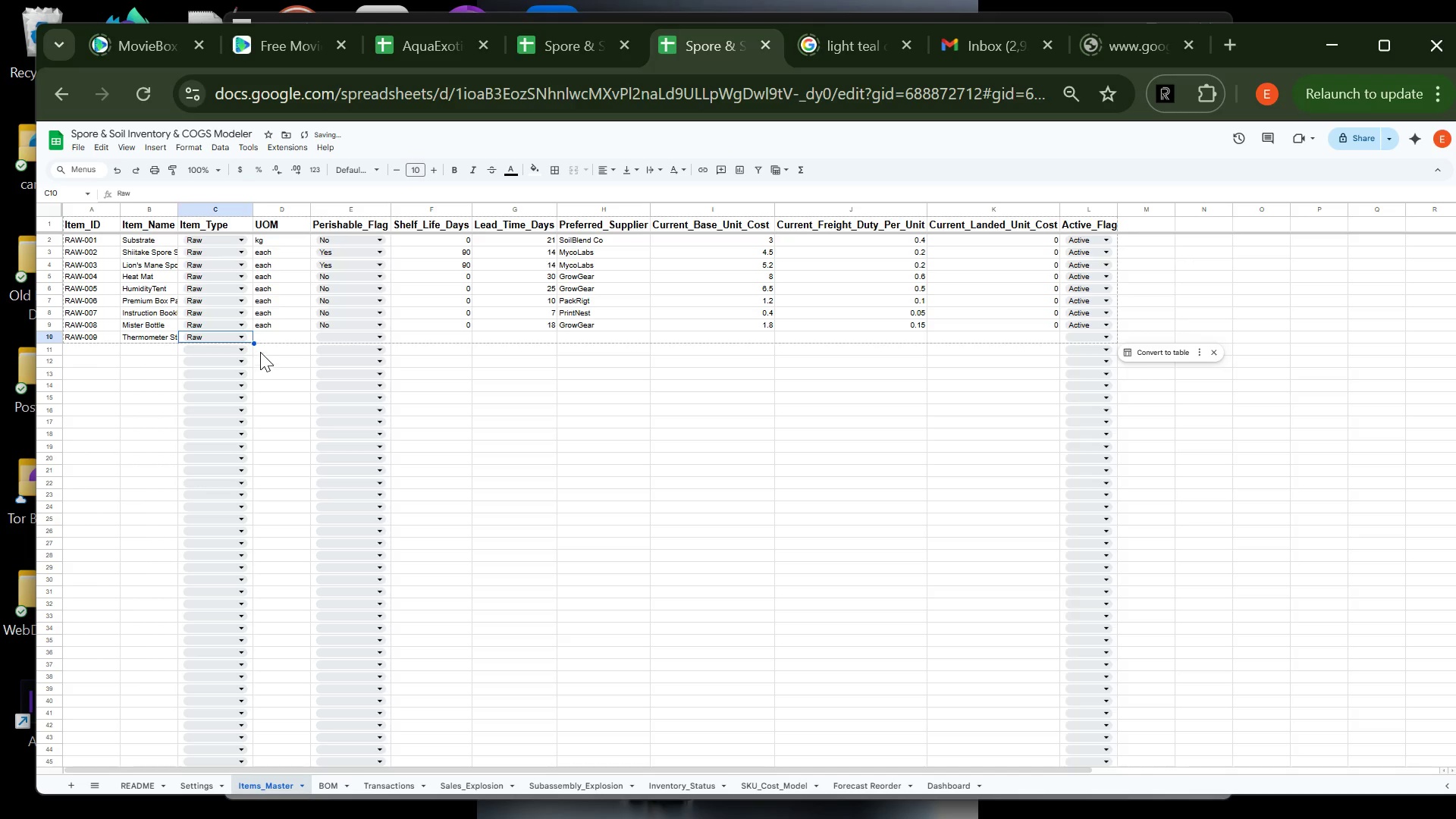 
left_click([273, 340])
 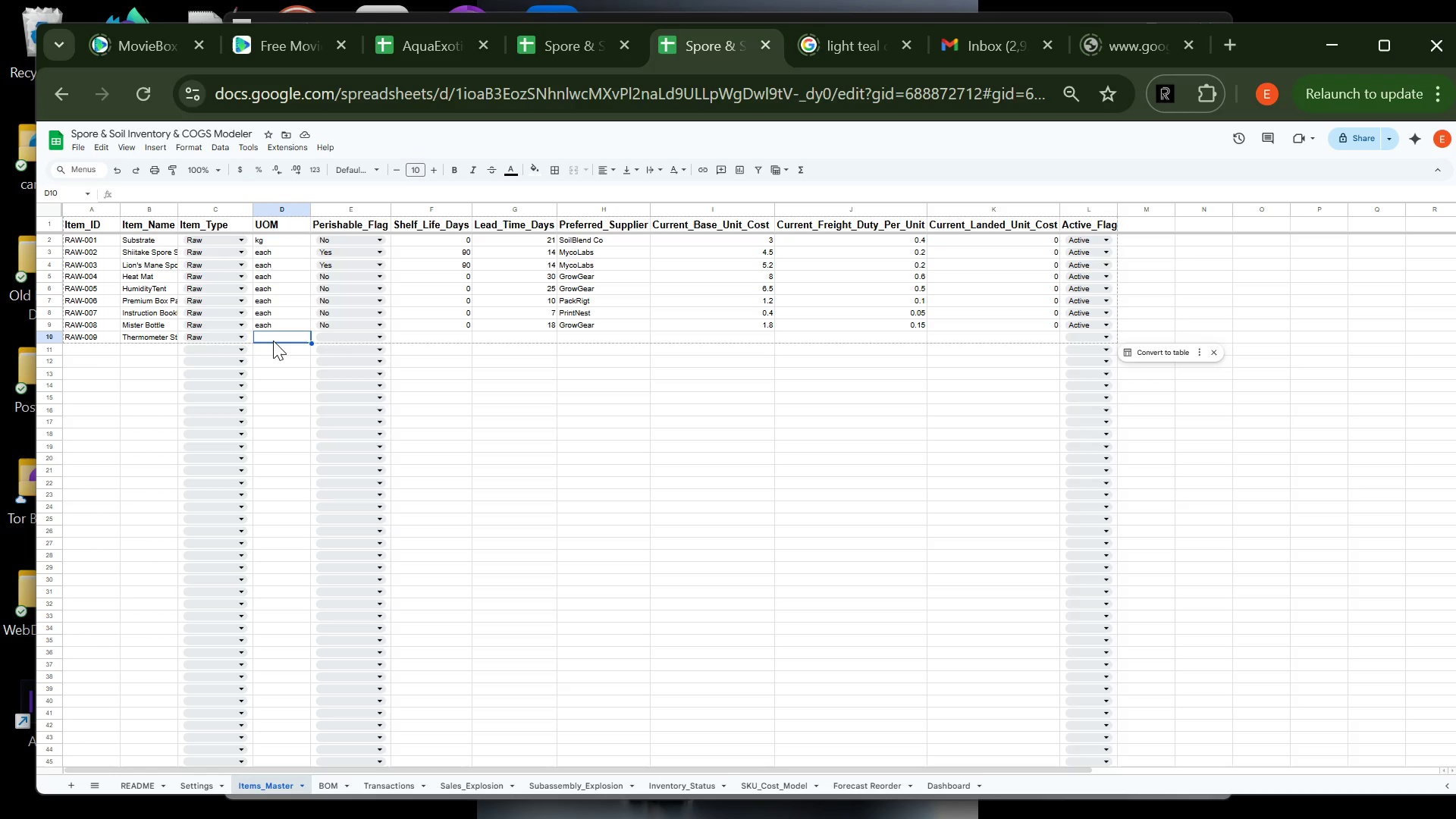 
type(each)
key(Tab)
 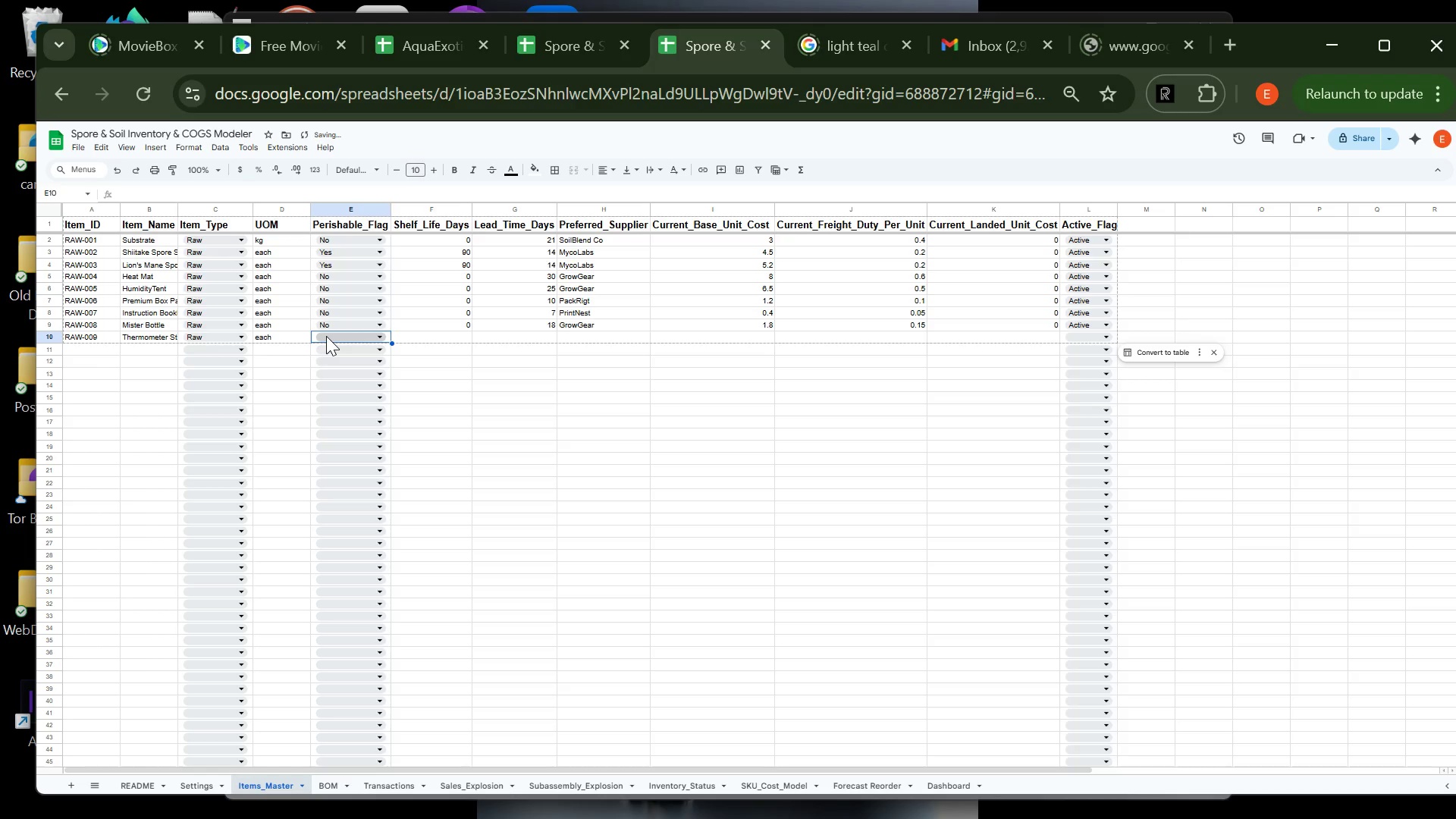 
left_click([326, 336])
 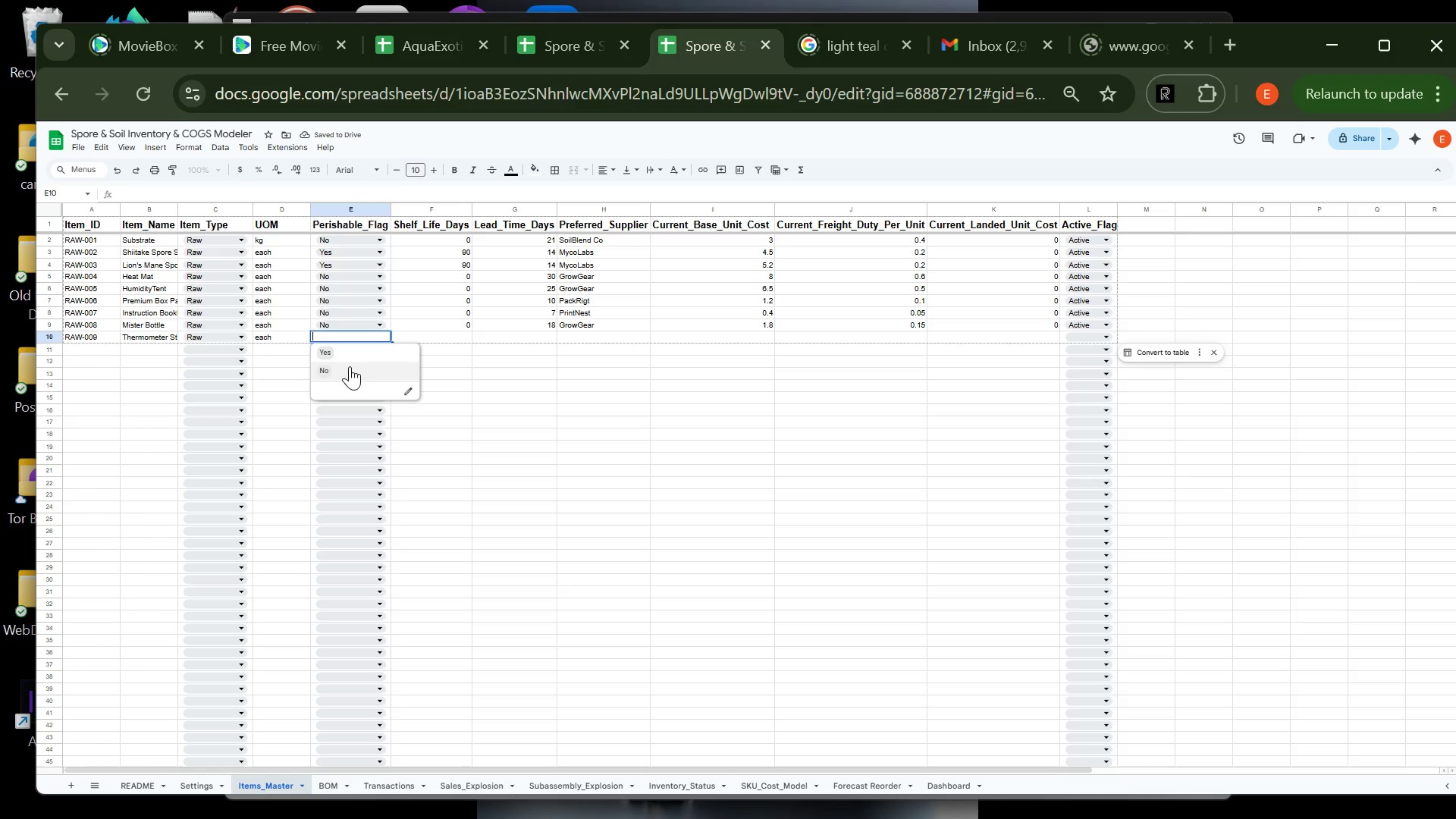 
left_click([350, 367])
 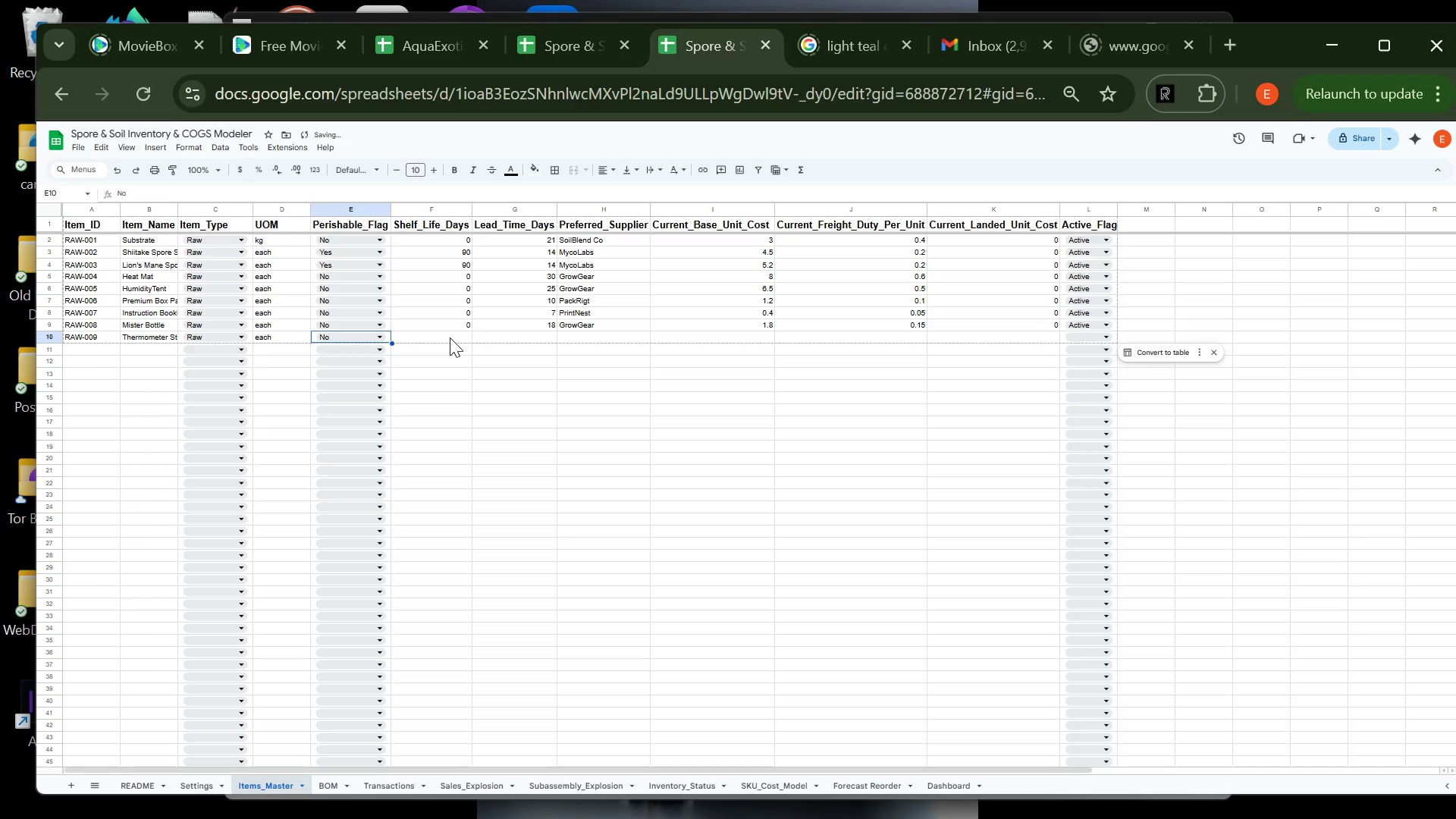 
left_click([450, 337])
 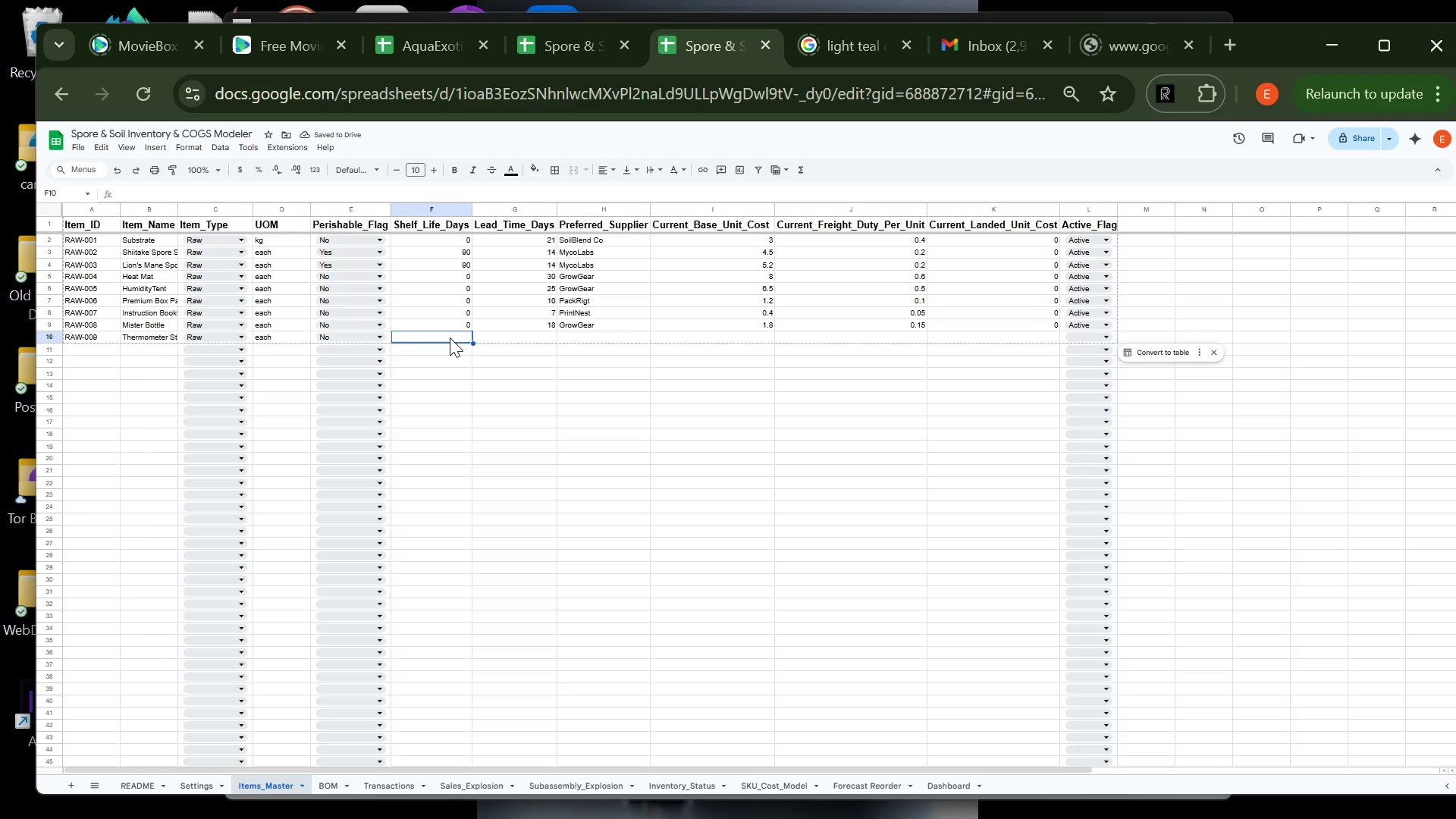 
type(0)
key(Tab)
type(12)
key(Tab)
type(LabWRap)
 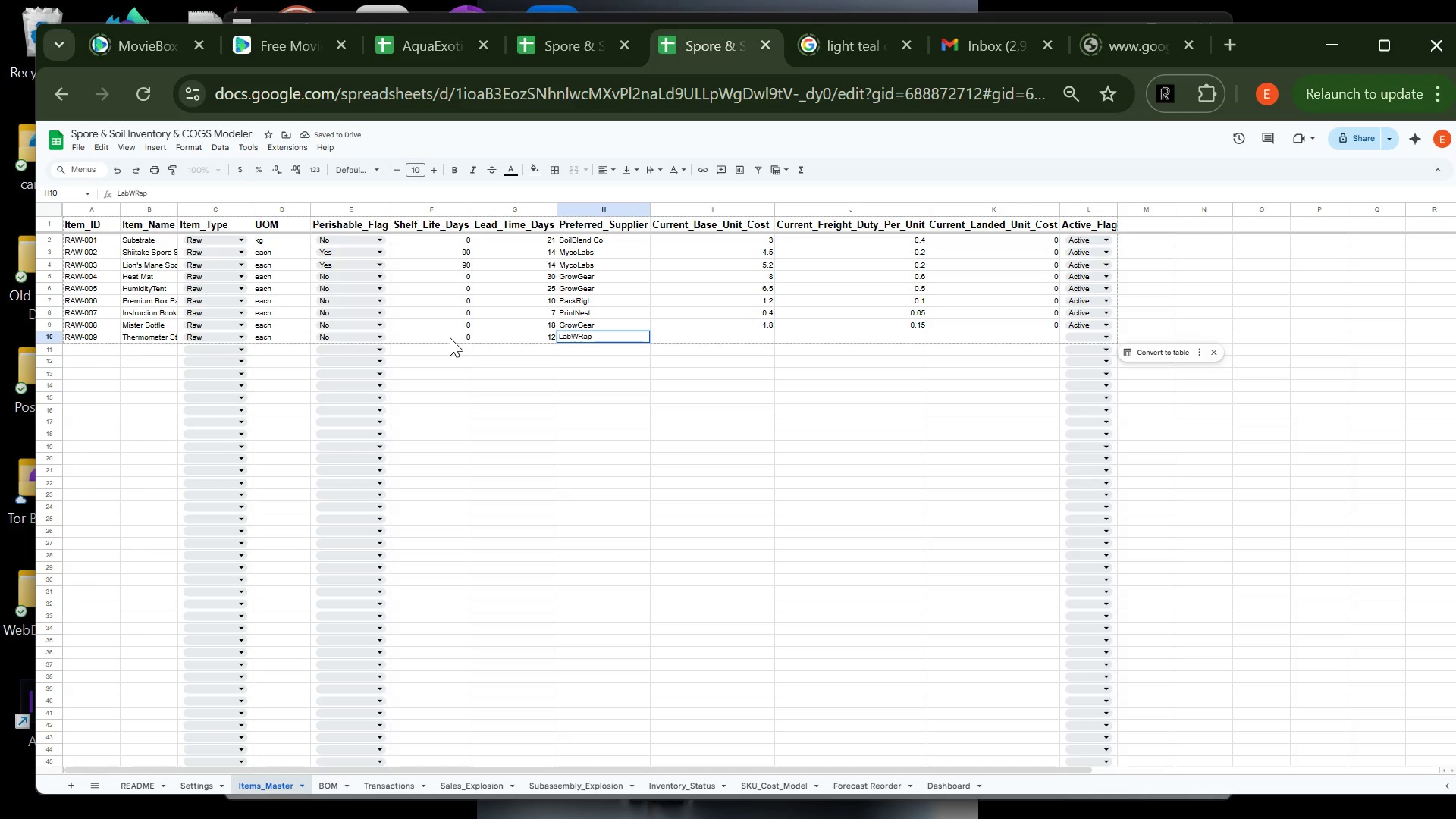 
key(Backspace)
key(Backspace)
key(Backspace)
type(rap)
key(Tab)
 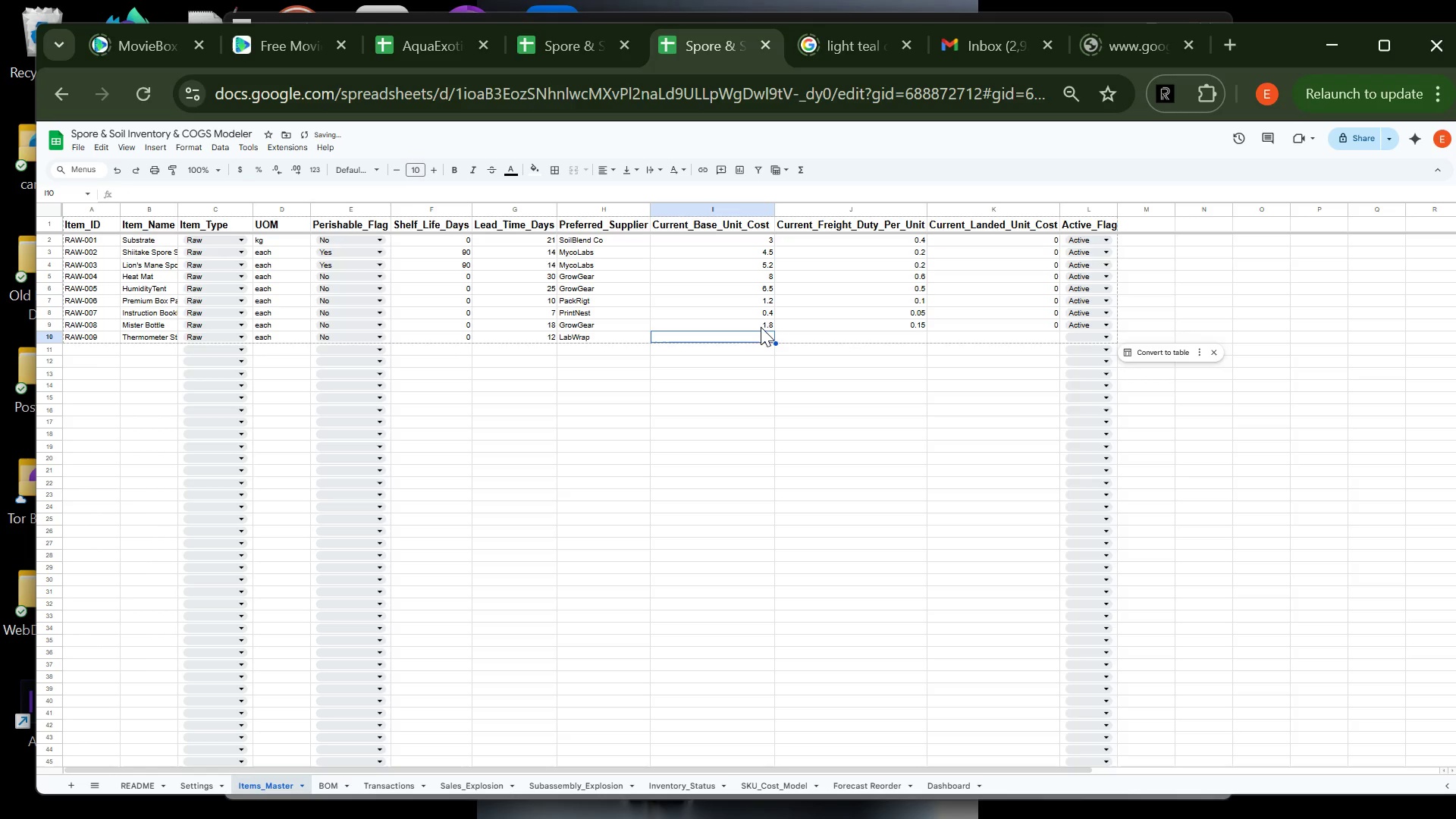 
type(0.75)
key(Tab)
type(0.08)
key(Tab)
 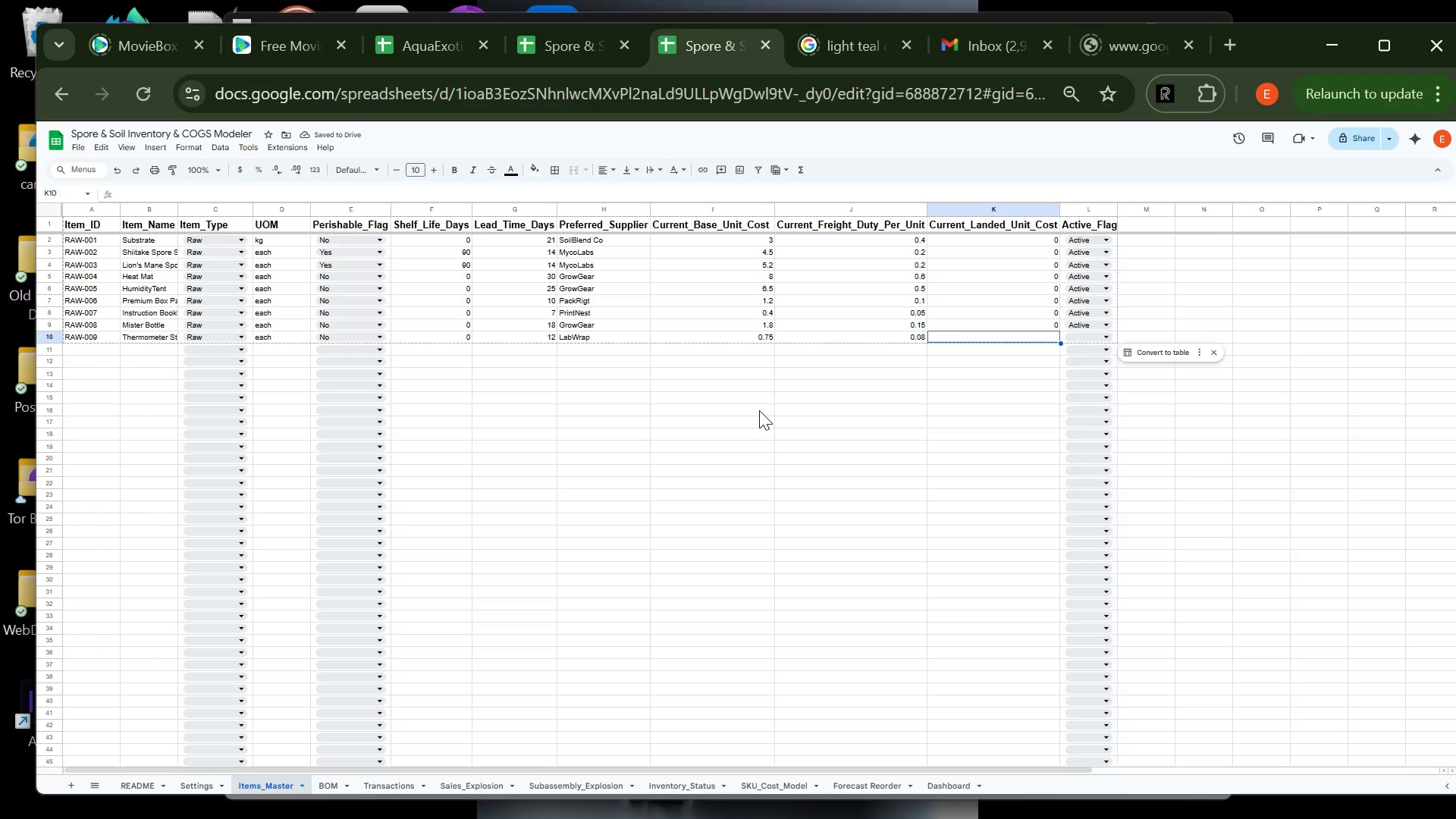 
wait(6.38)
 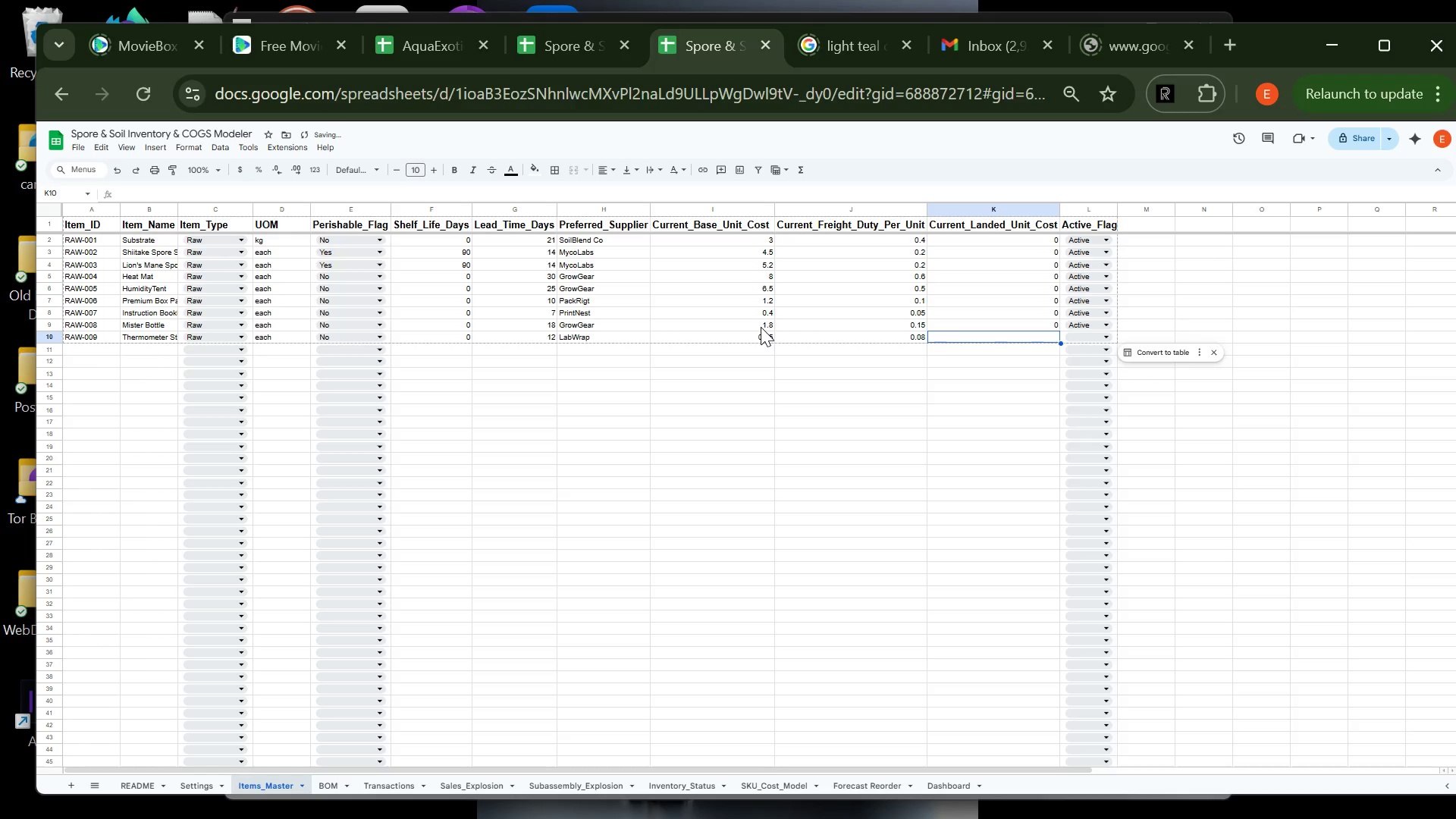 
key(0)
 